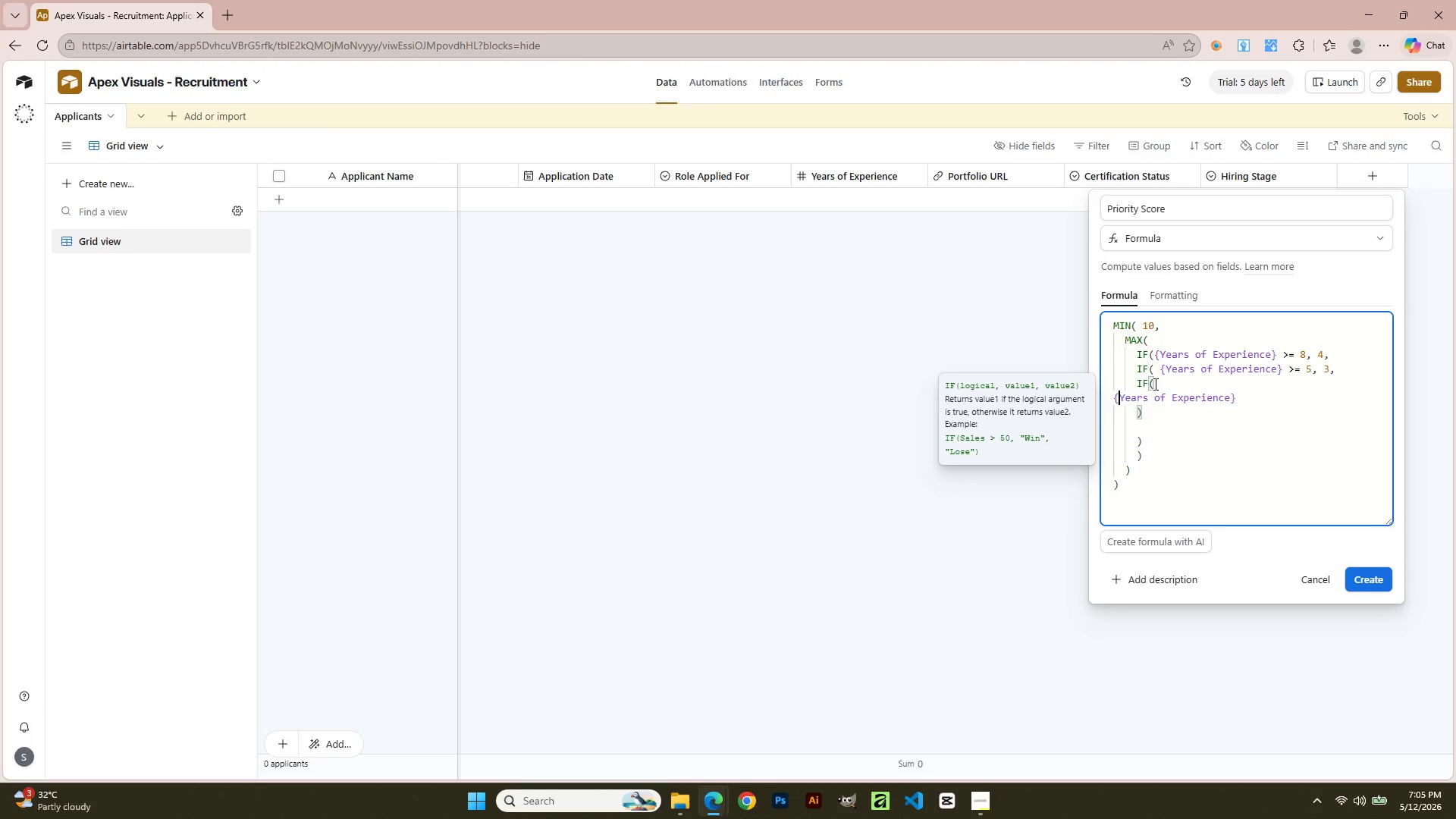 
key(ArrowLeft)
 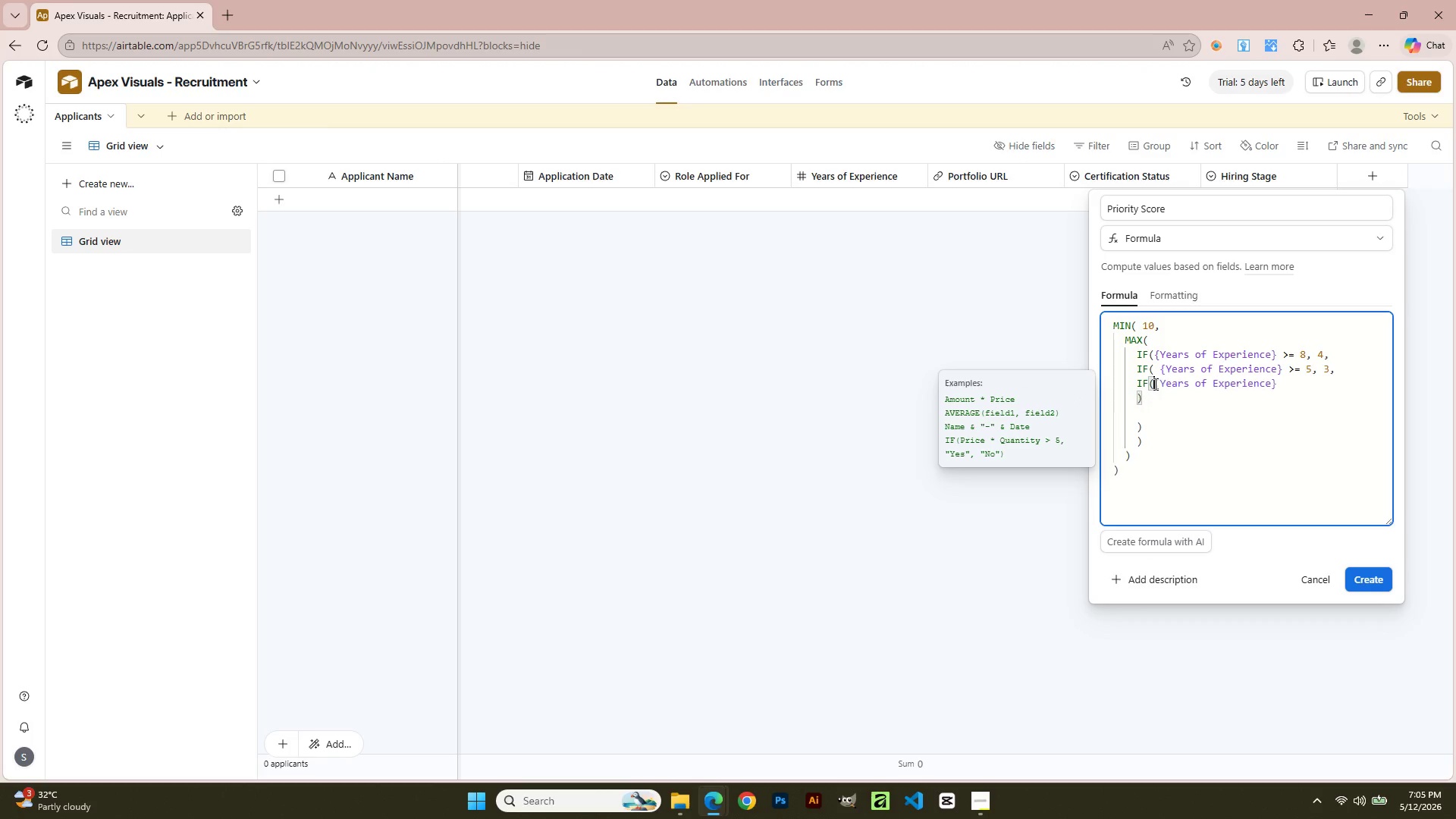 
key(Backspace)
 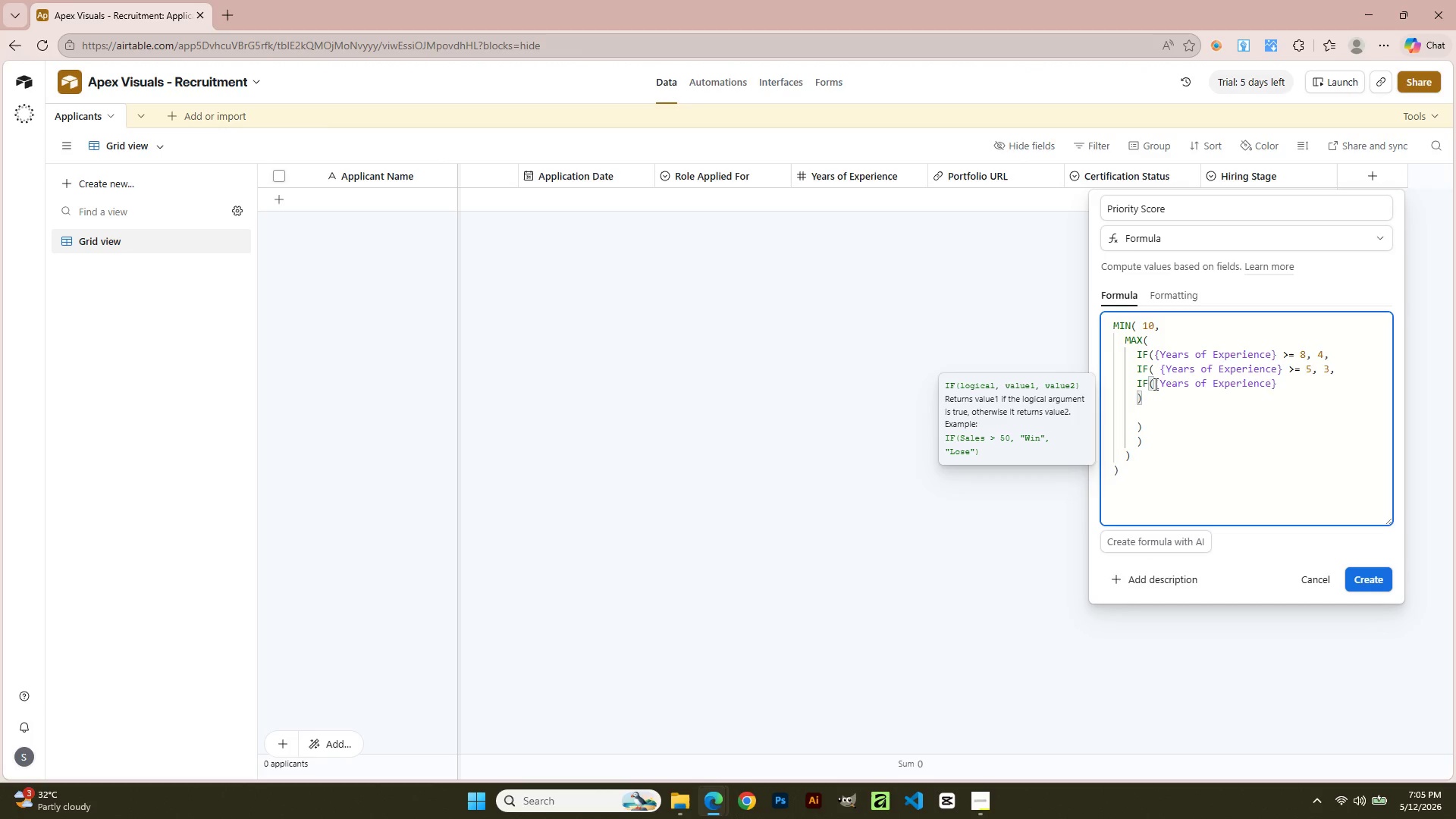 
hold_key(key=ArrowRight, duration=1.19)
 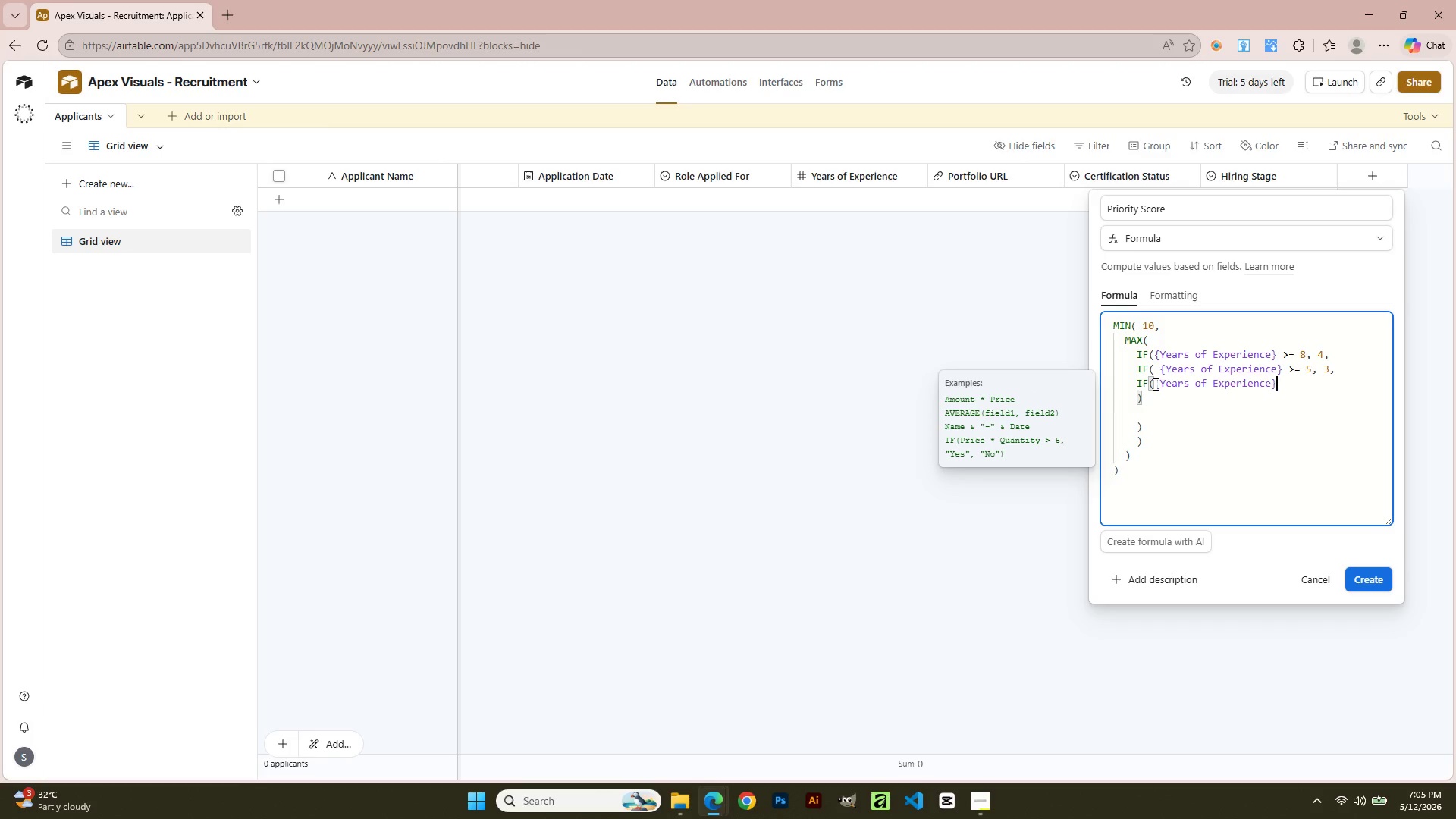 
key(ArrowLeft)
 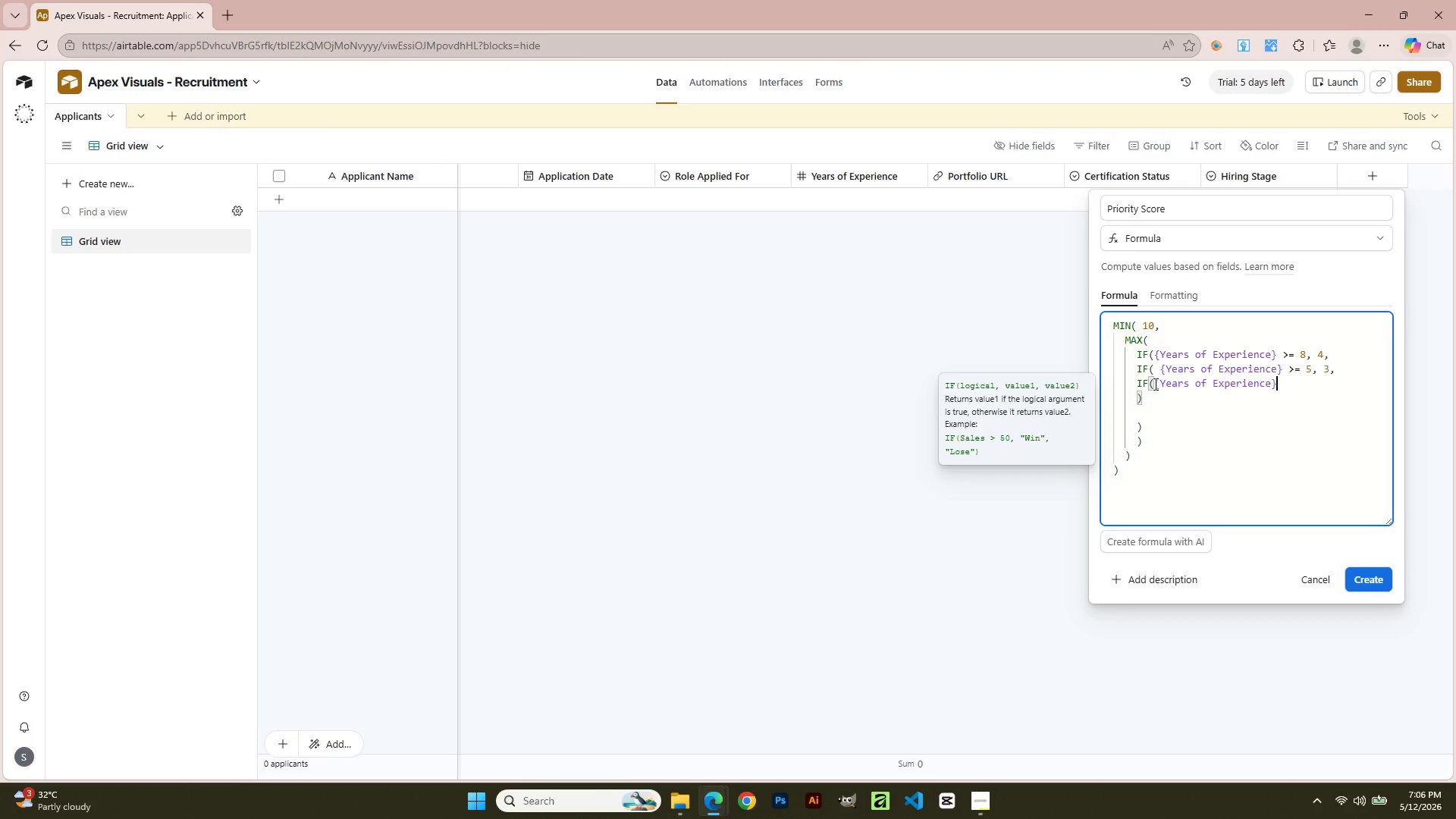 
key(Space)
 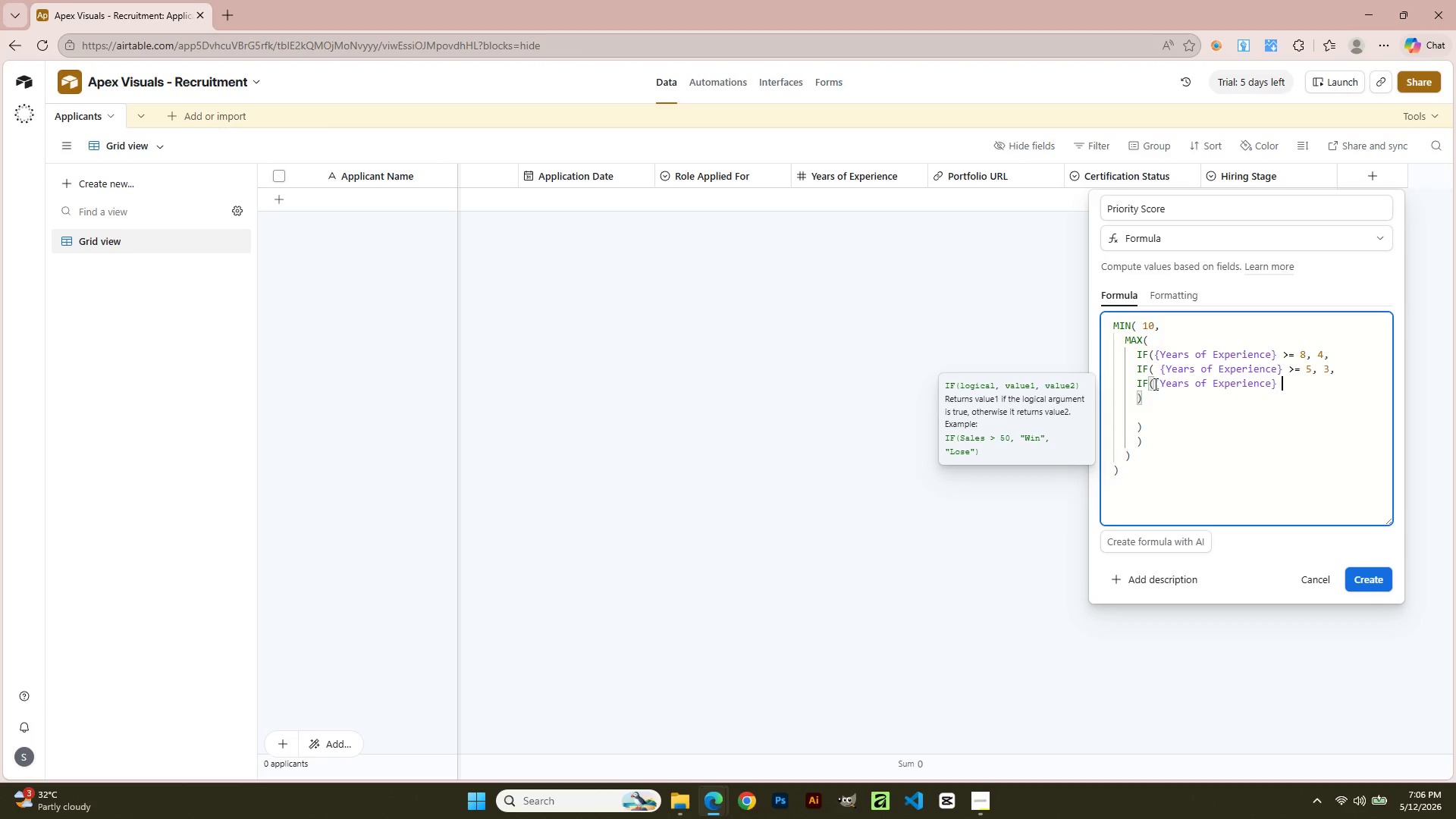 
key(Shift+Period)
 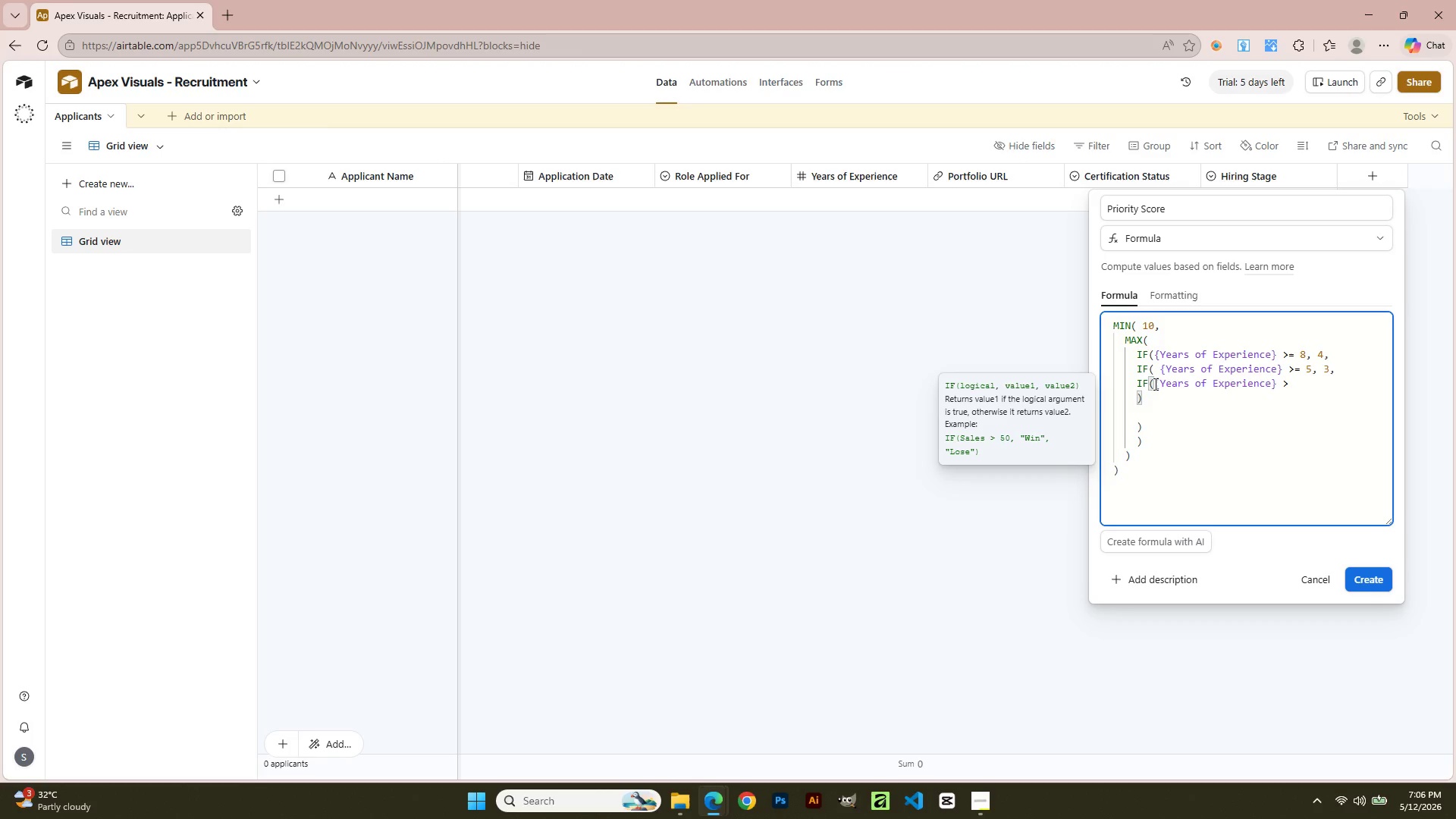 
key(Equal)
 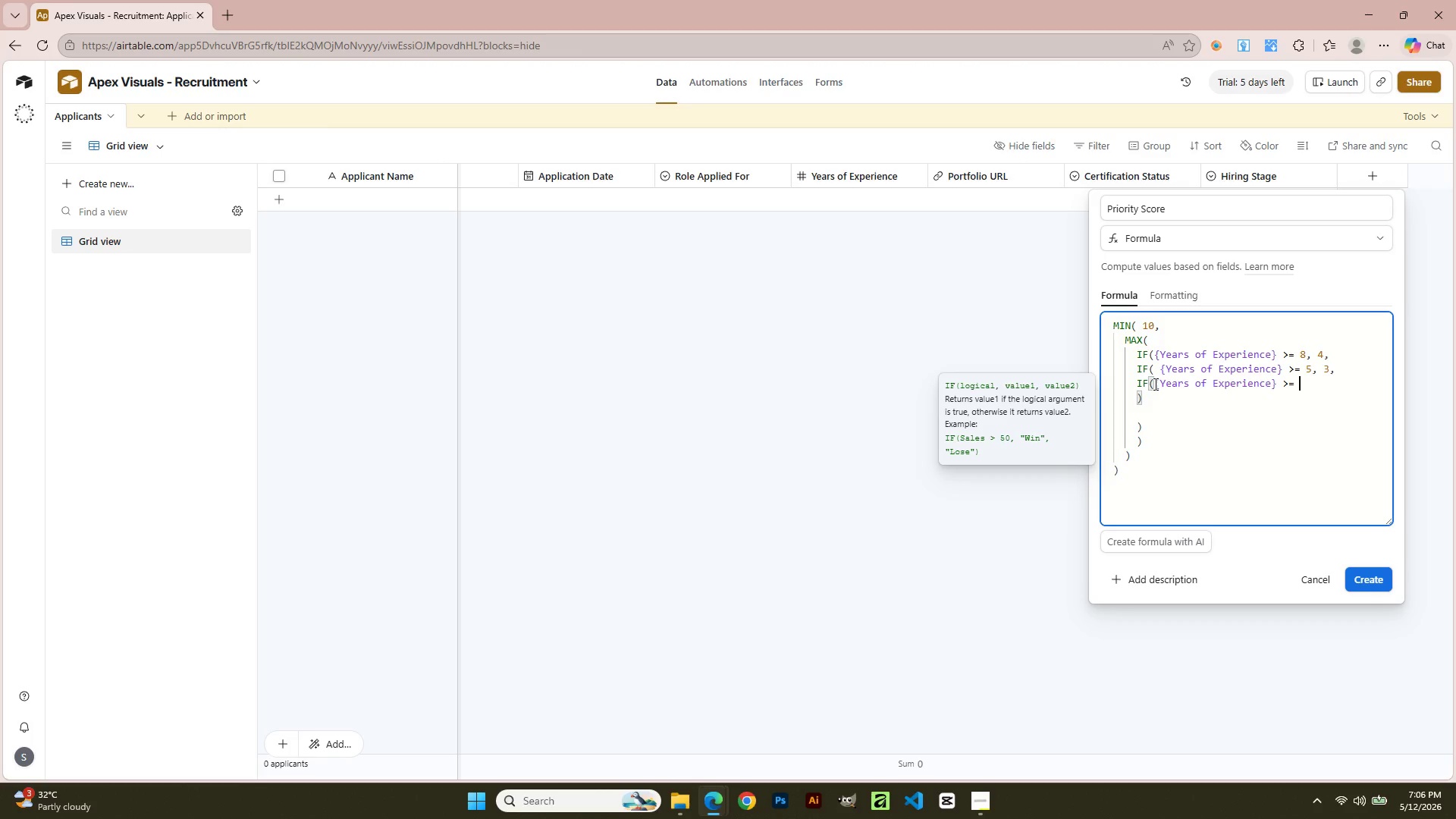 
key(Space)
 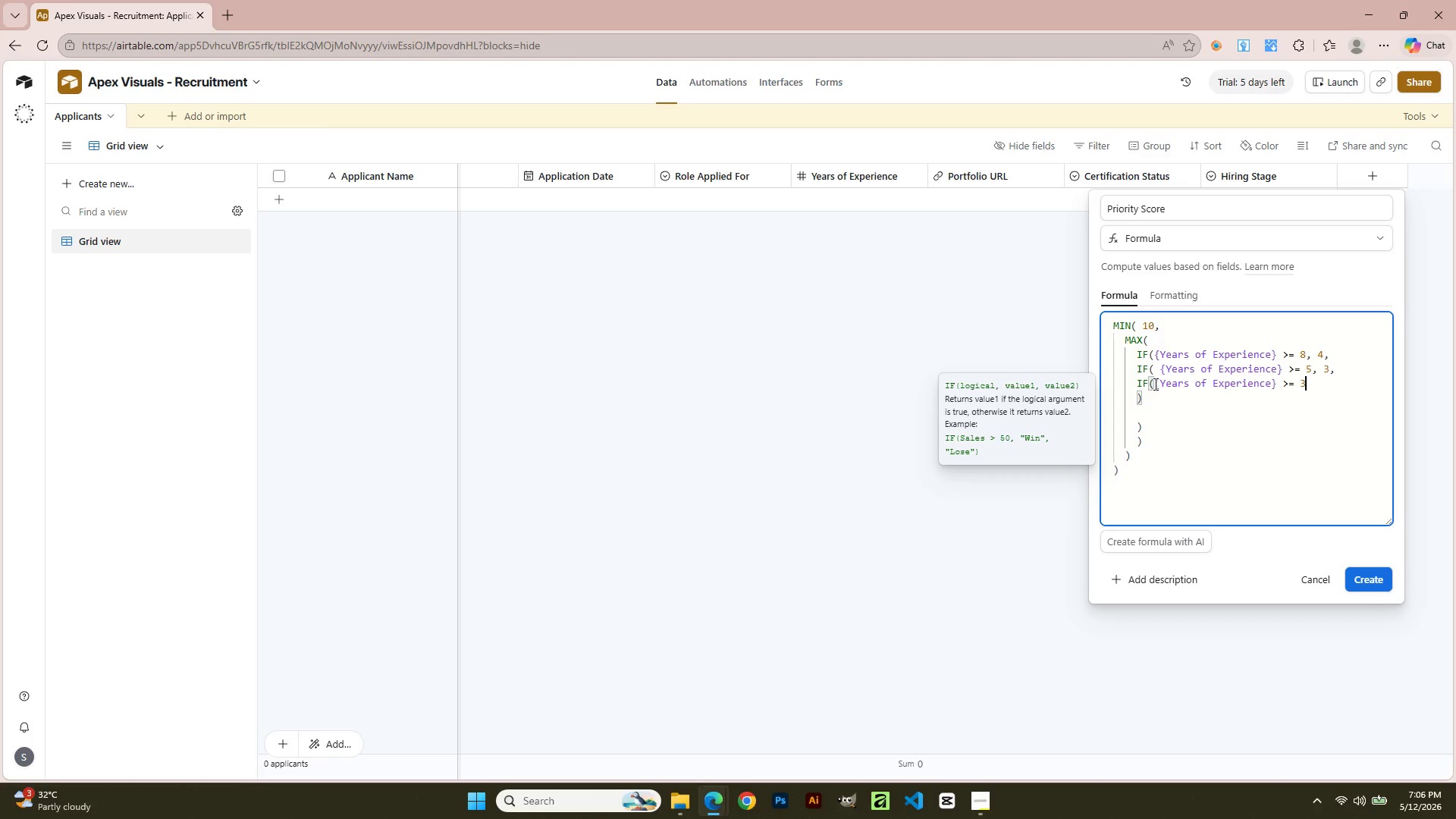 
key(Numpad3)
 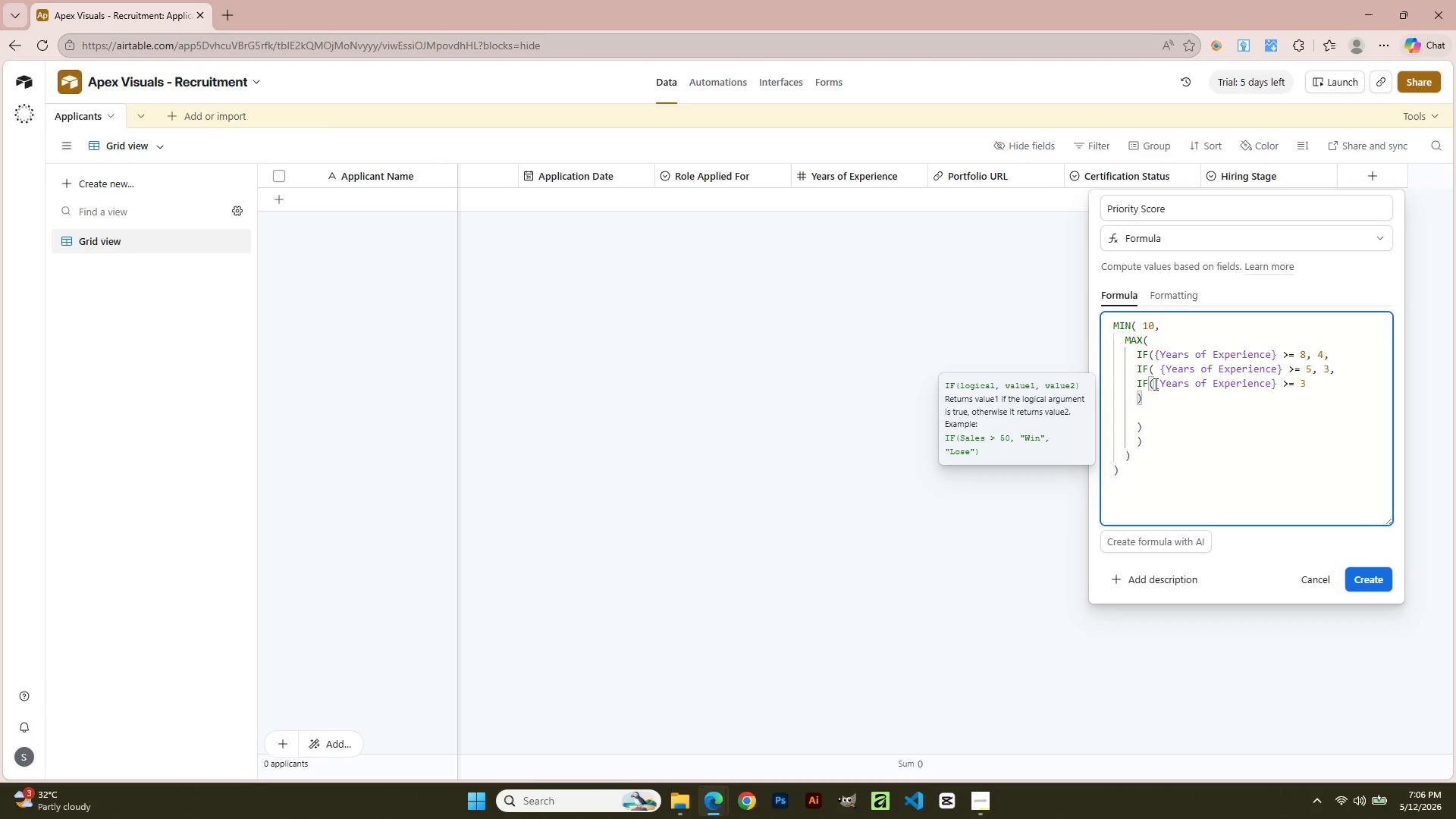 
key(Comma)
 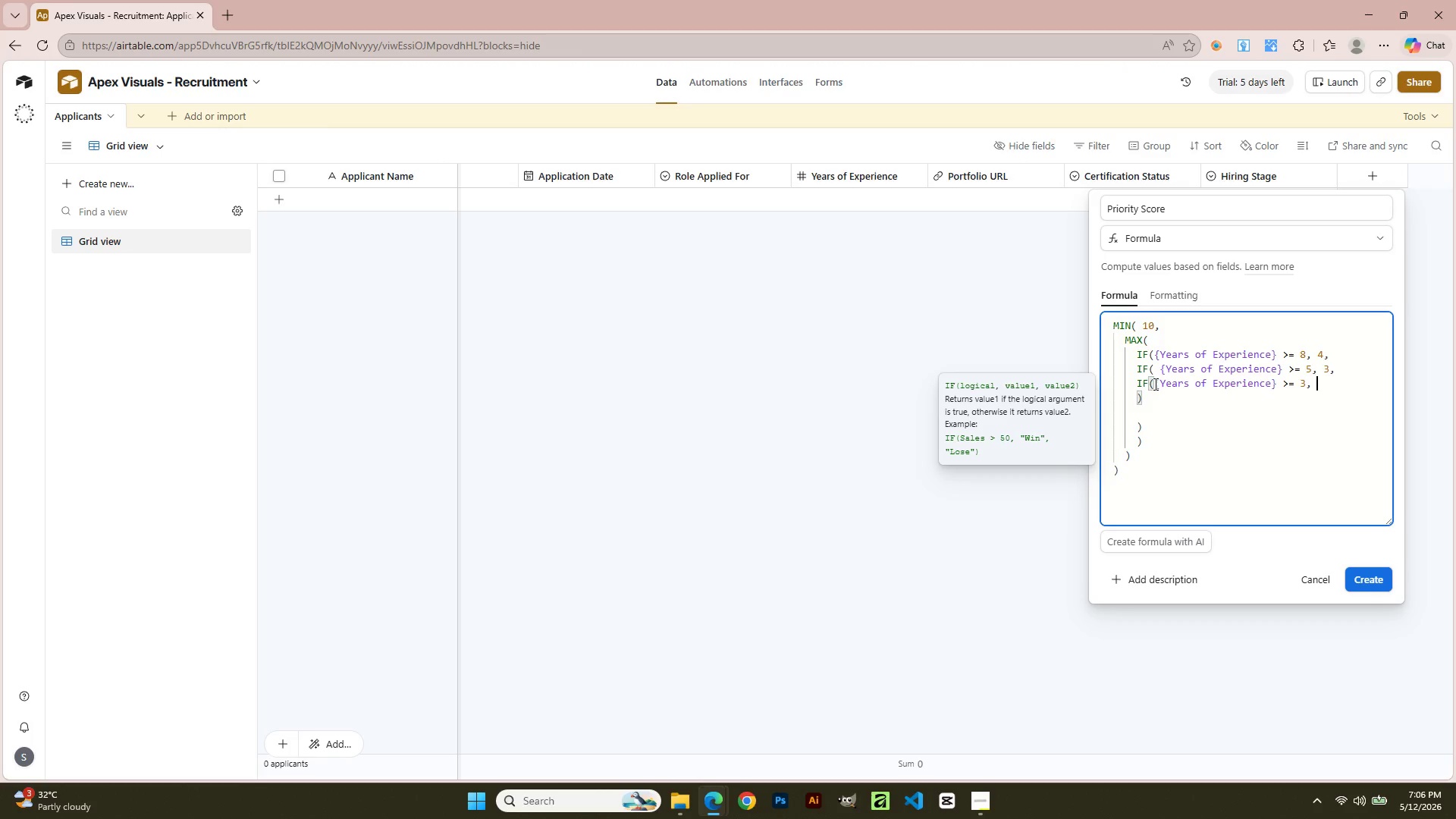 
key(Space)
 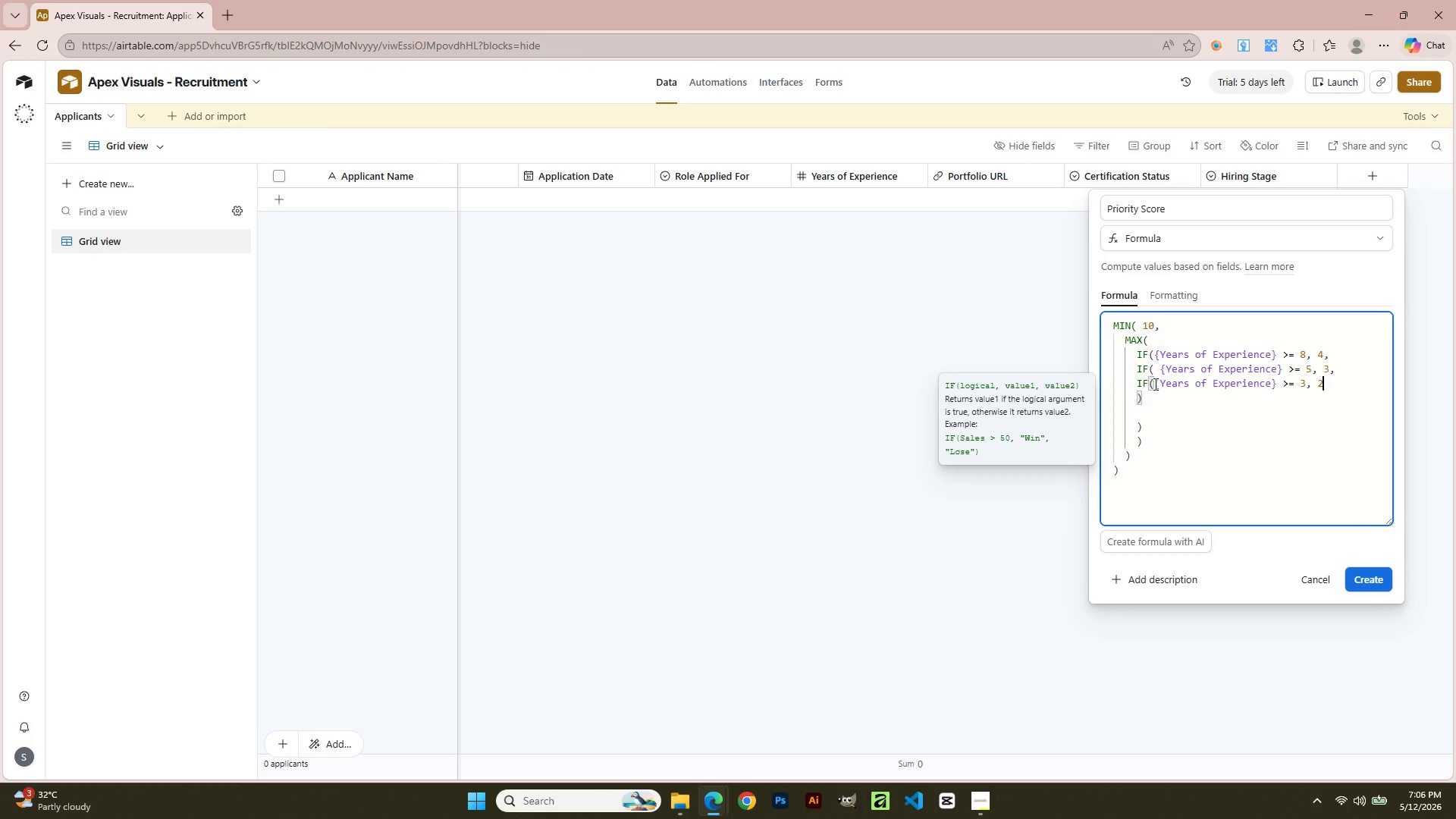 
key(Numpad2)
 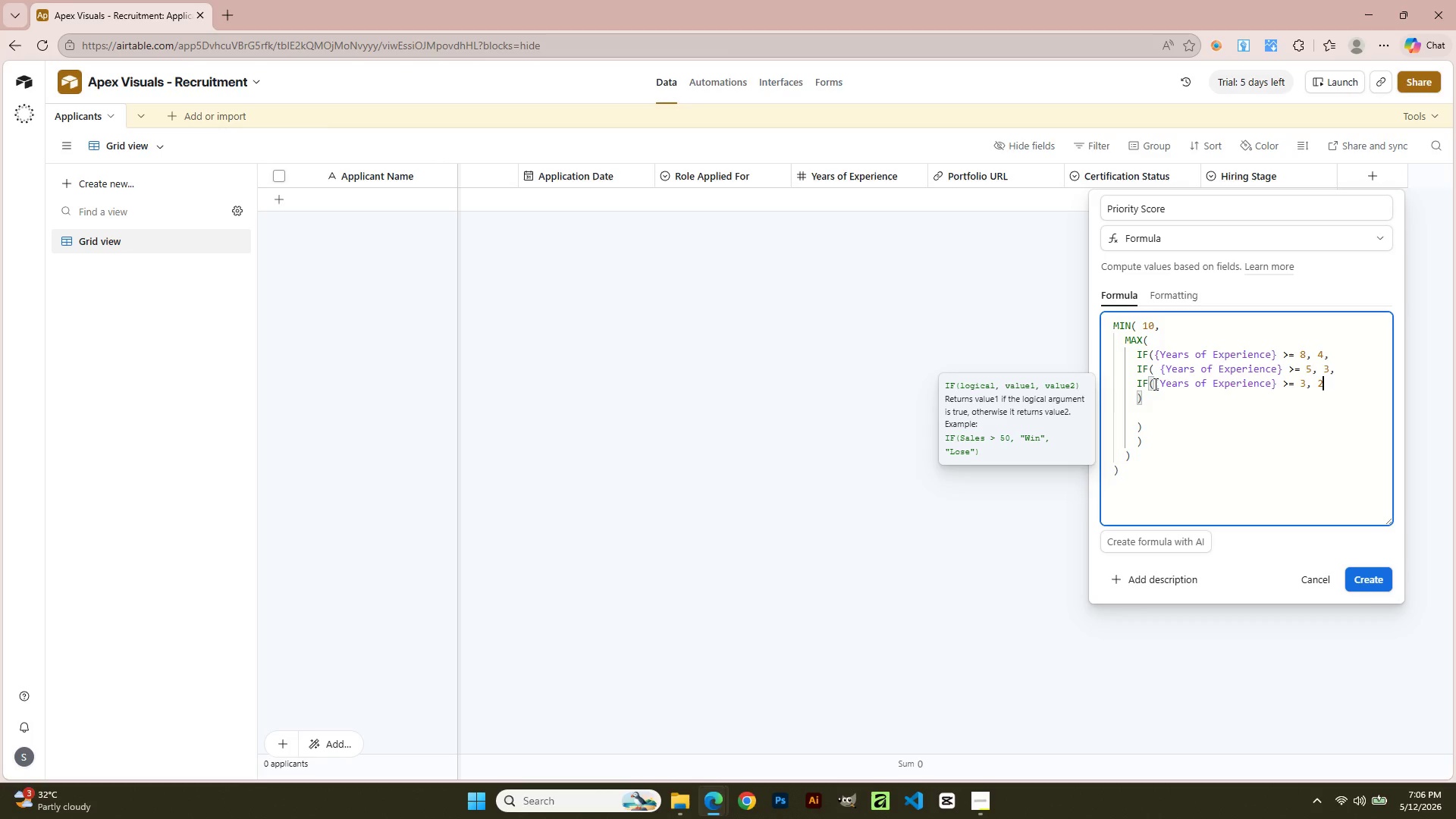 
key(Comma)
 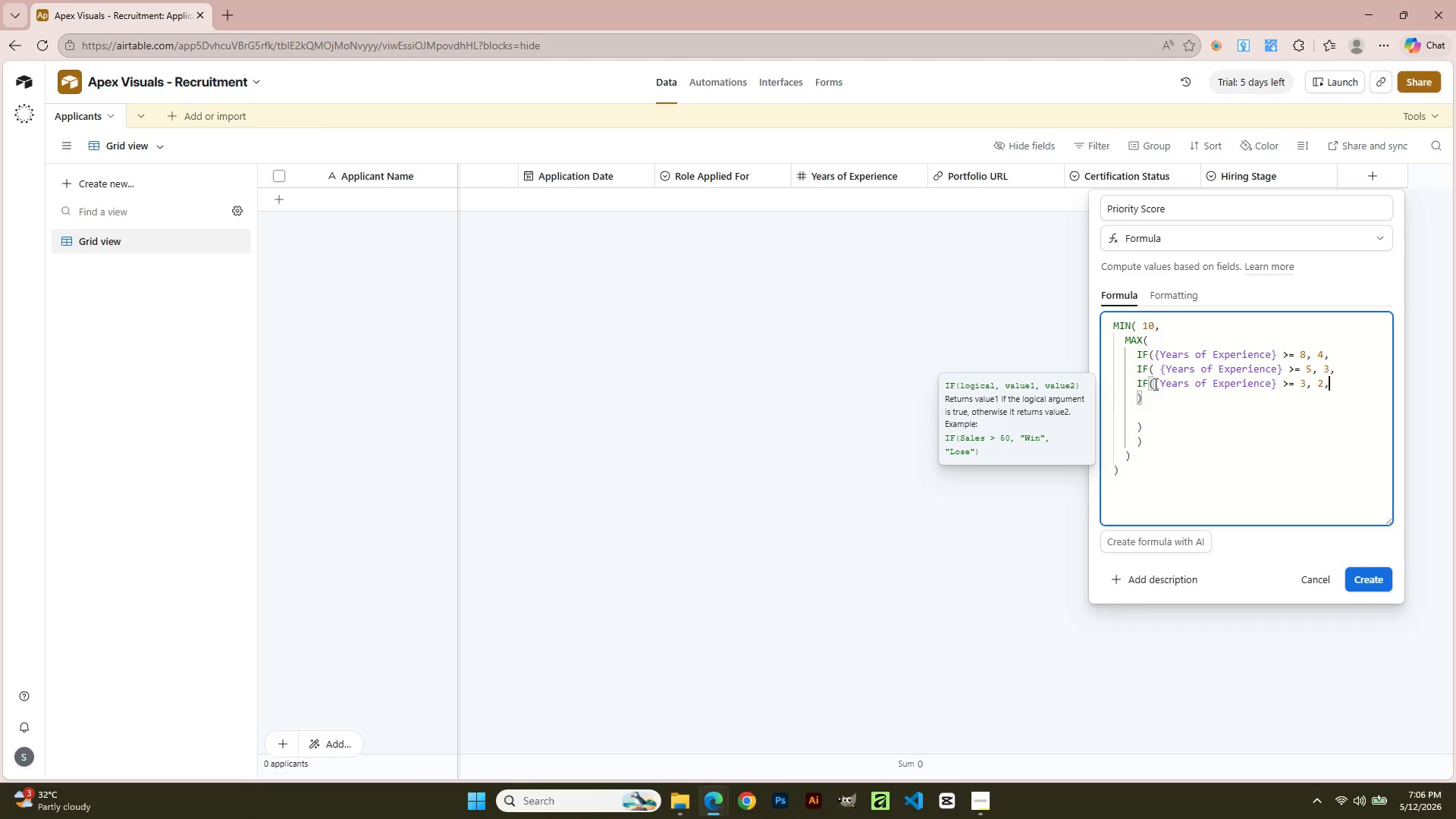 
key(ArrowDown)
 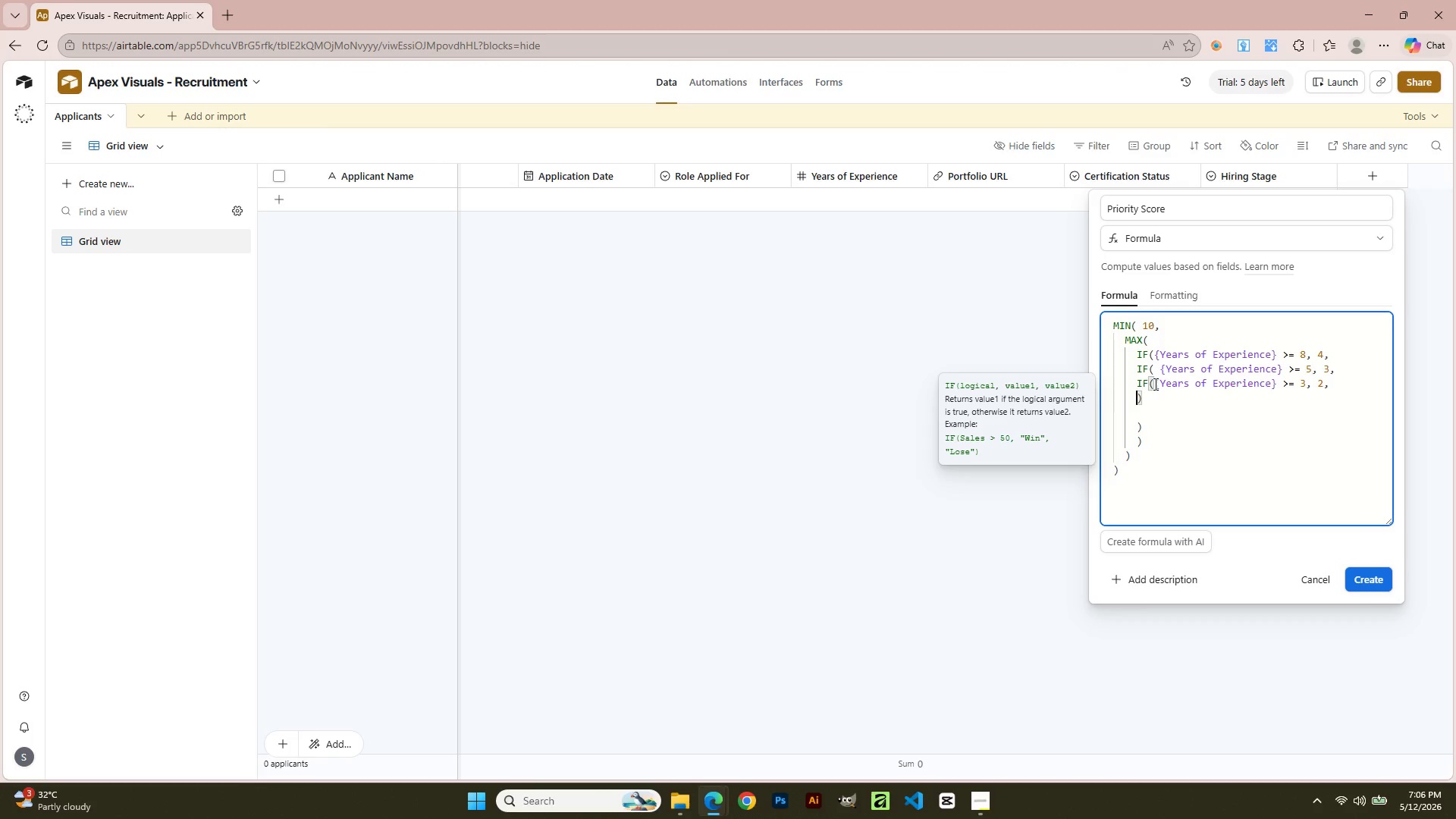 
key(ArrowLeft)
 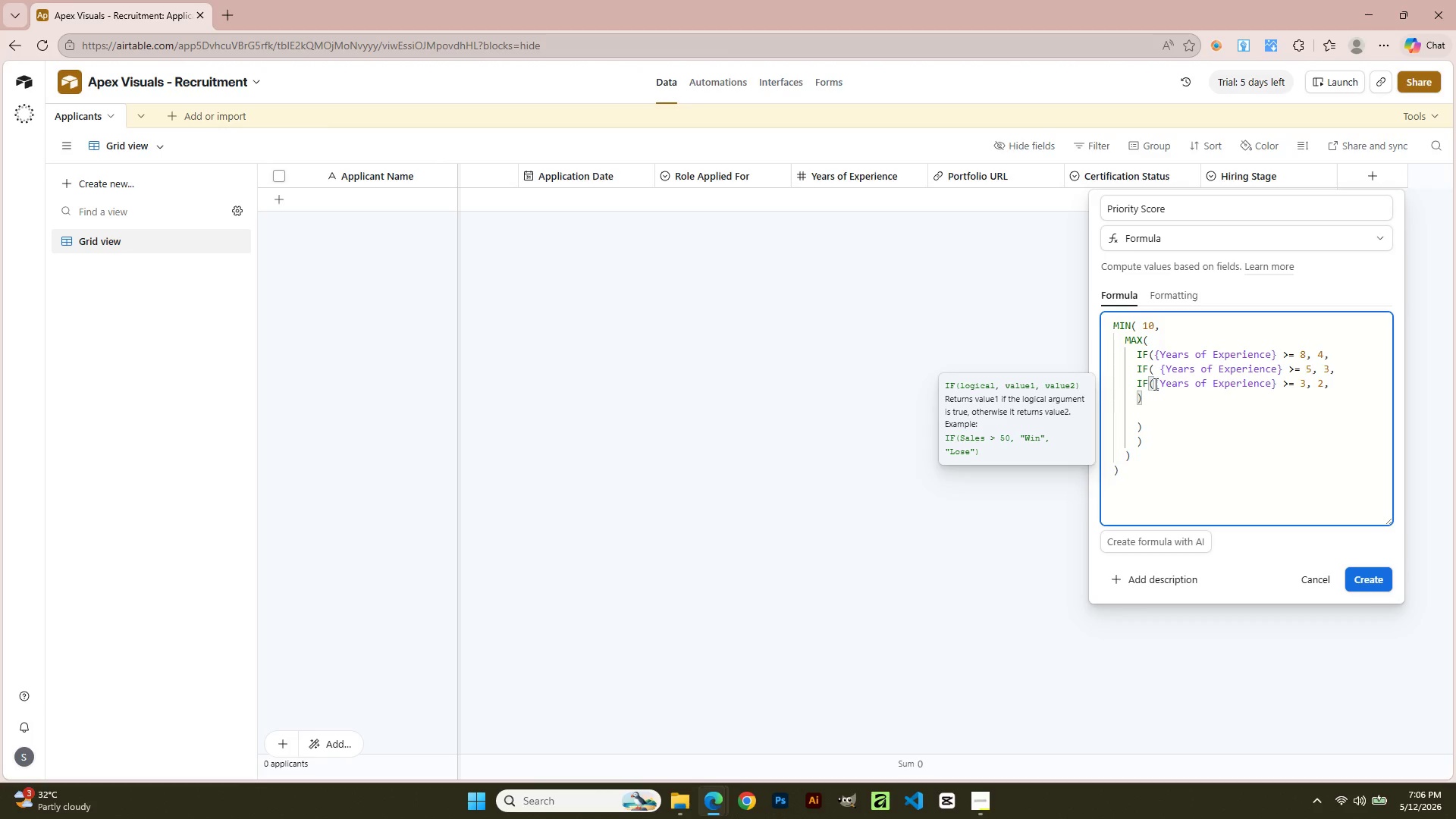 
key(Backspace)
 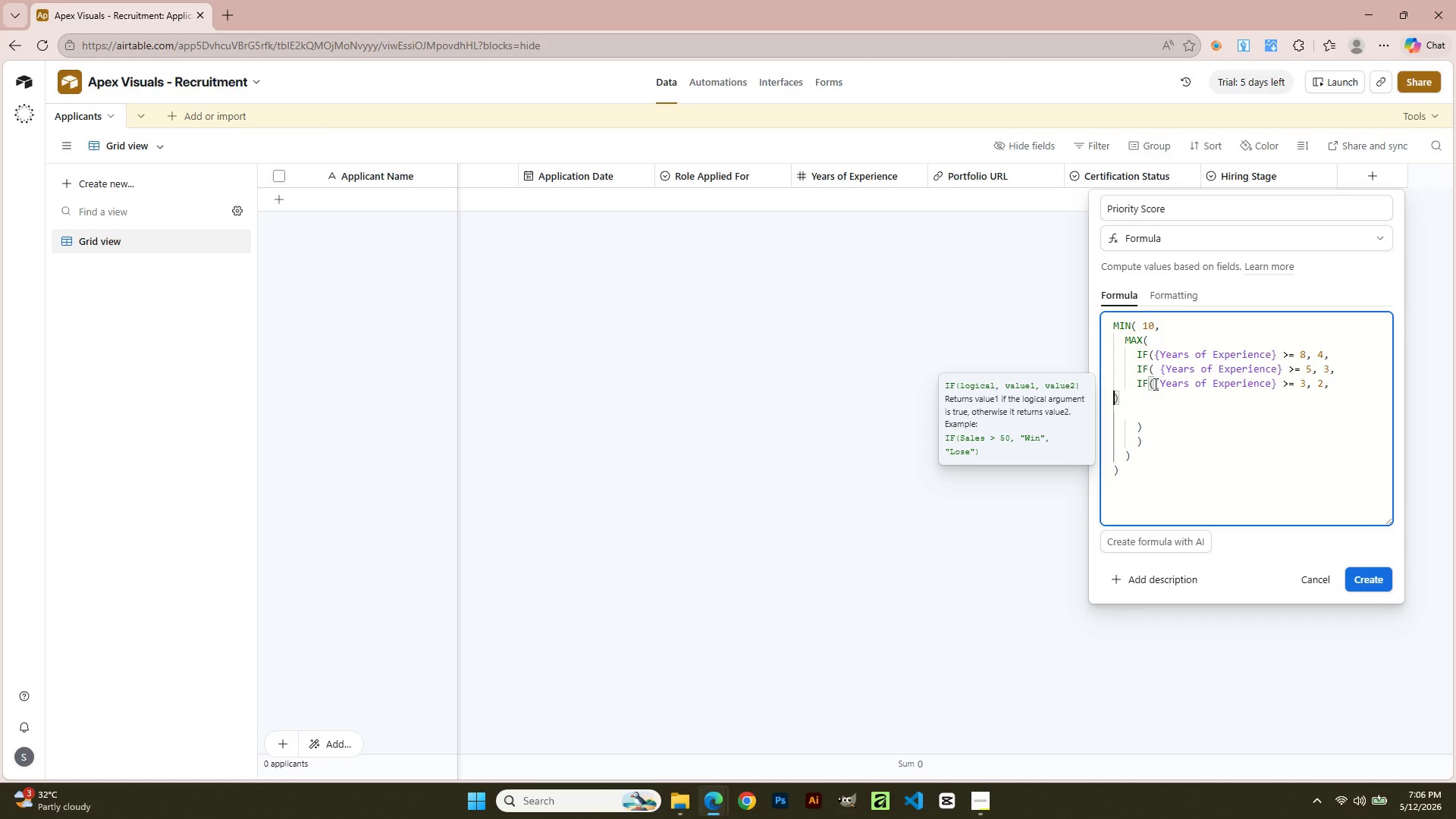 
key(Backspace)
 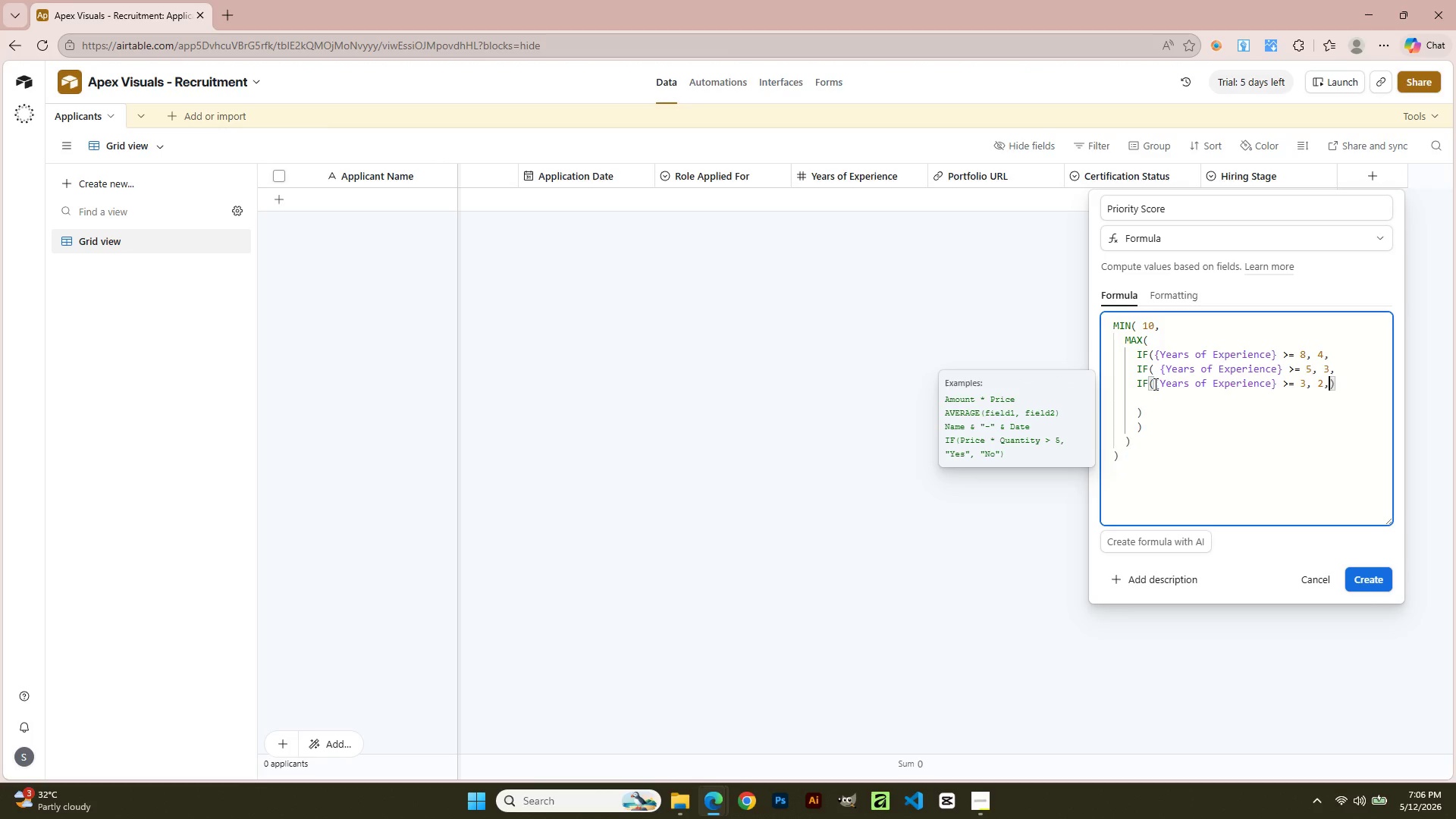 
key(Backspace)
 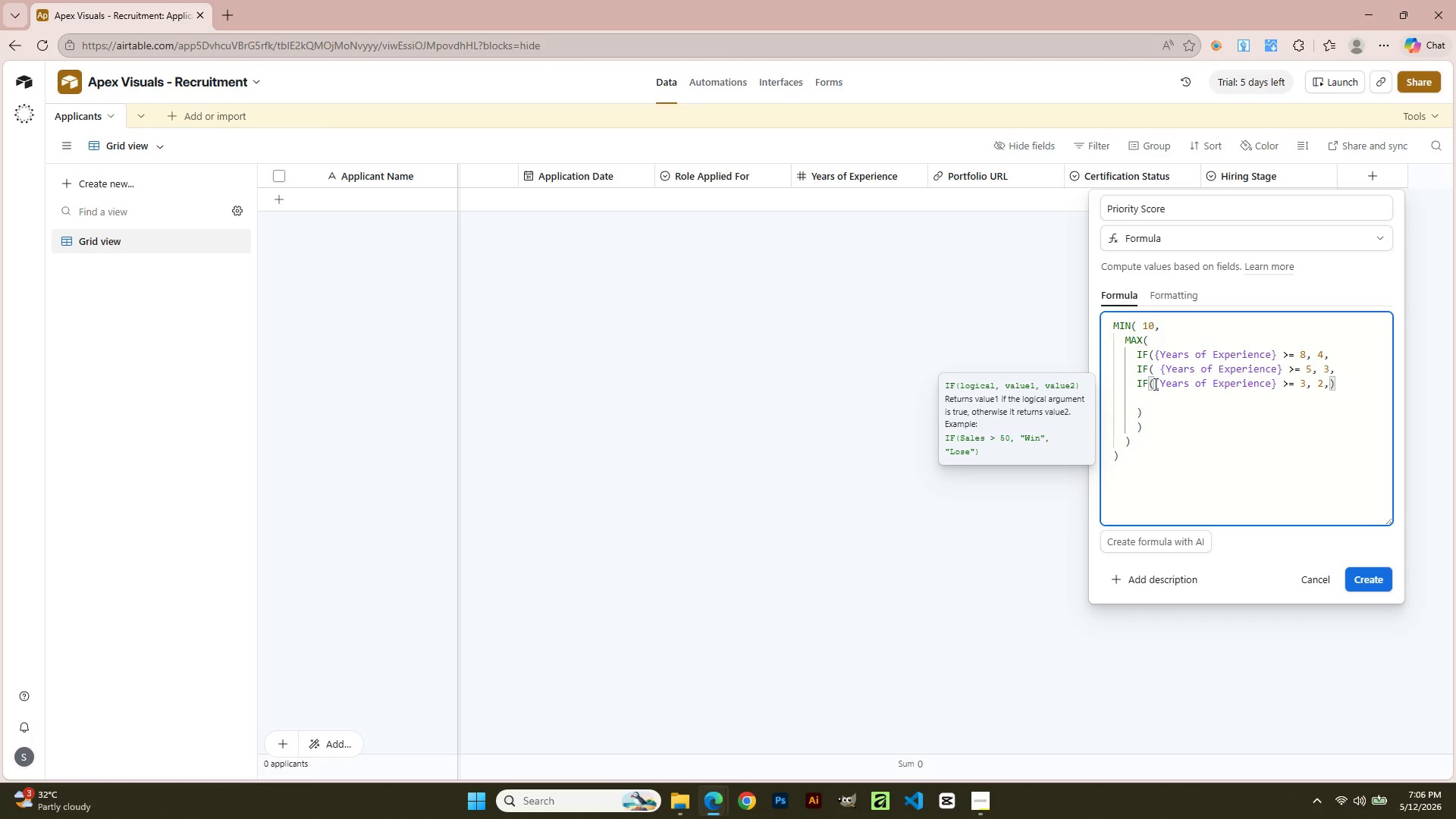 
key(ArrowDown)
 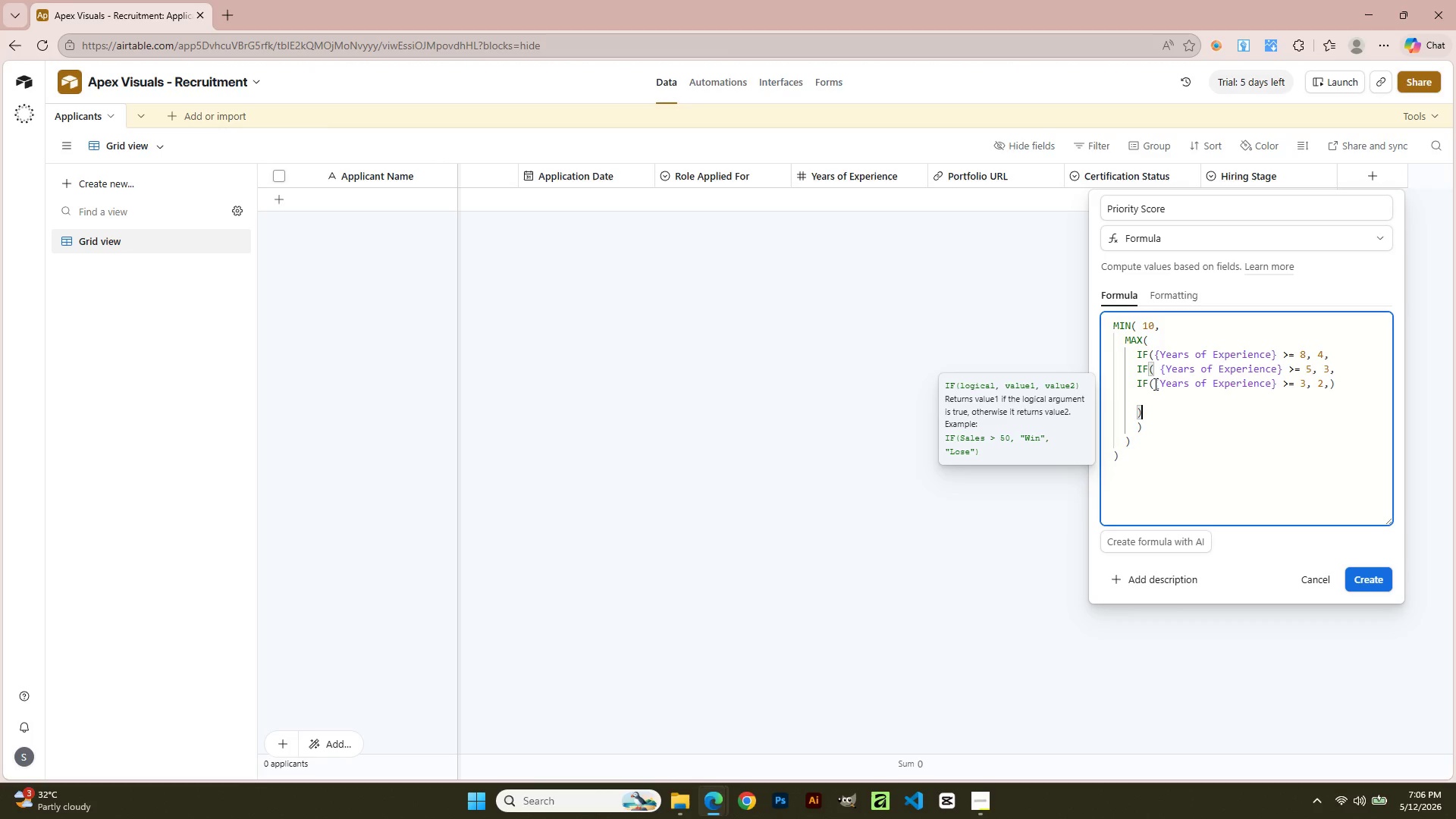 
key(ArrowDown)
 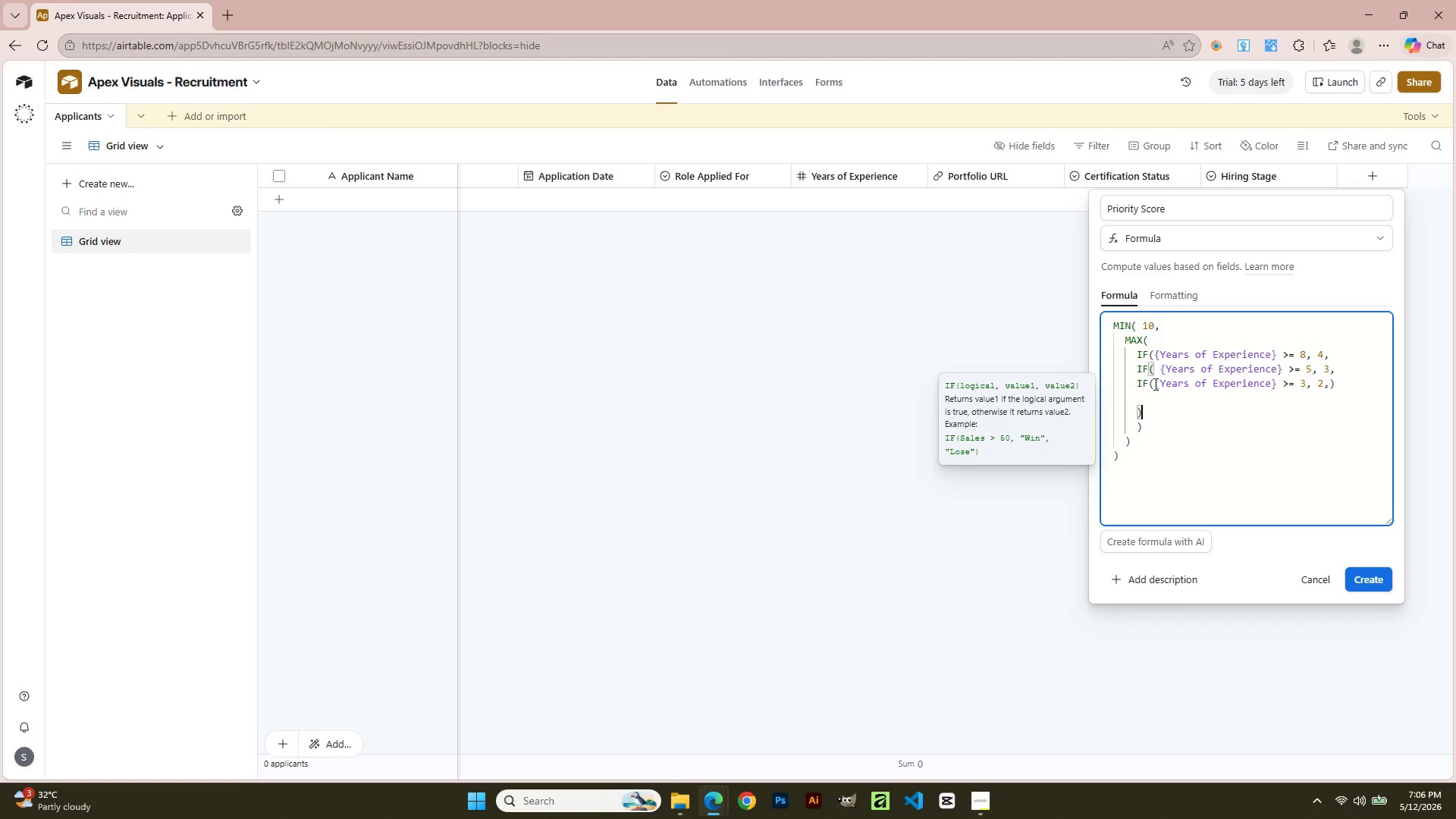 
key(ArrowLeft)
 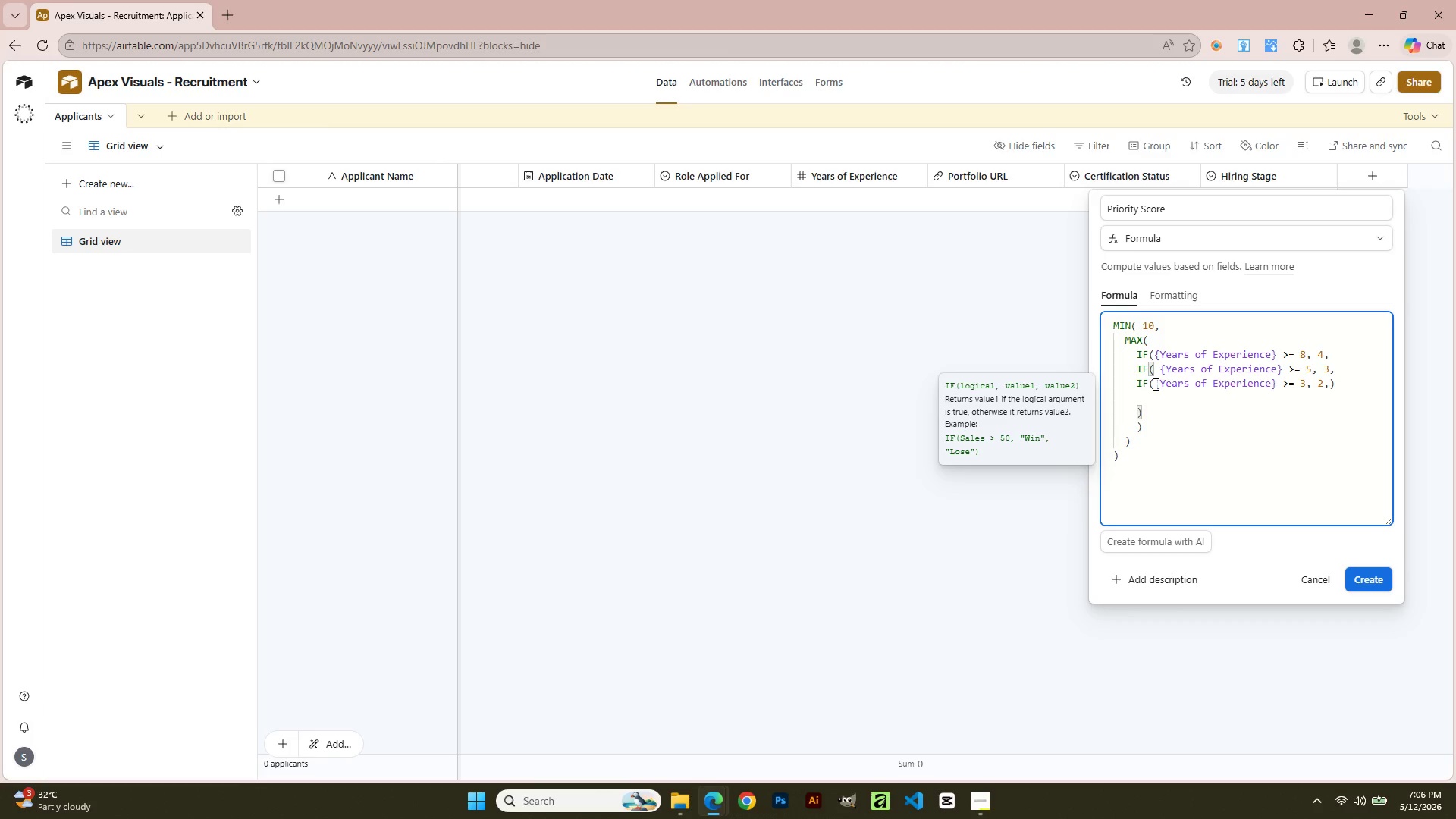 
key(Backspace)
 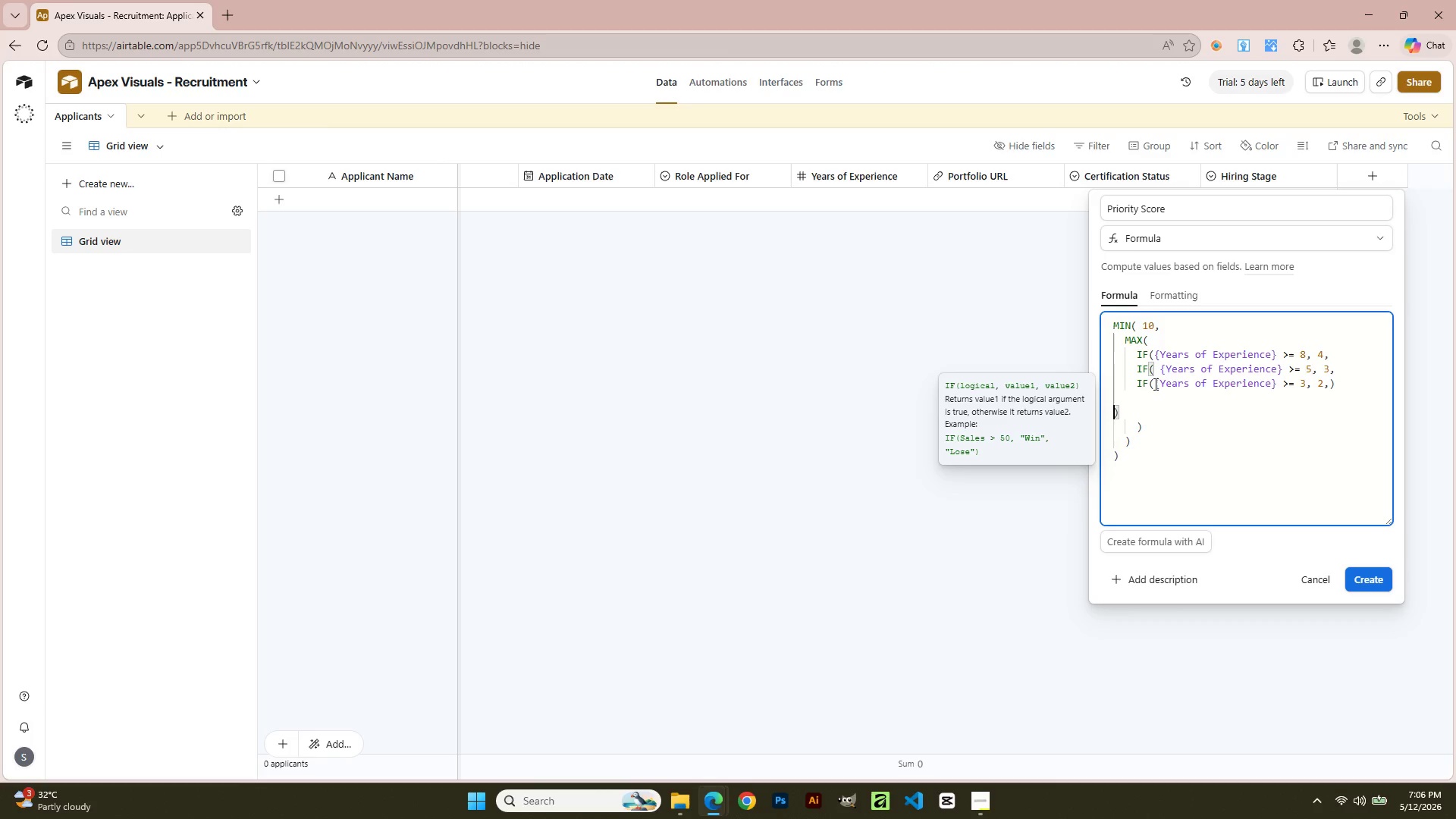 
key(Backspace)
 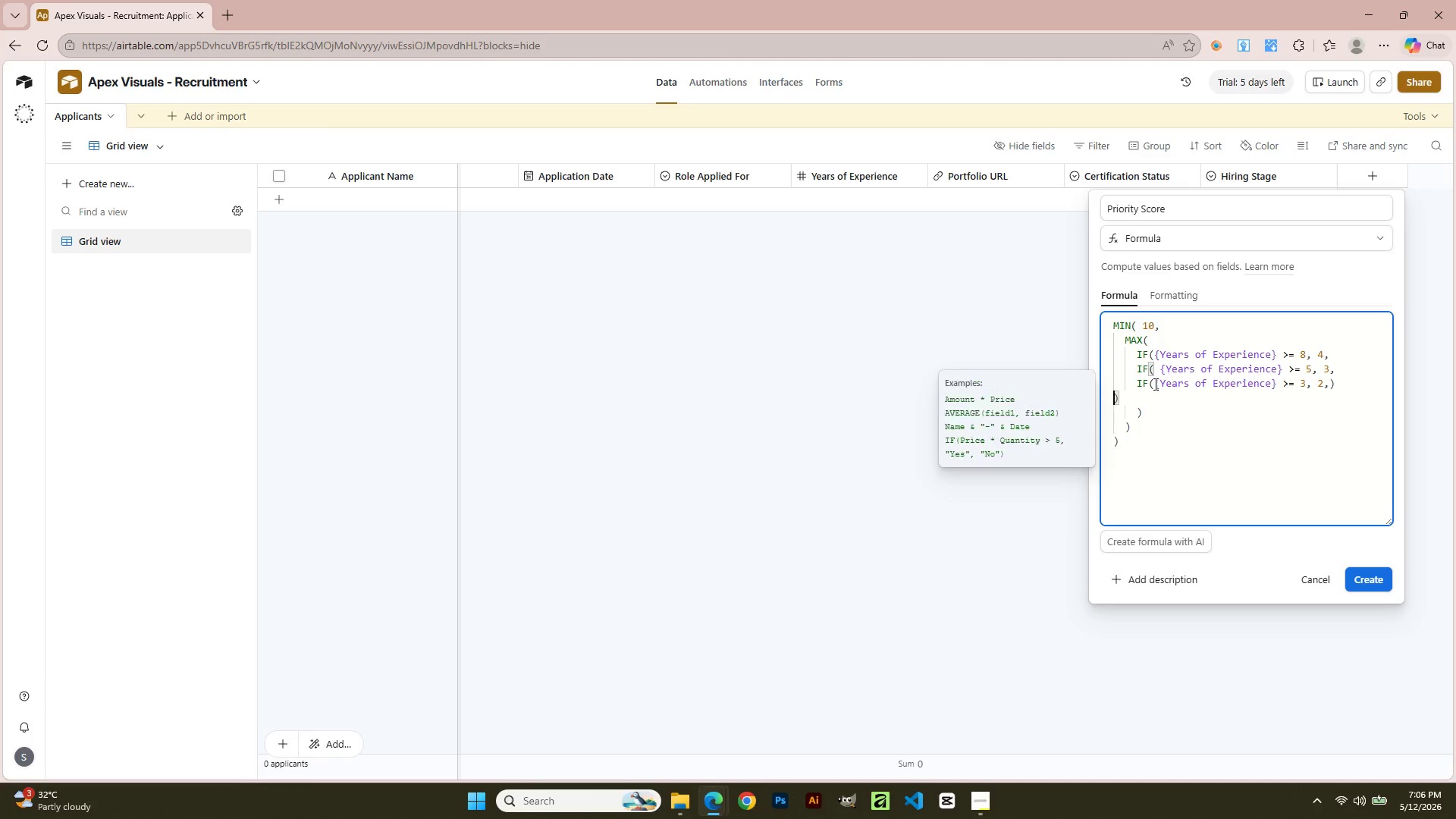 
key(Backspace)
 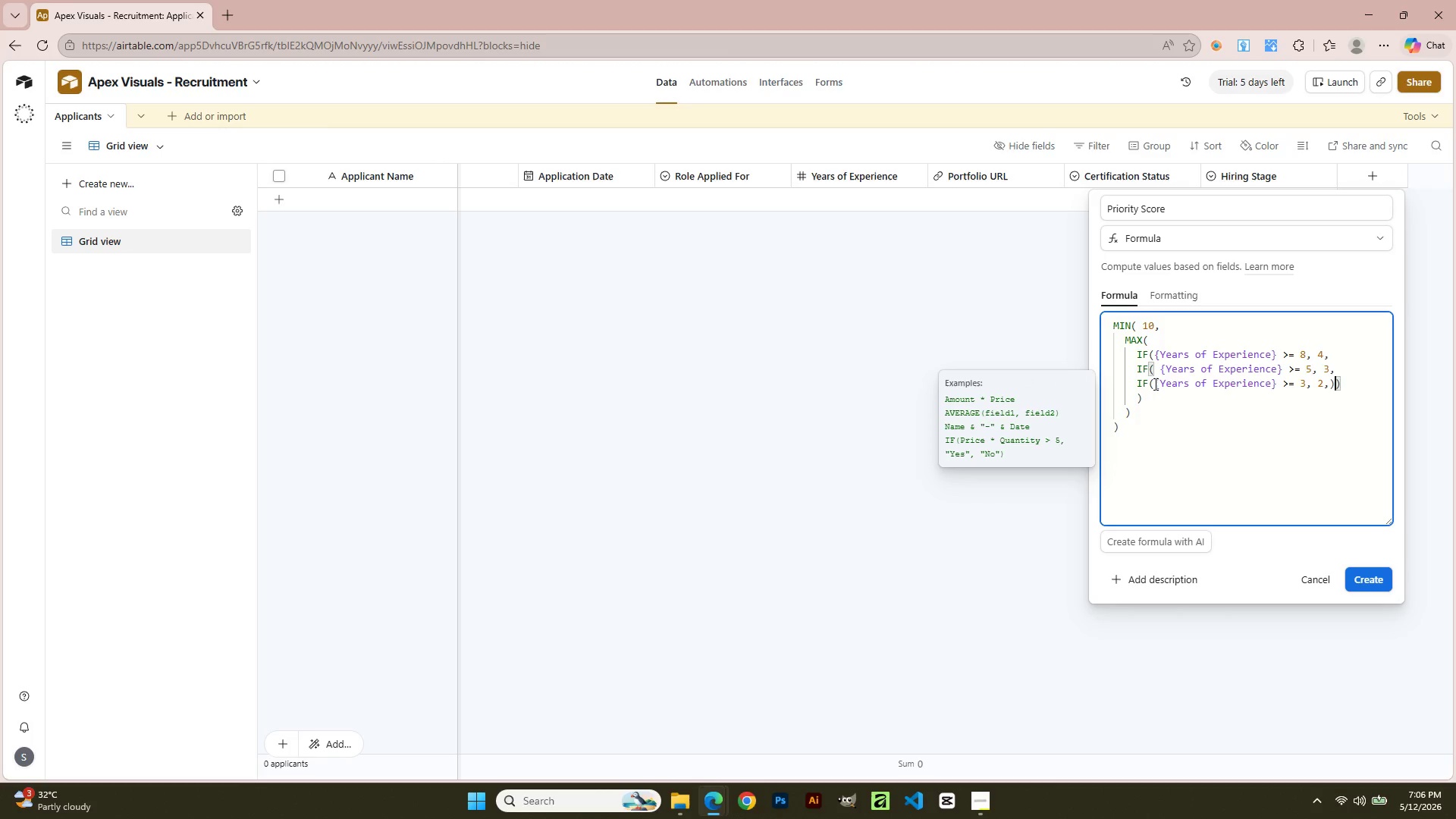 
key(Backspace)
 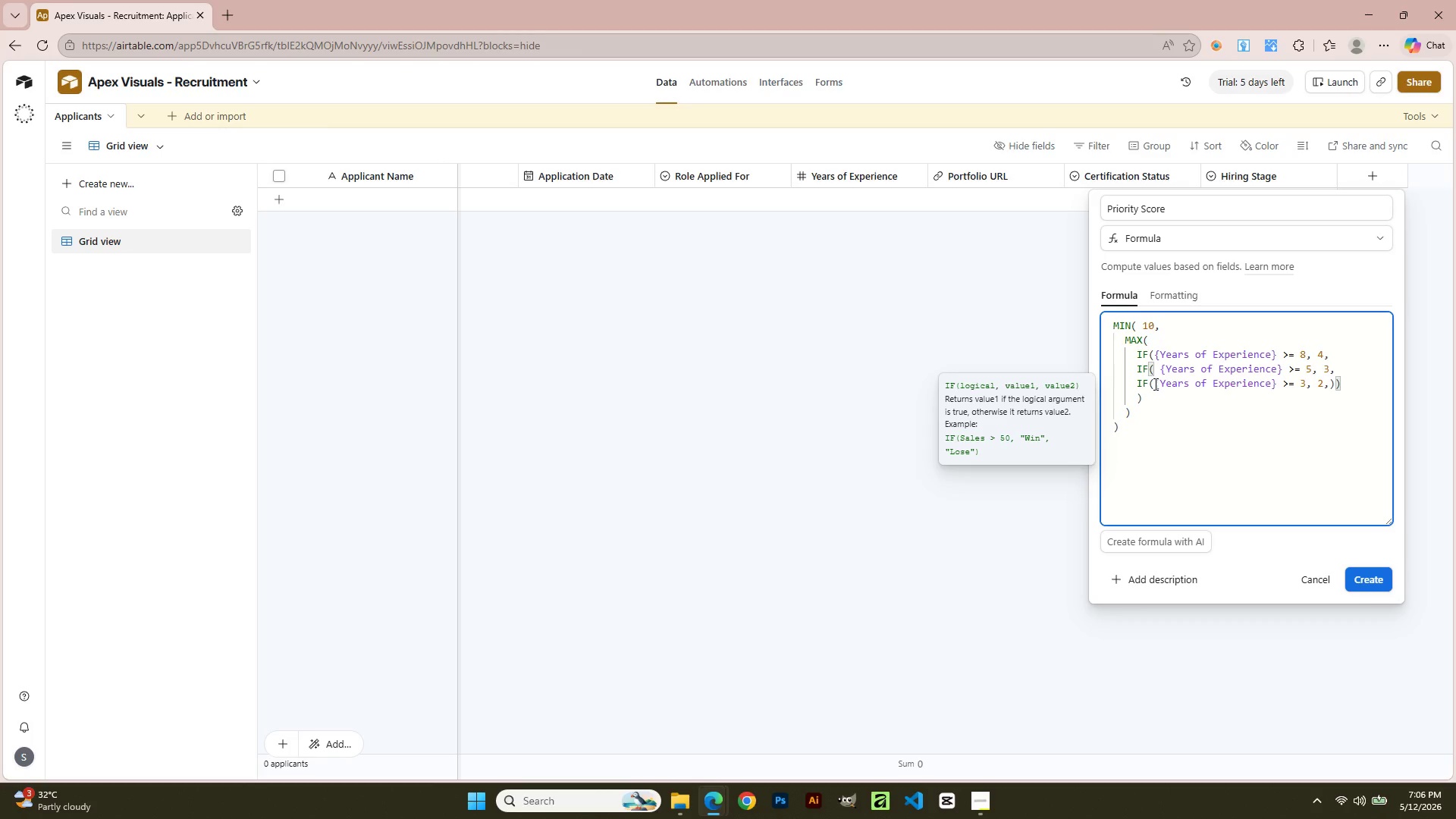 
key(ArrowDown)
 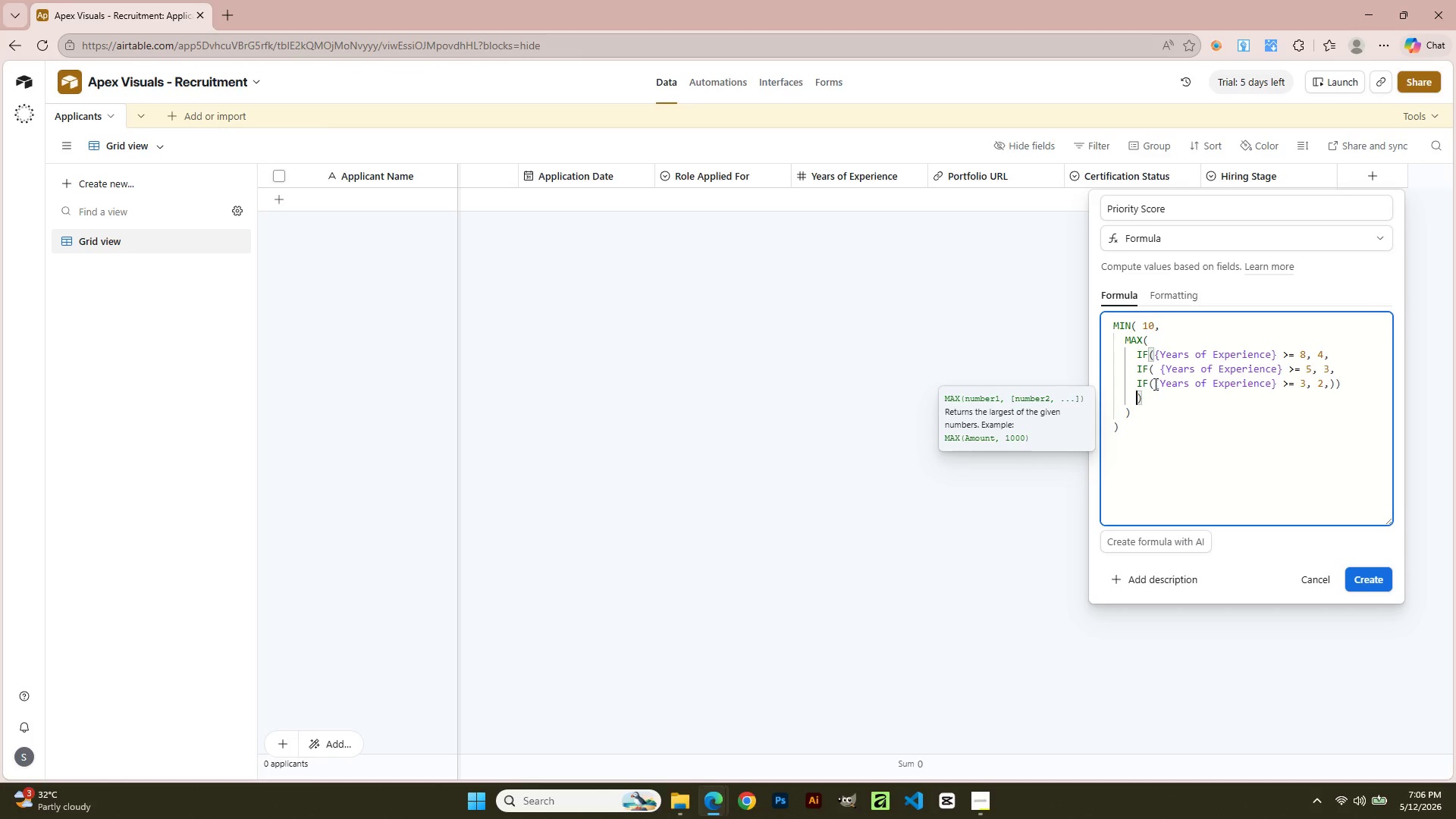 
key(ArrowLeft)
 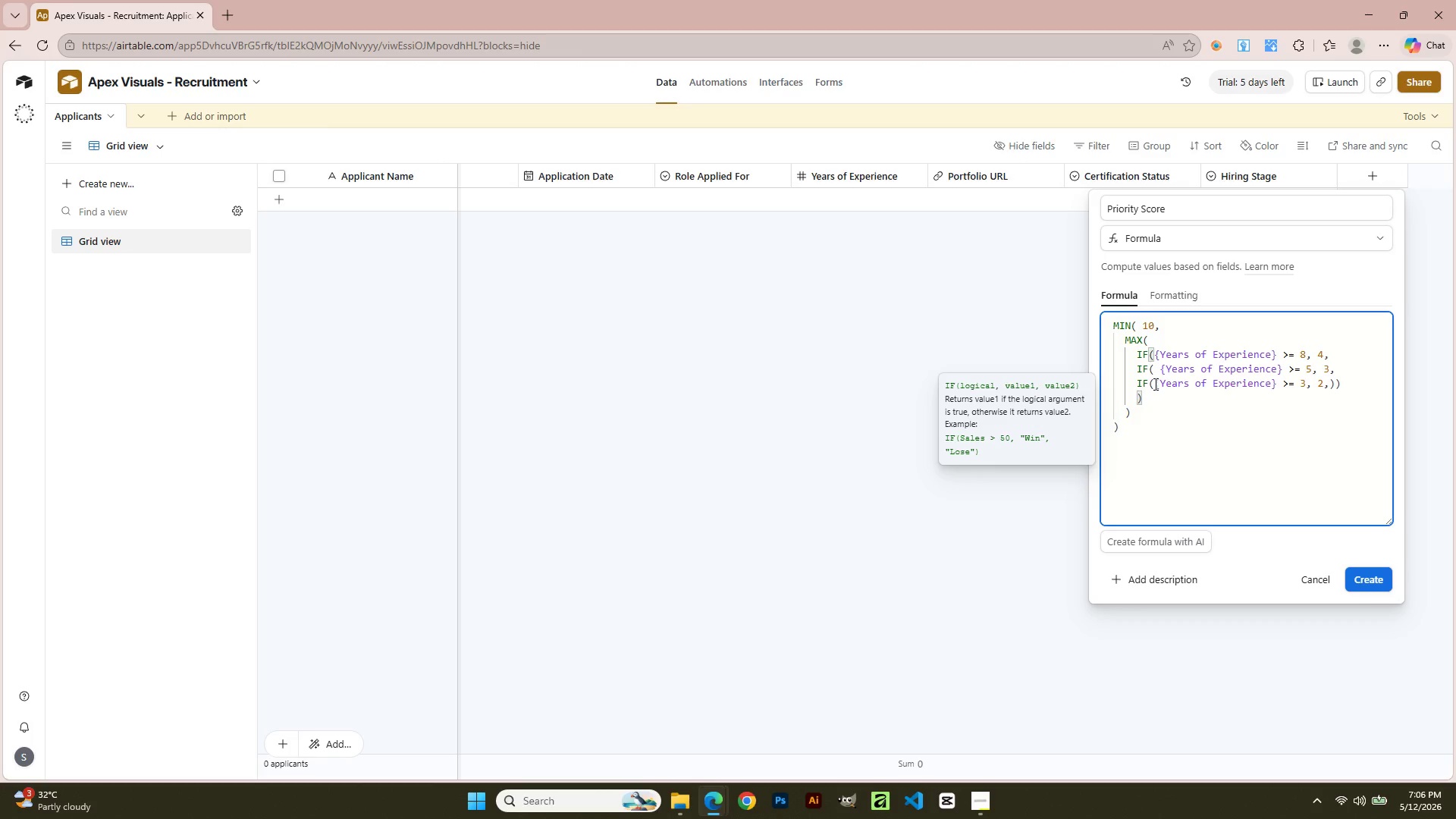 
key(Backspace)
 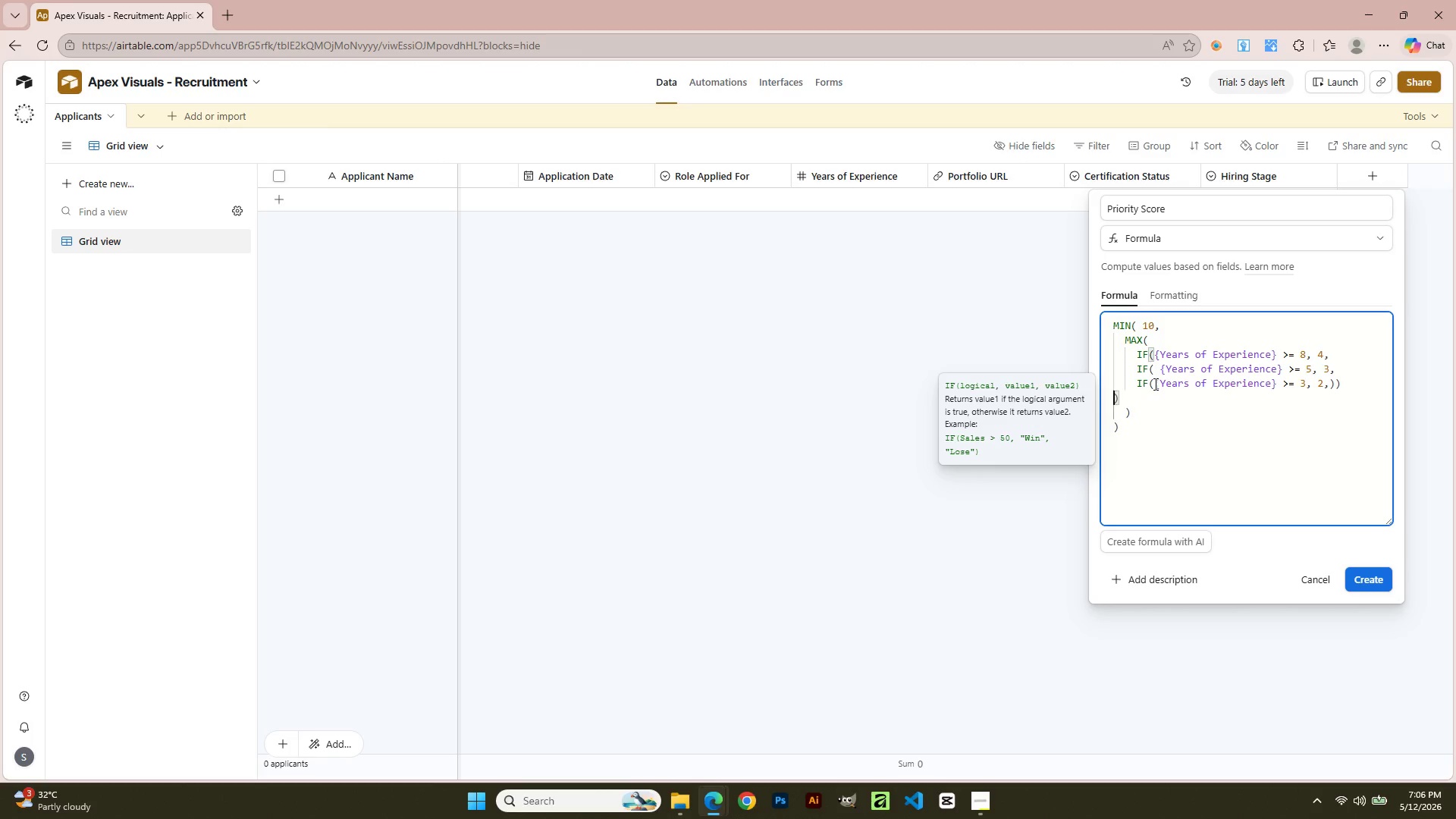 
key(Backspace)
 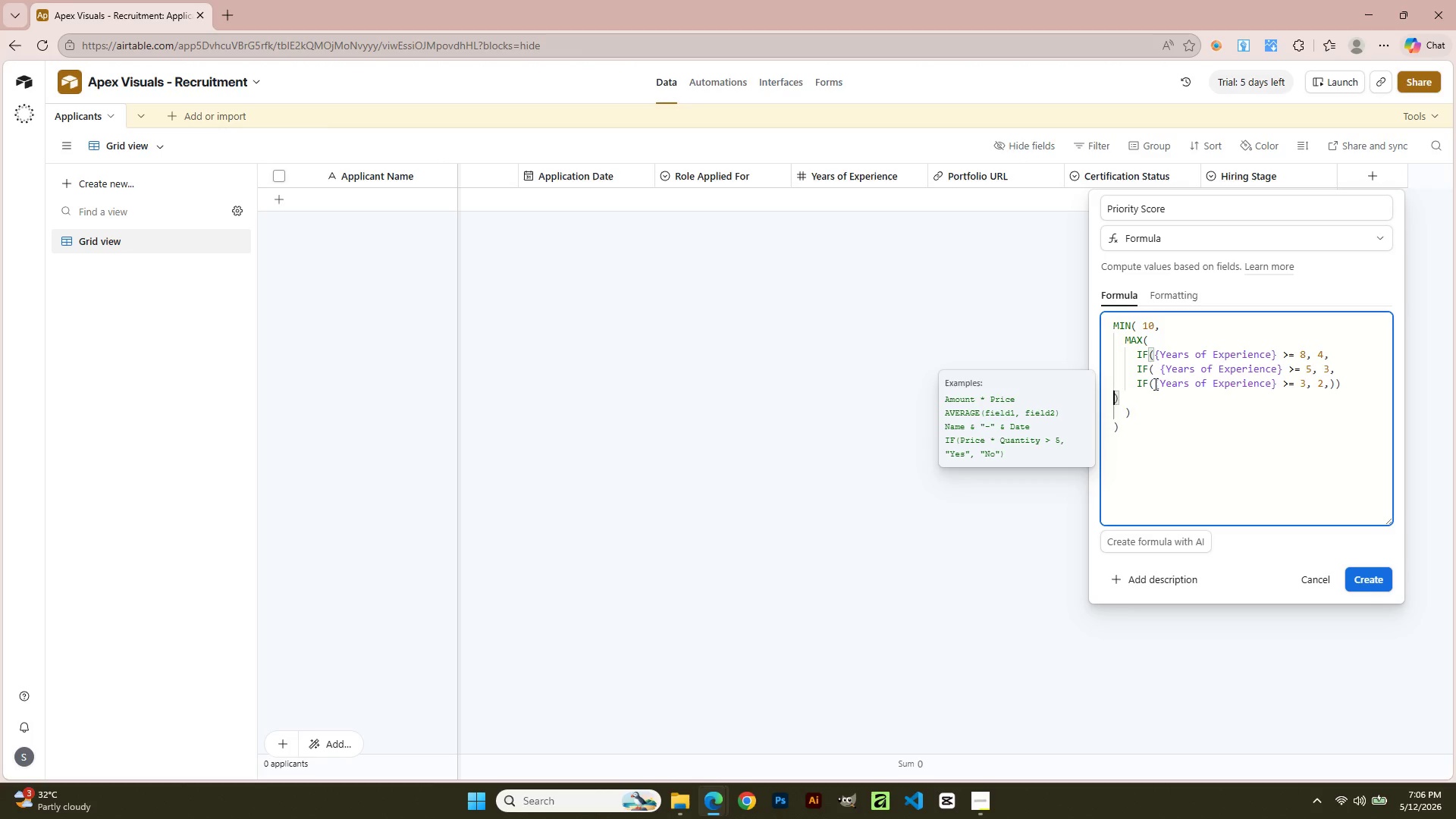 
key(Backspace)
 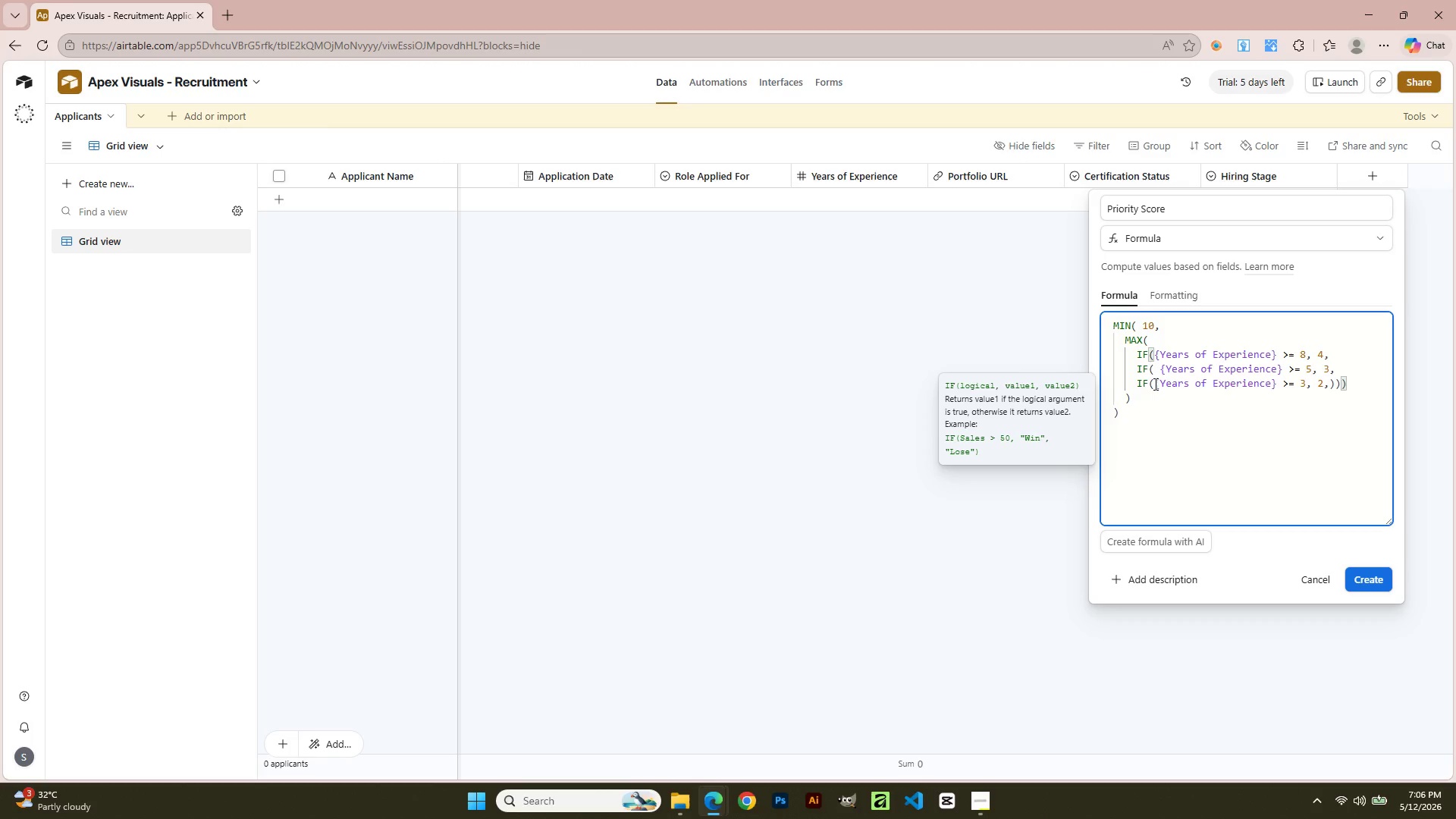 
key(ArrowDown)
 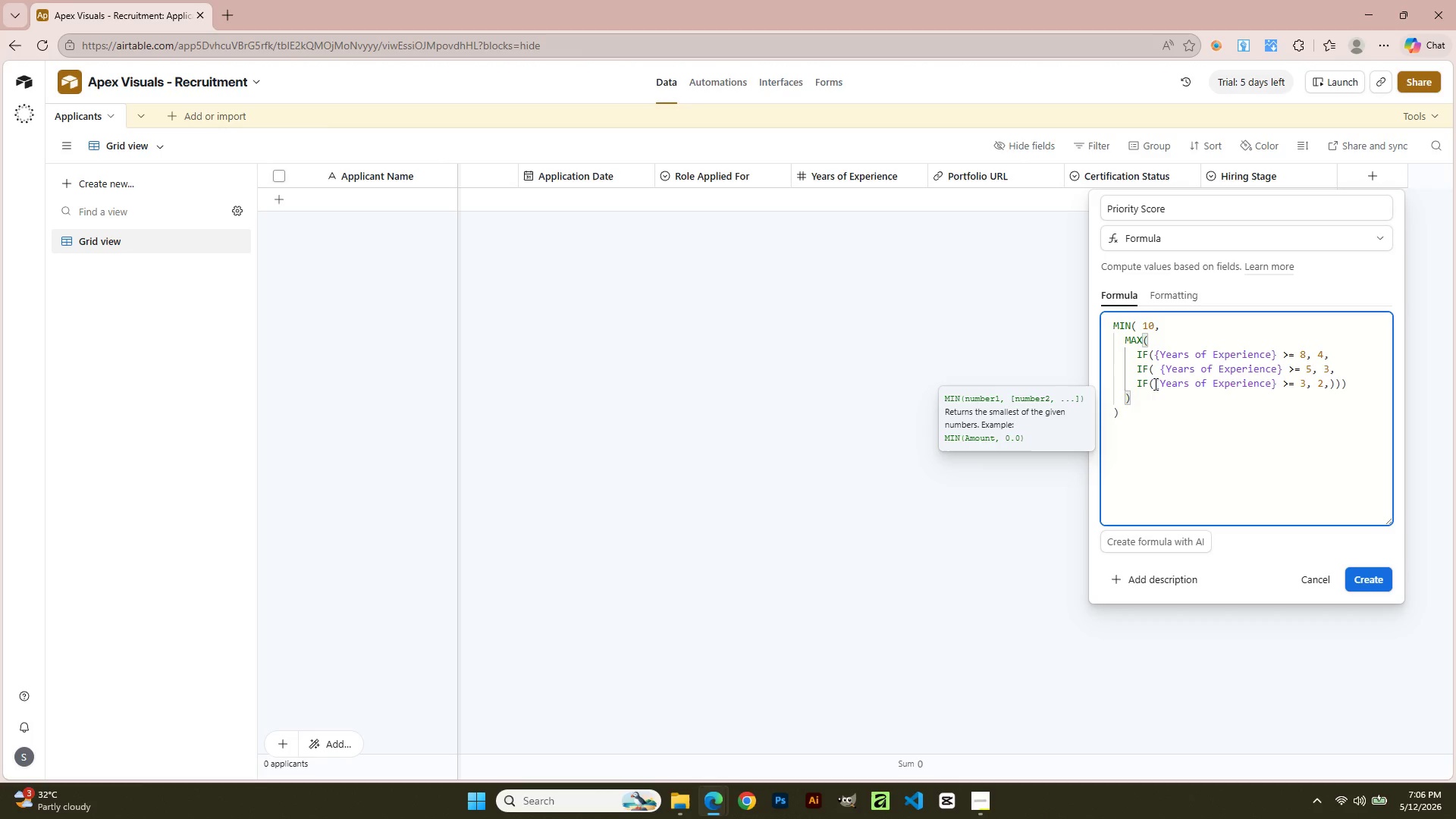 
key(Enter)
 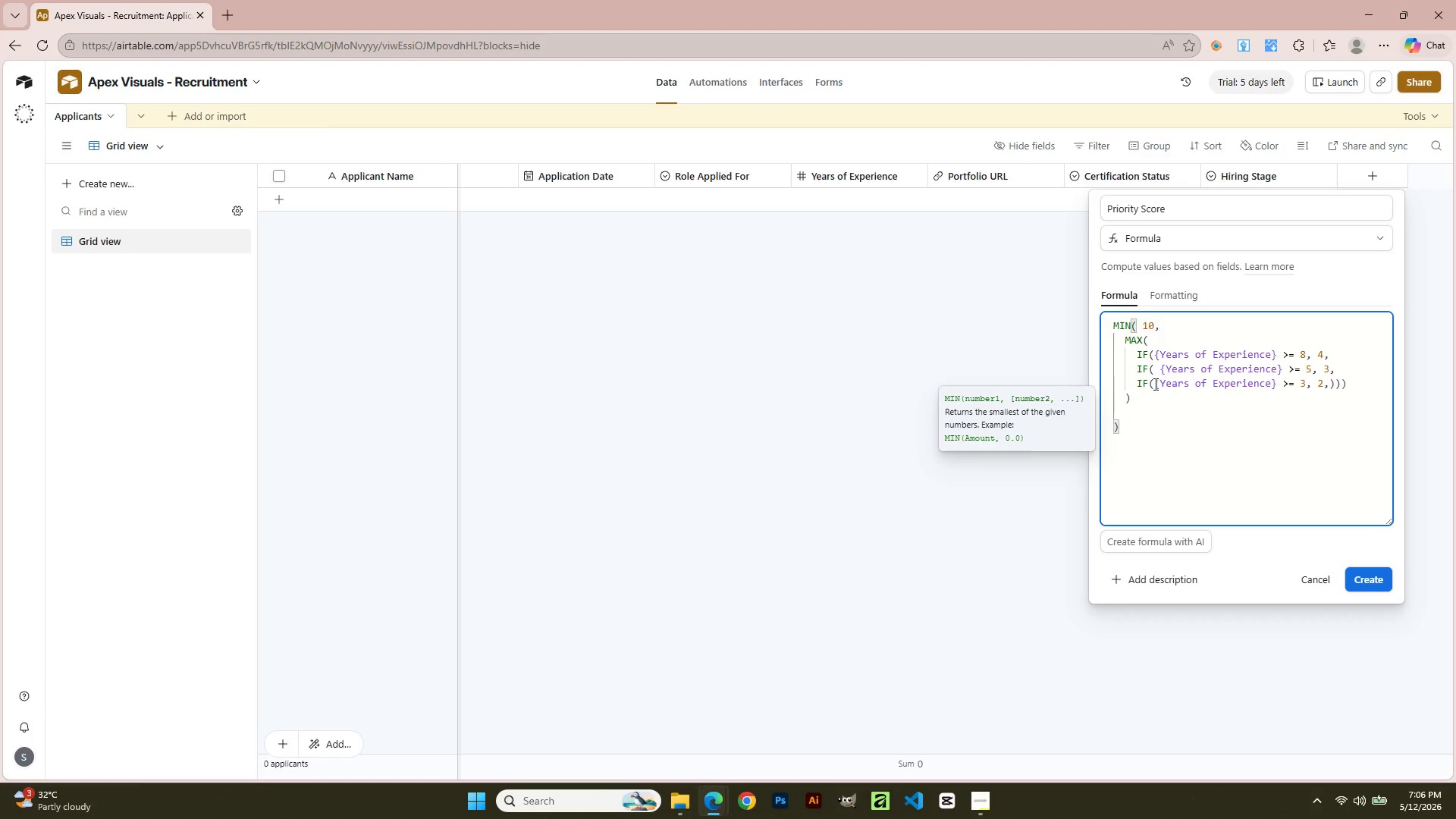 
key(ArrowUp)
 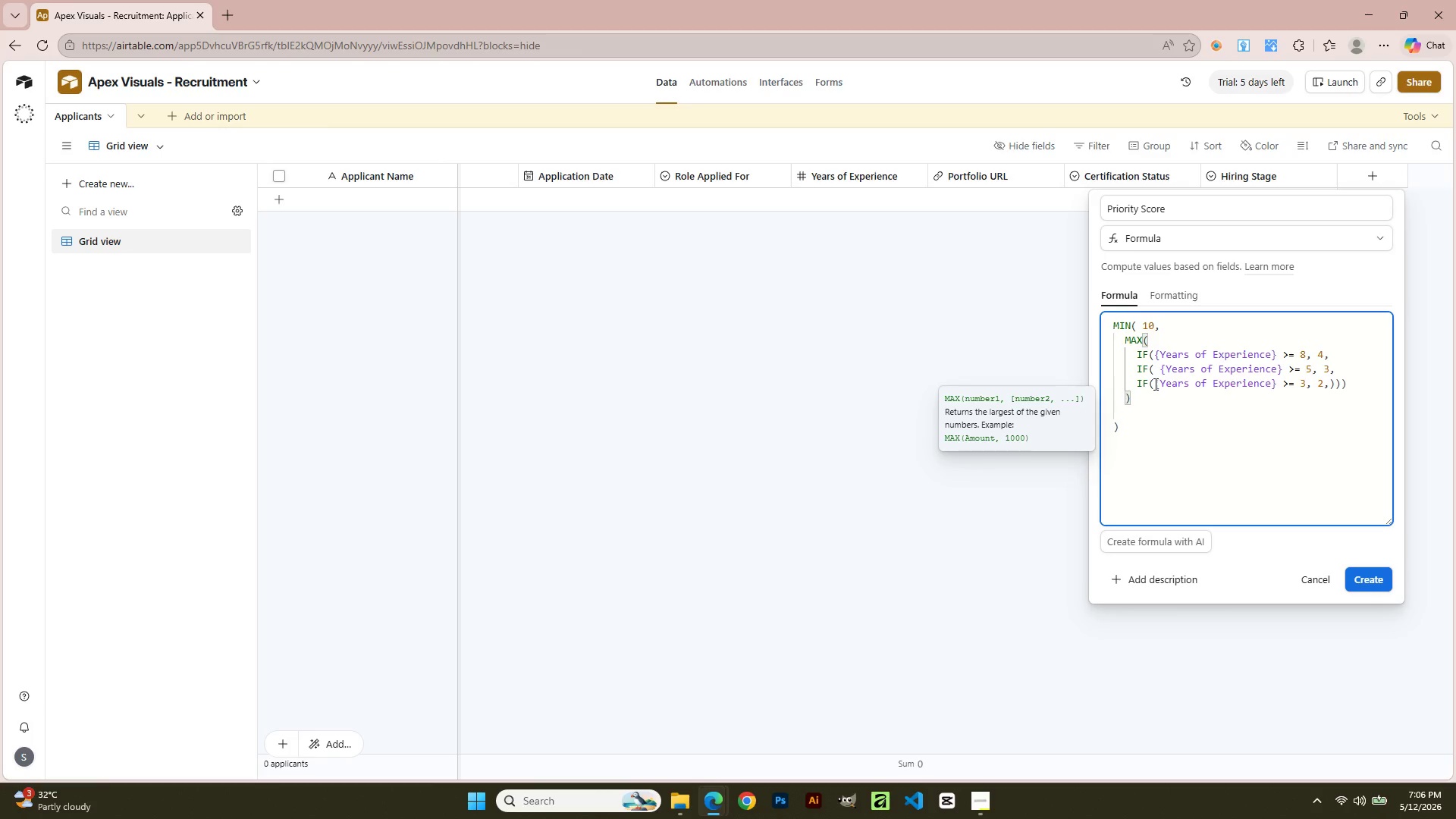 
wait(5.91)
 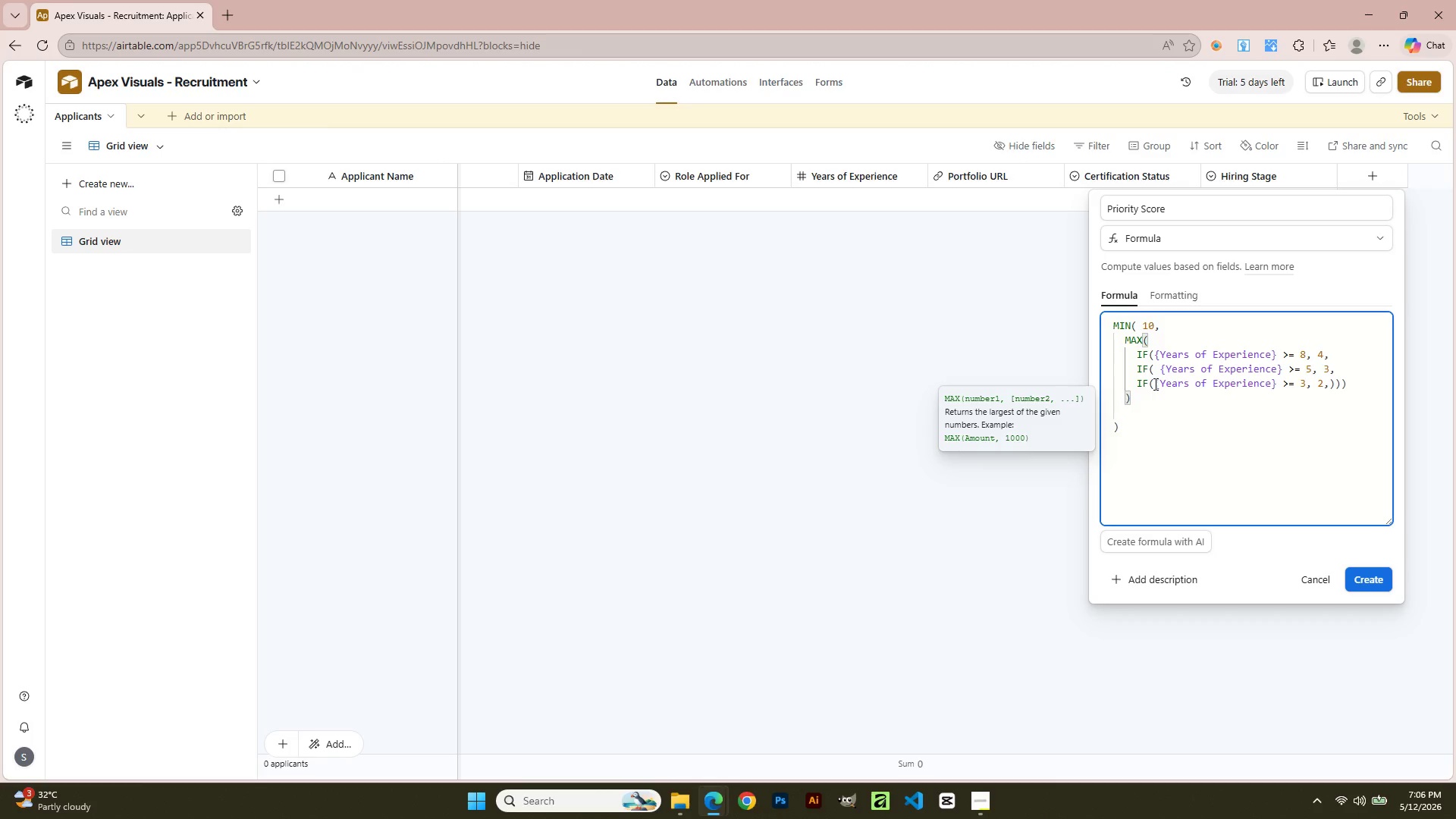 
key(ArrowLeft)
 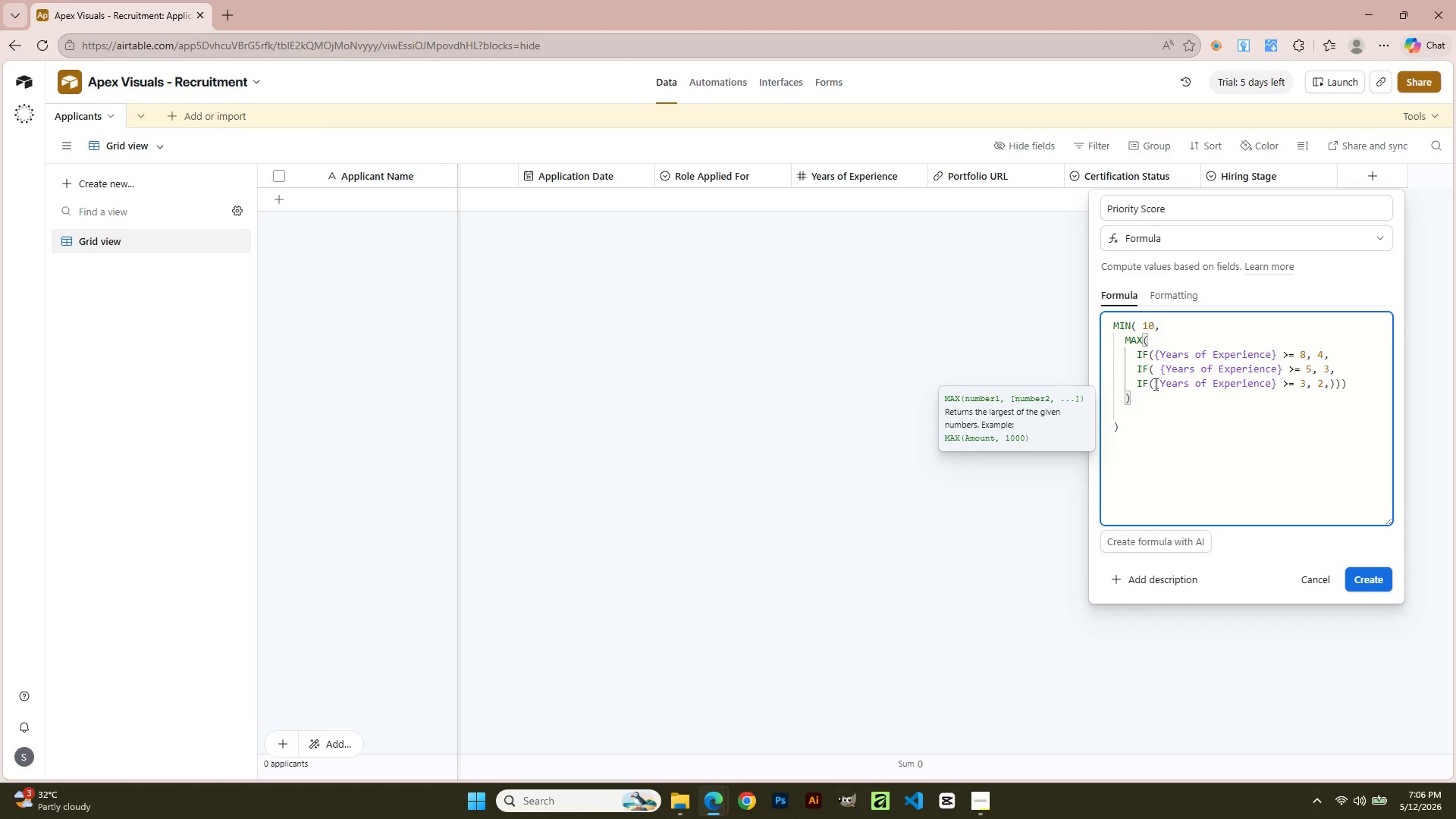 
key(Enter)
 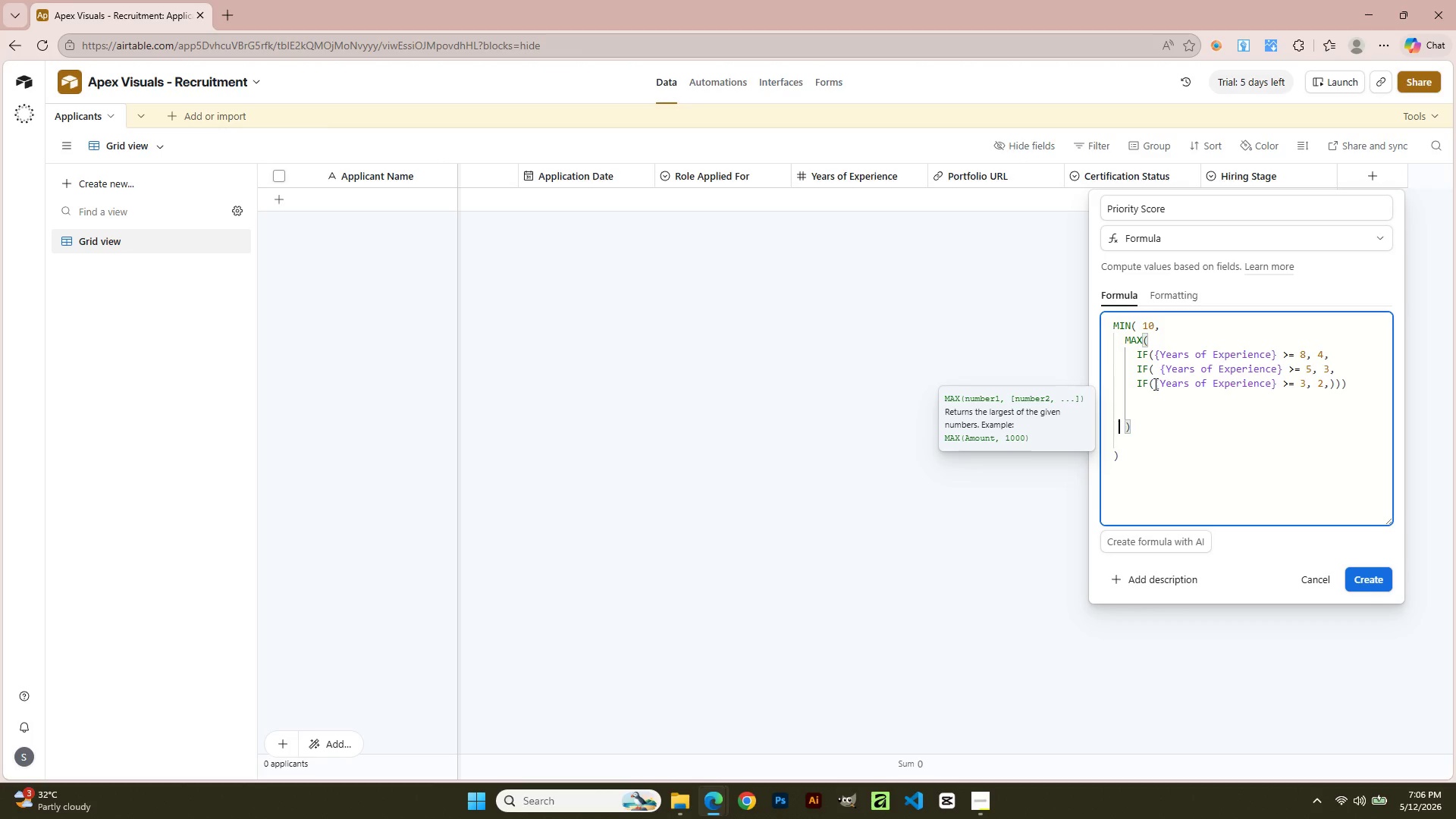 
key(Enter)
 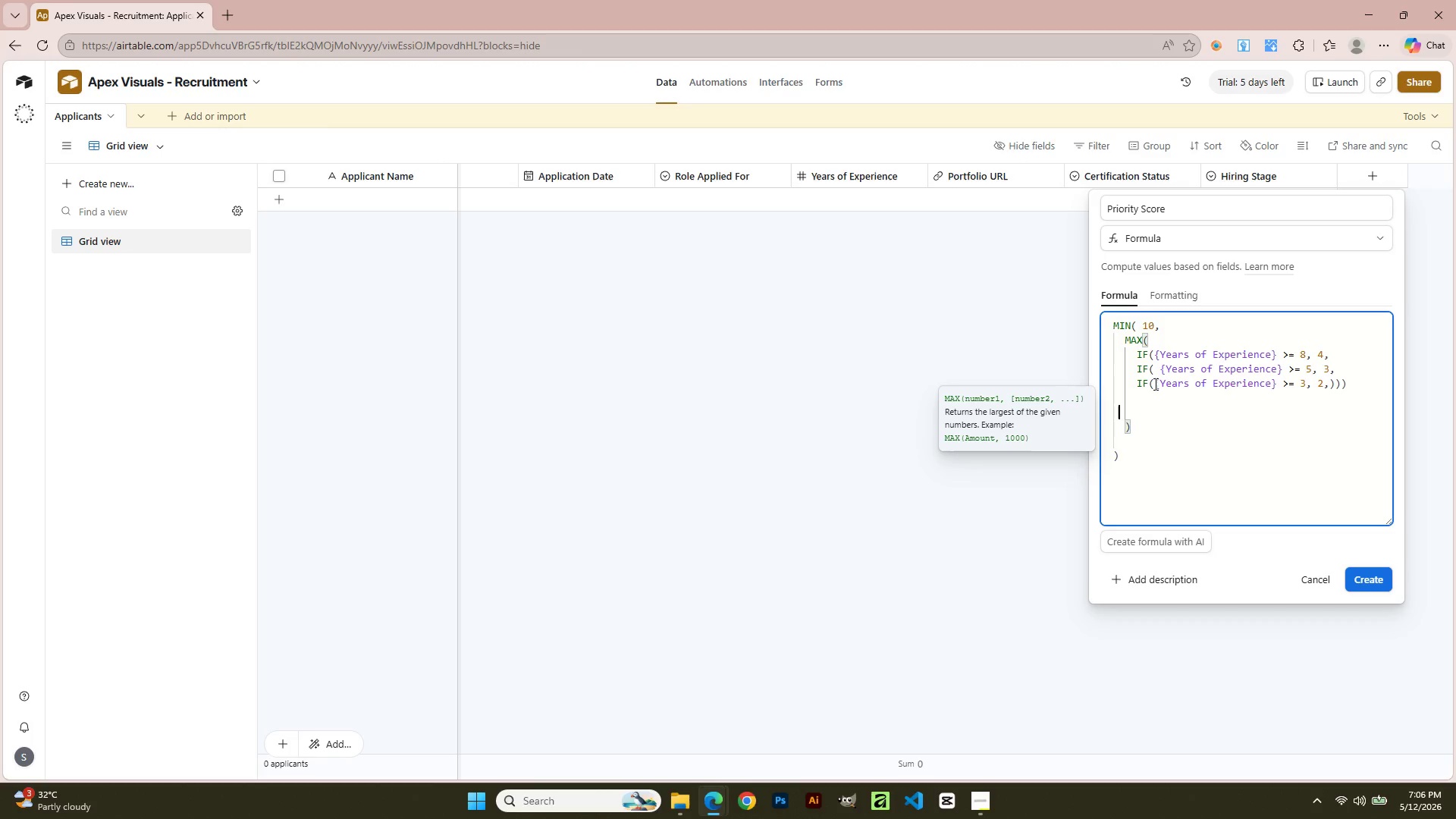 
key(ArrowUp)
 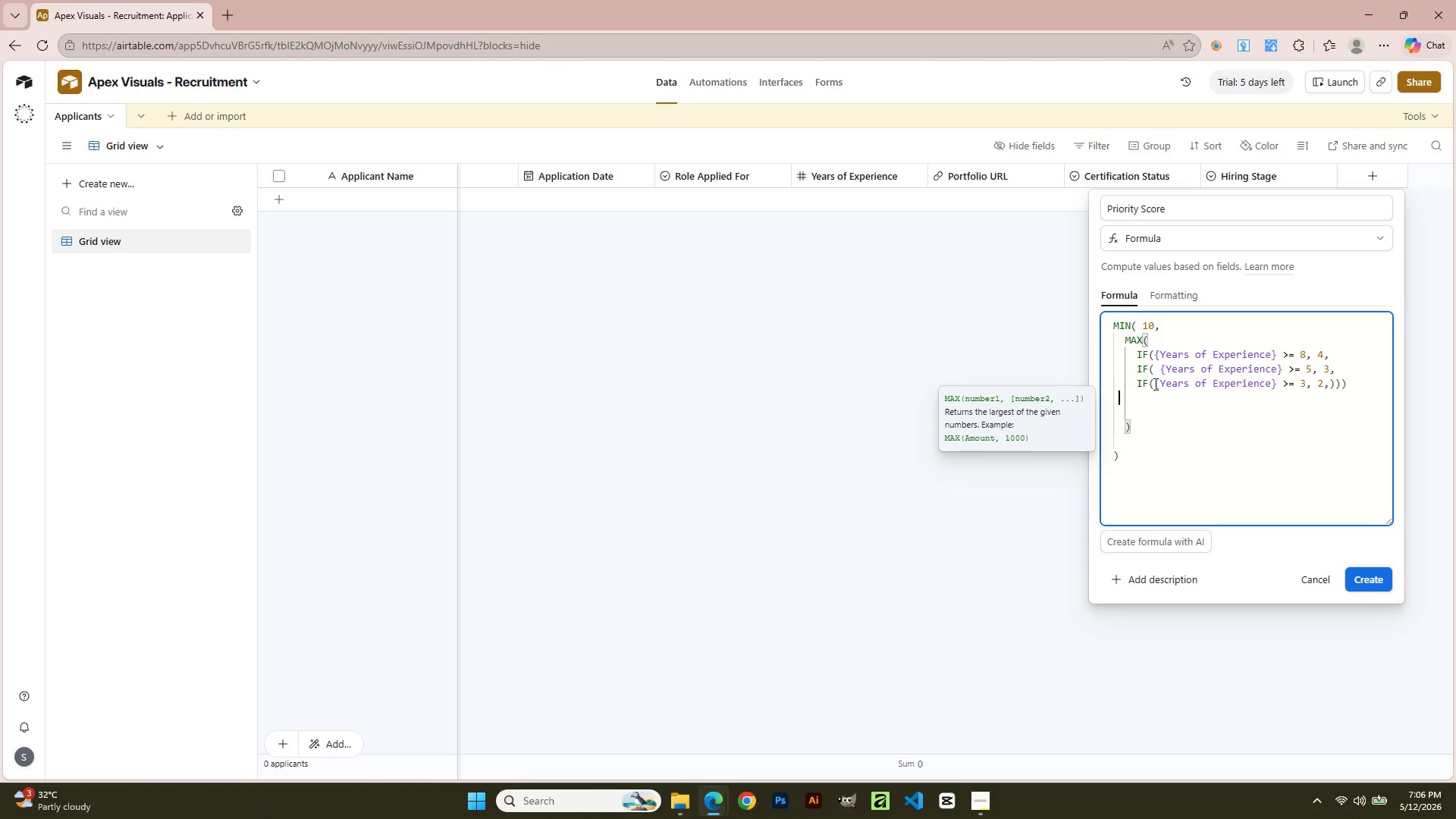 
key(ArrowUp)
 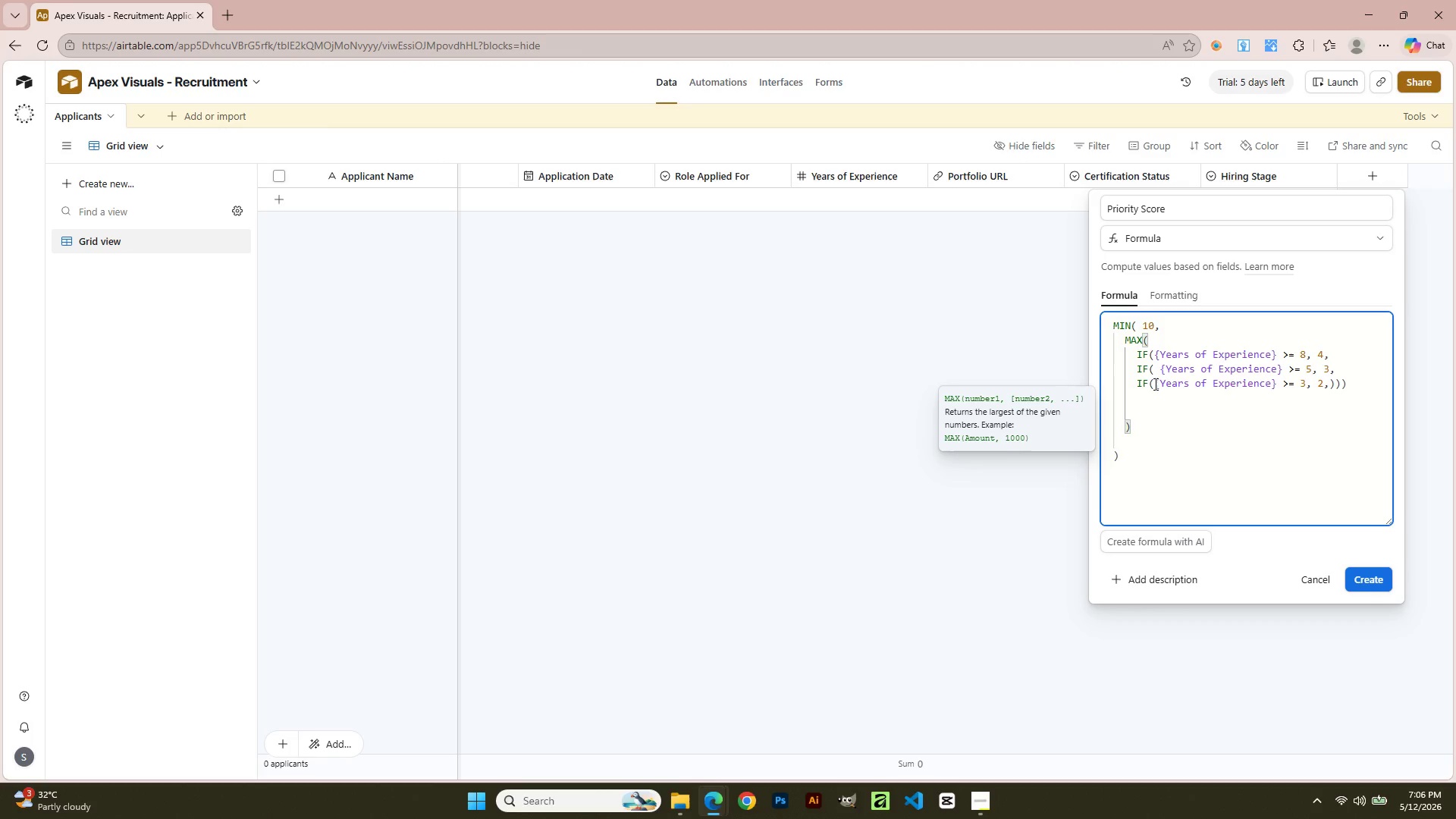 
key(Enter)
 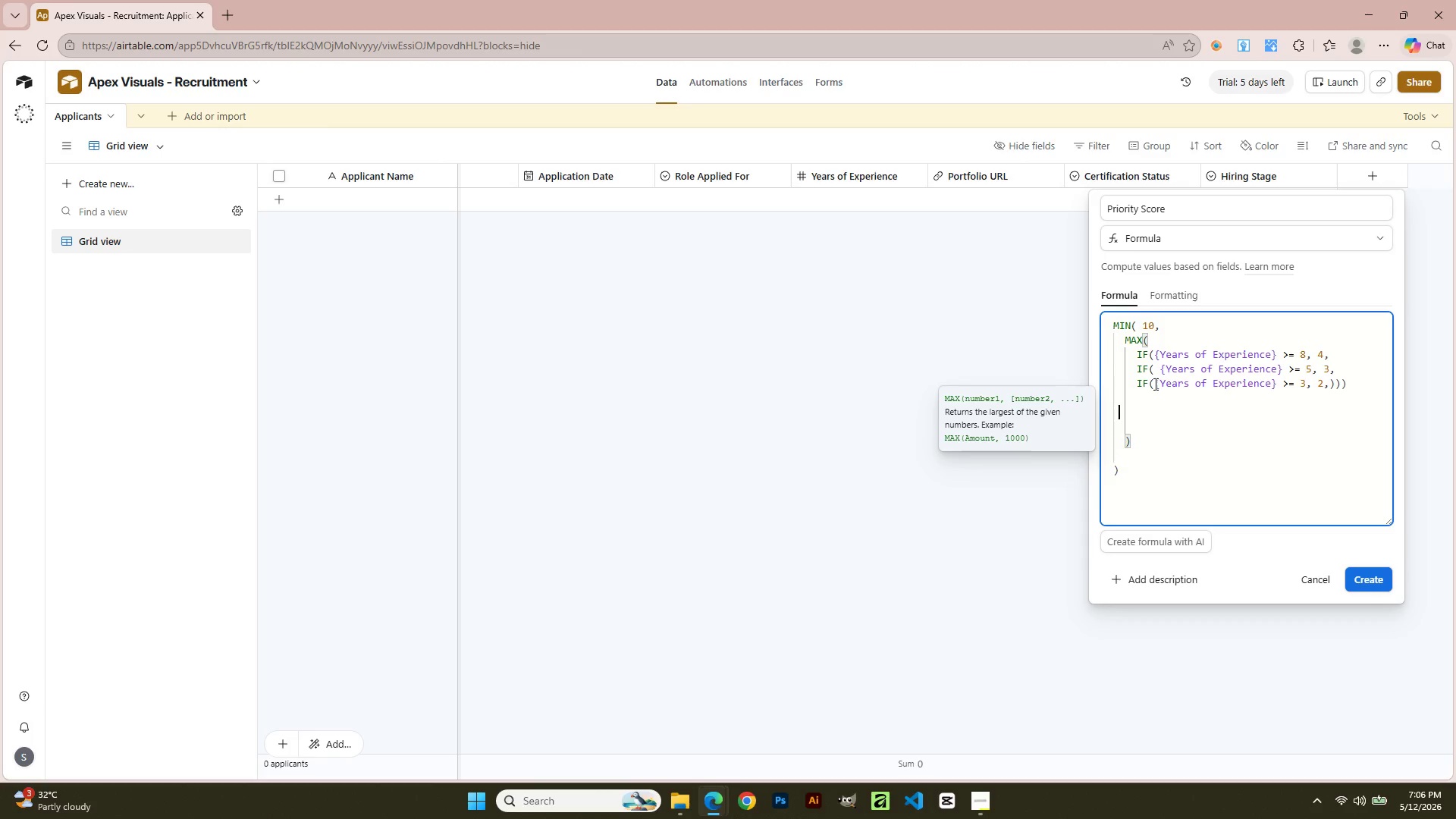 
key(ArrowRight)
 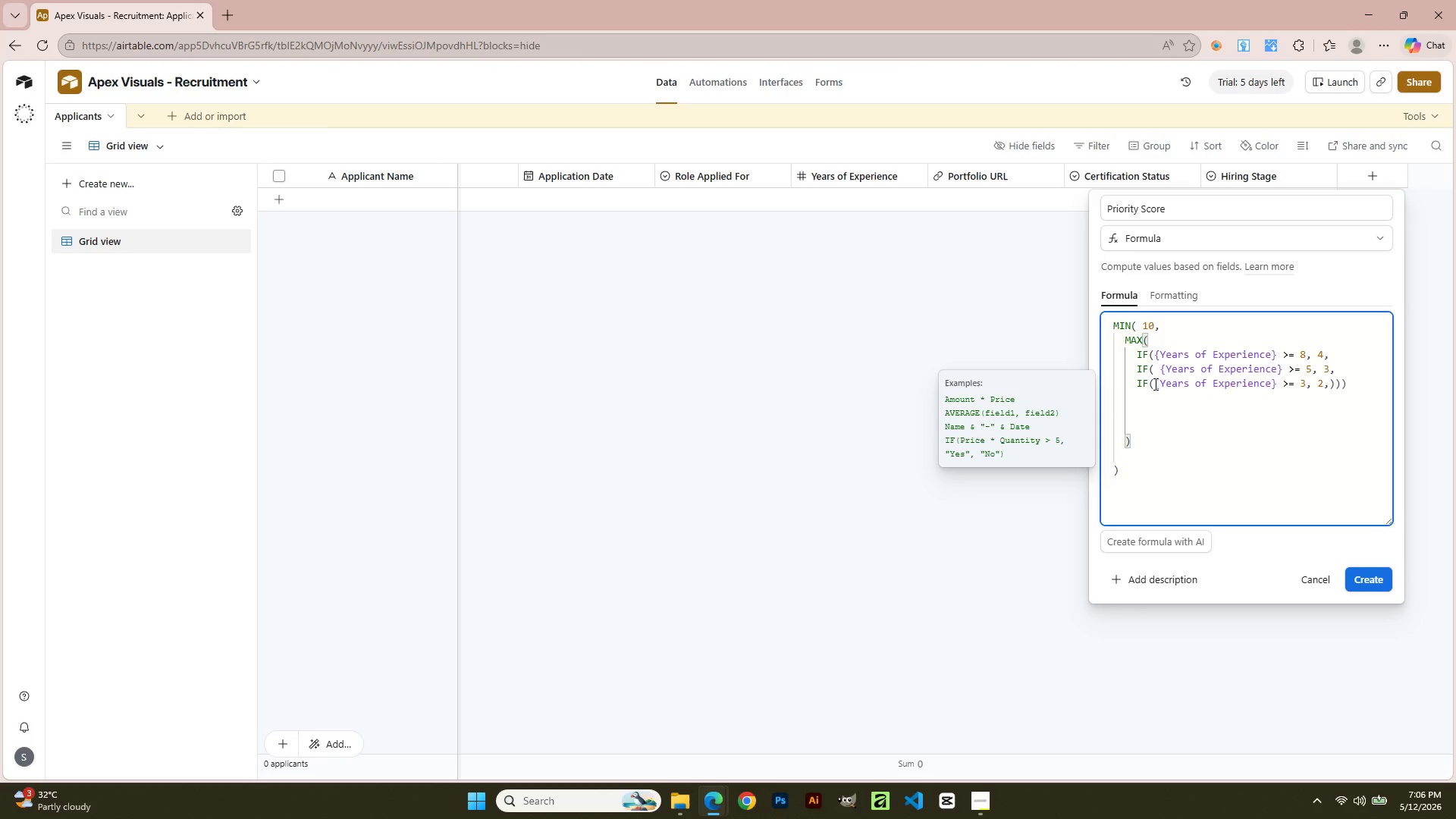 
key(ArrowUp)
 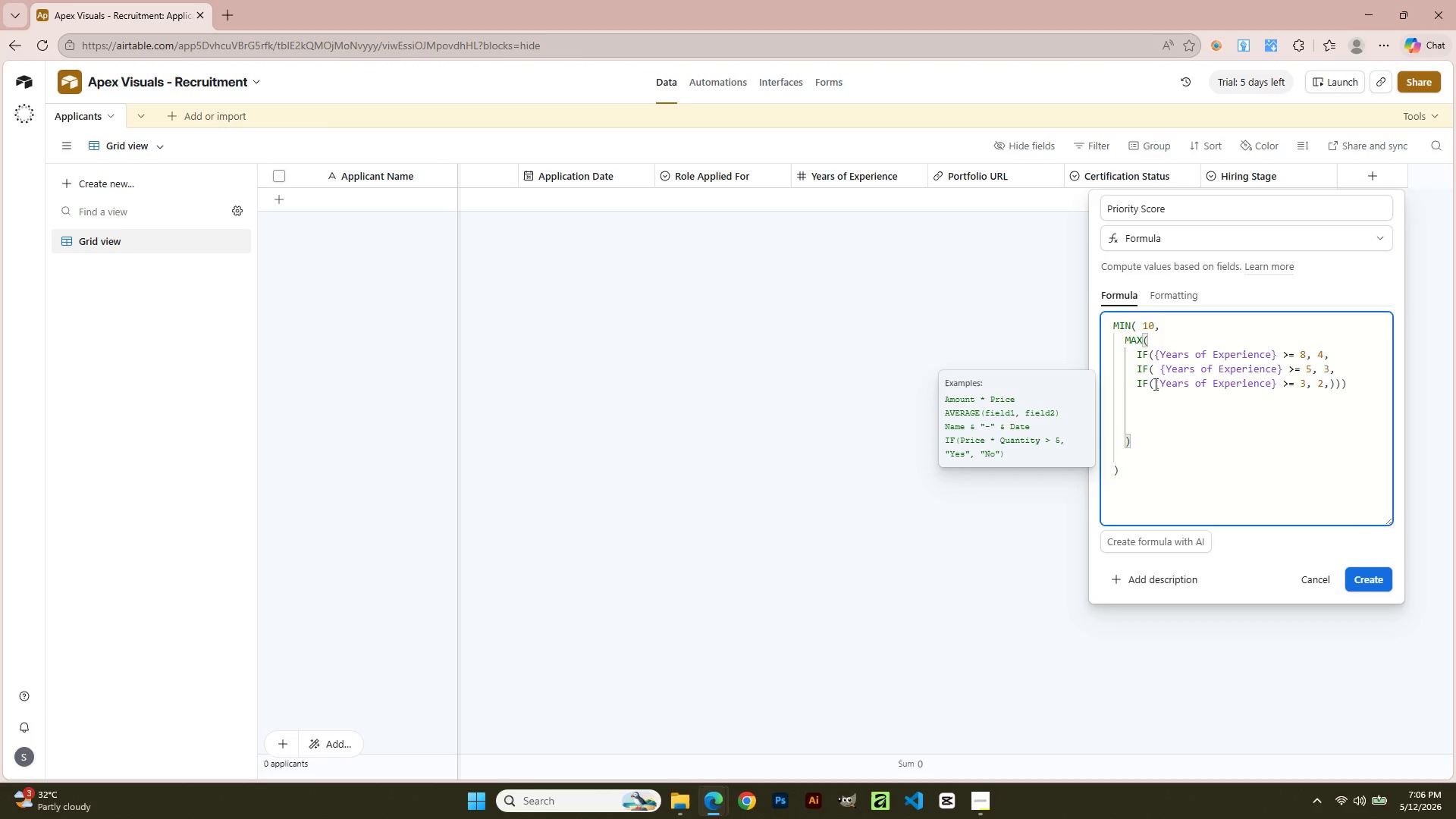 
key(ArrowRight)
 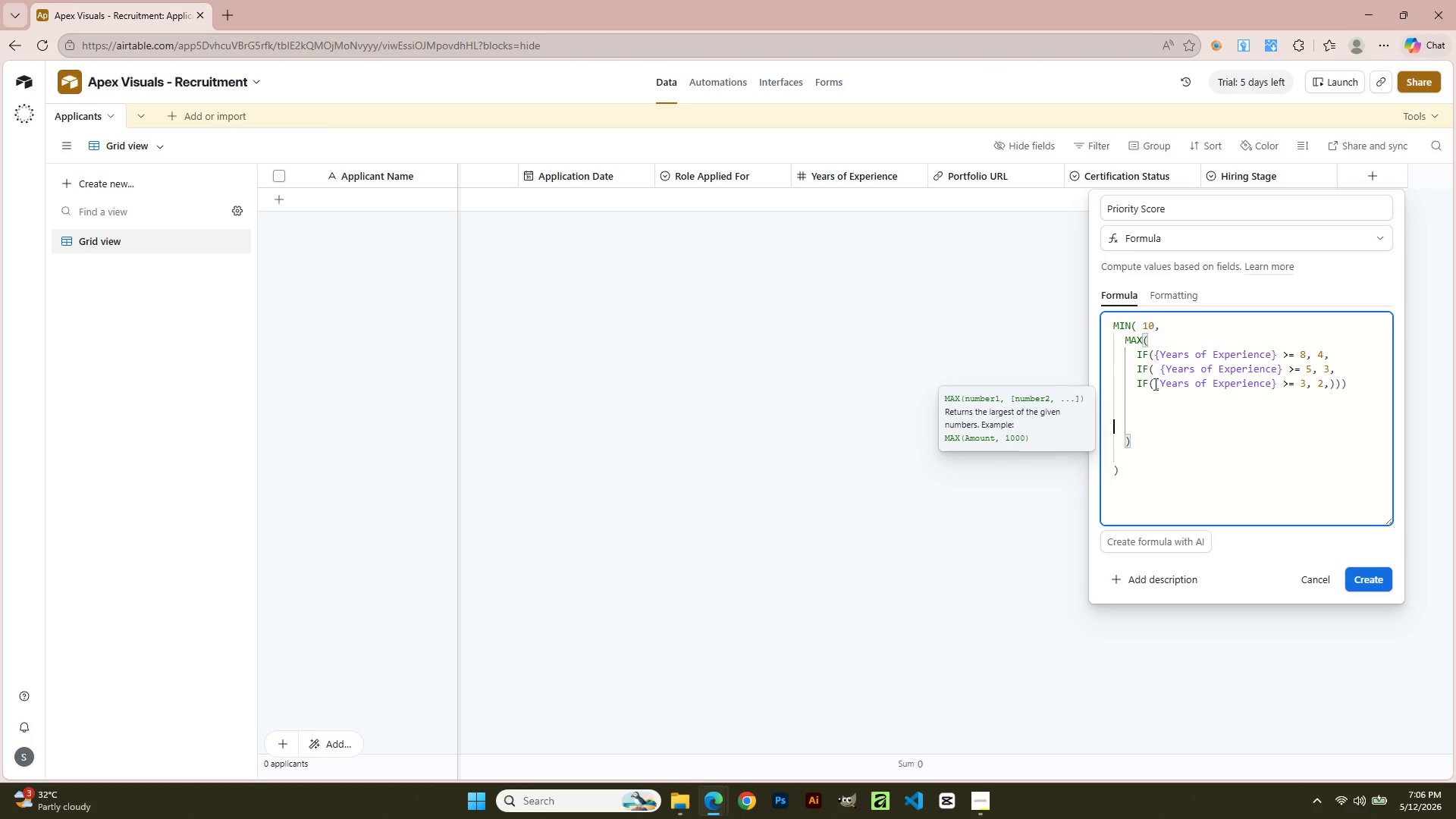 
key(ArrowRight)
 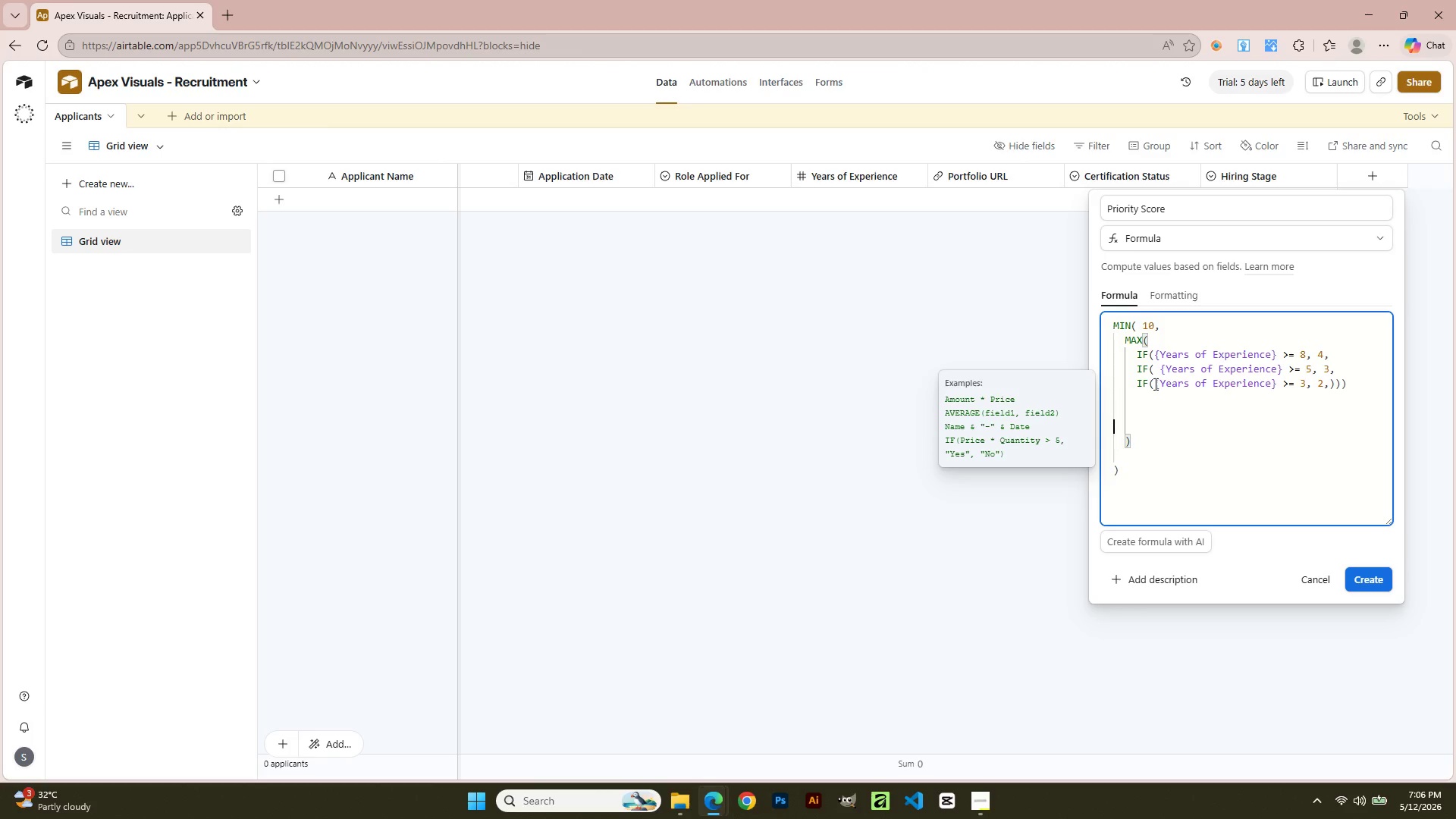 
key(ArrowUp)
 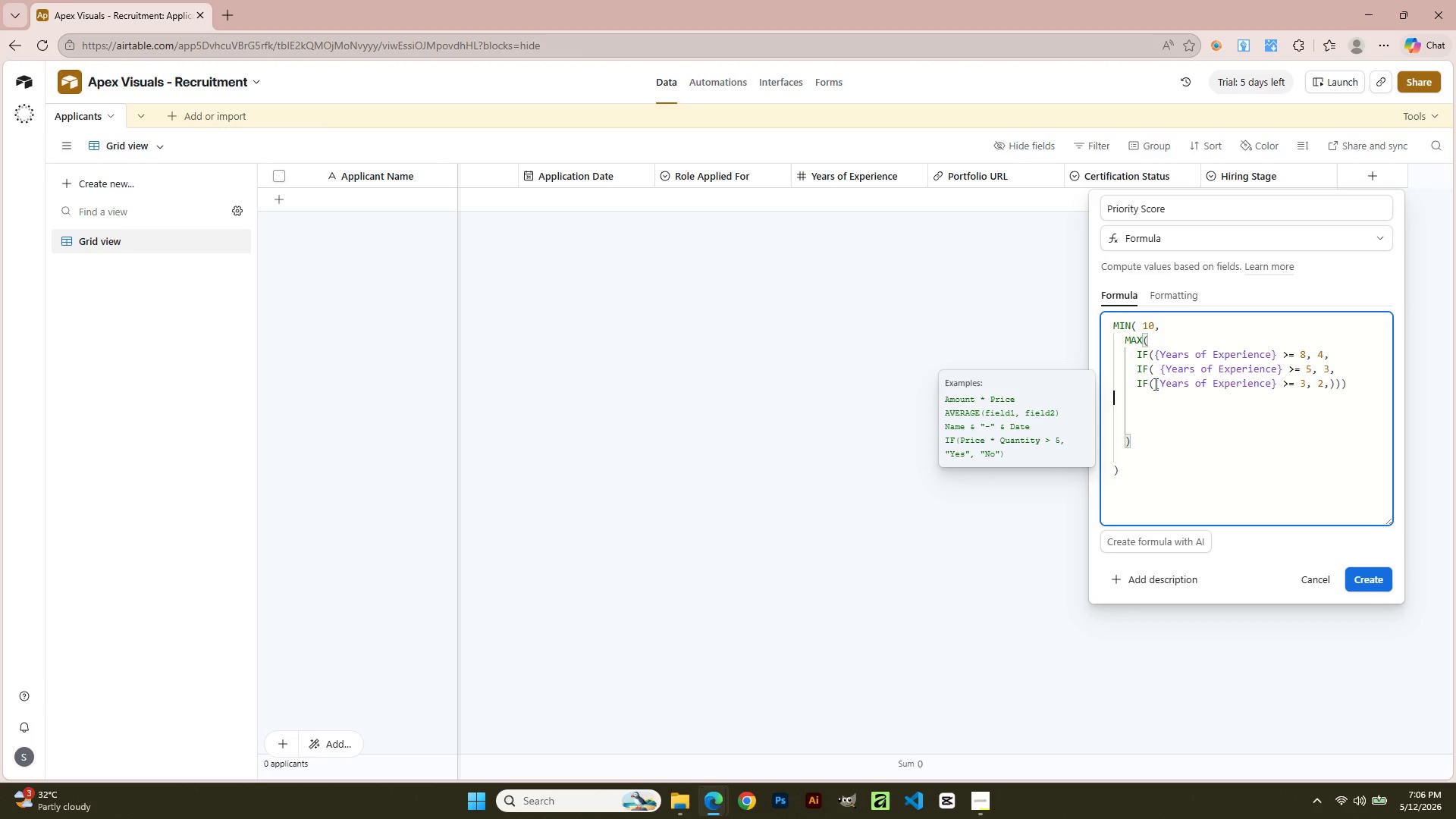 
key(ArrowUp)
 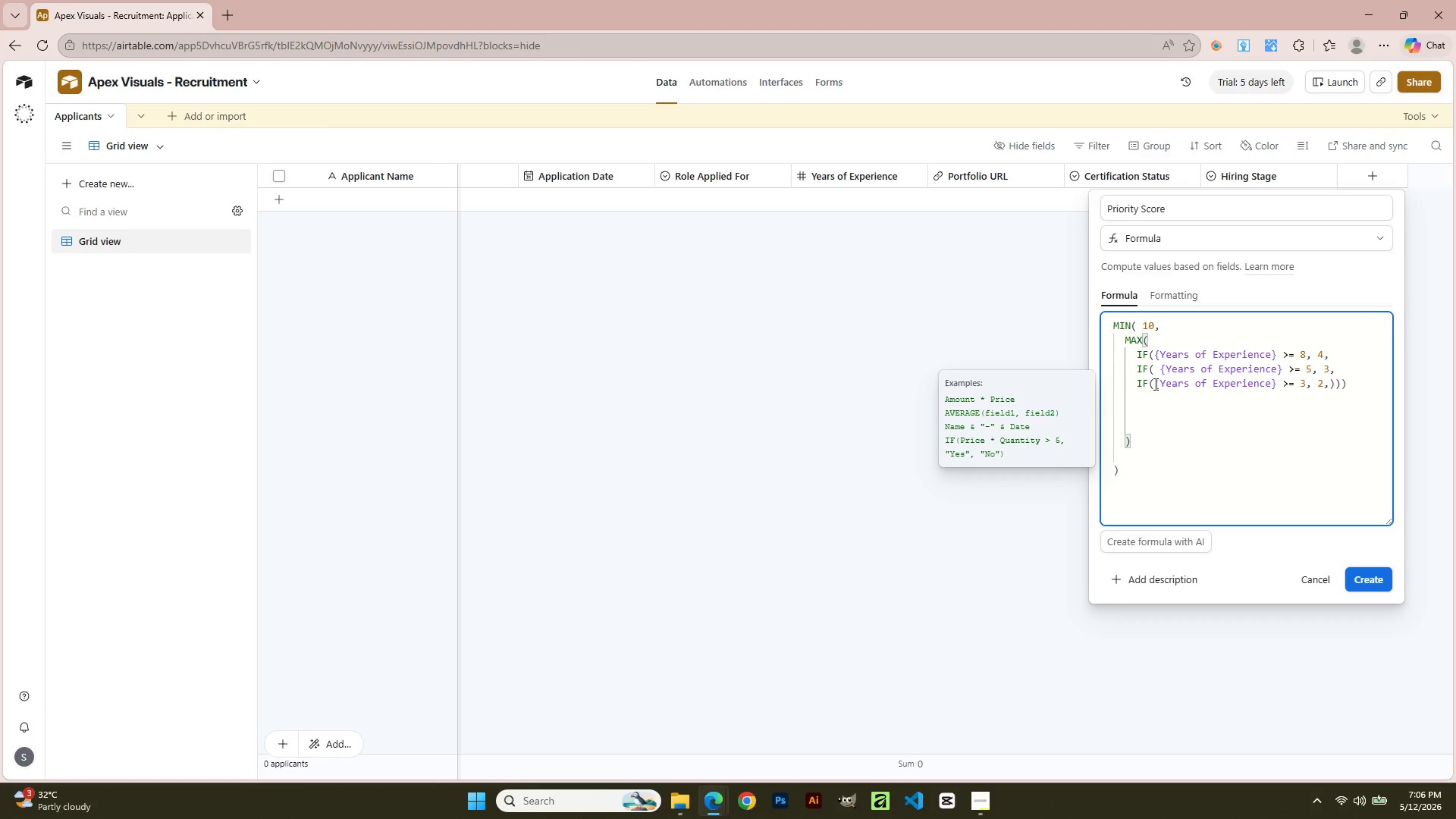 
key(ArrowDown)
 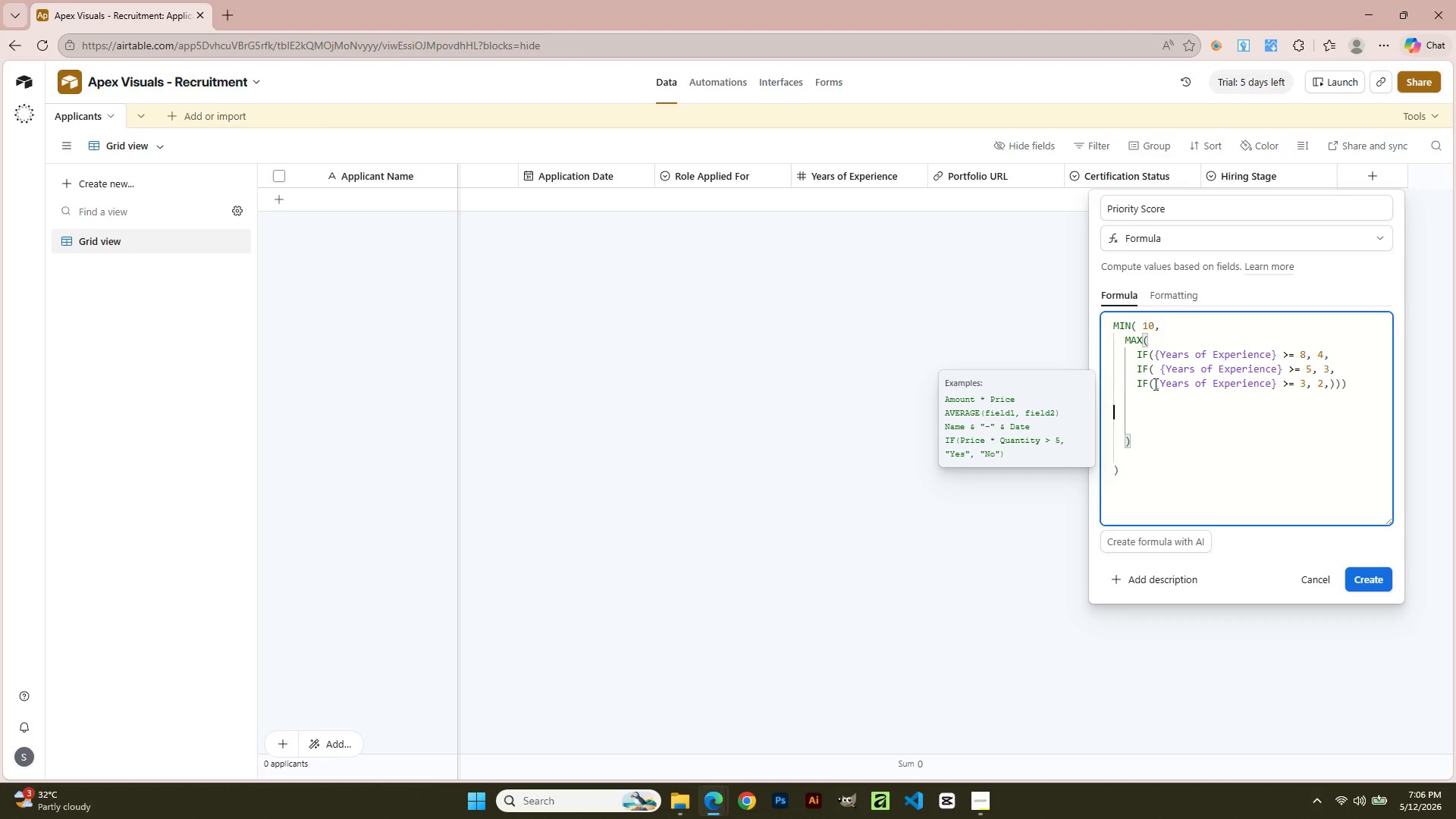 
type(+ IF)
 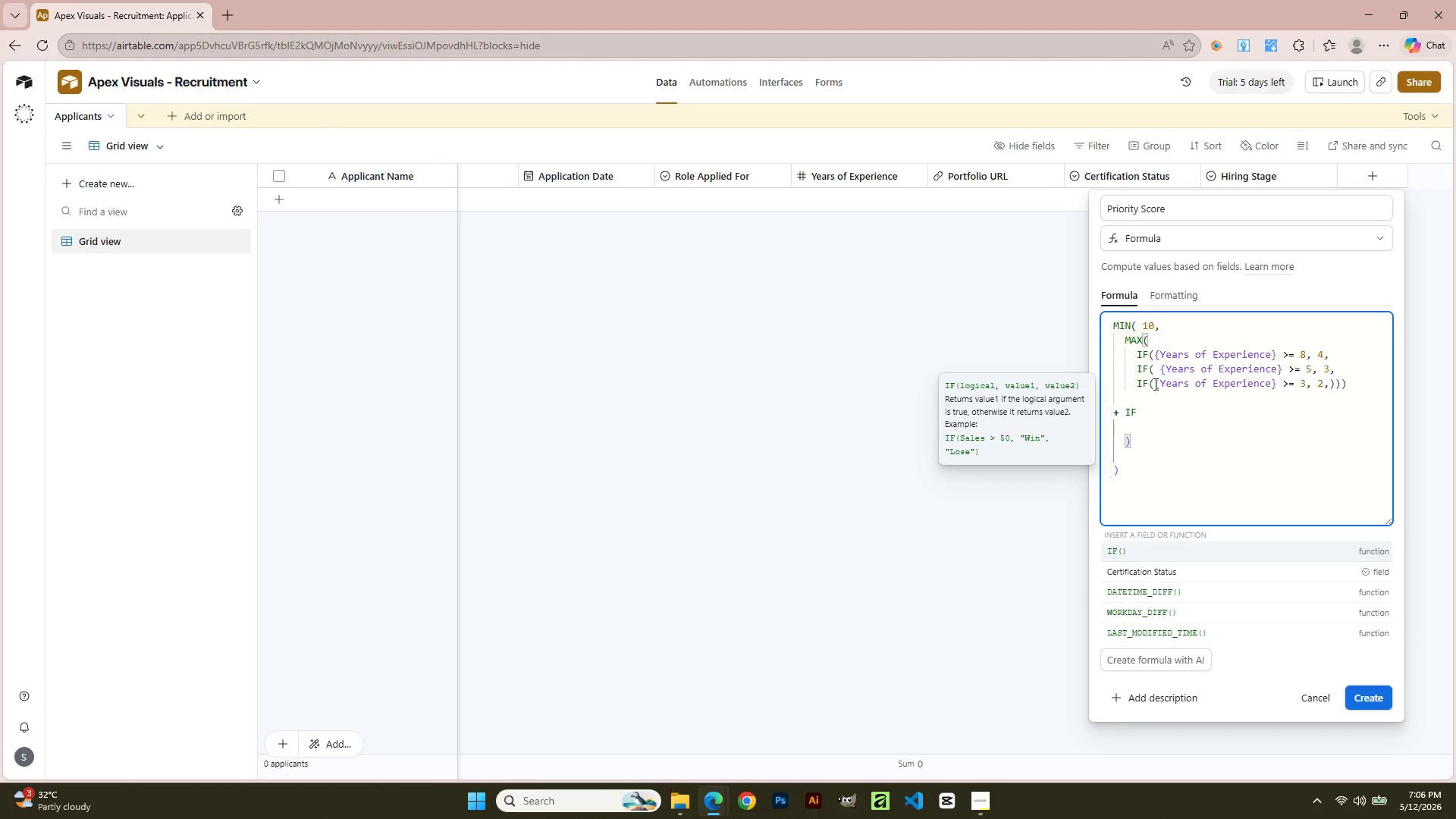 
key(Enter)
 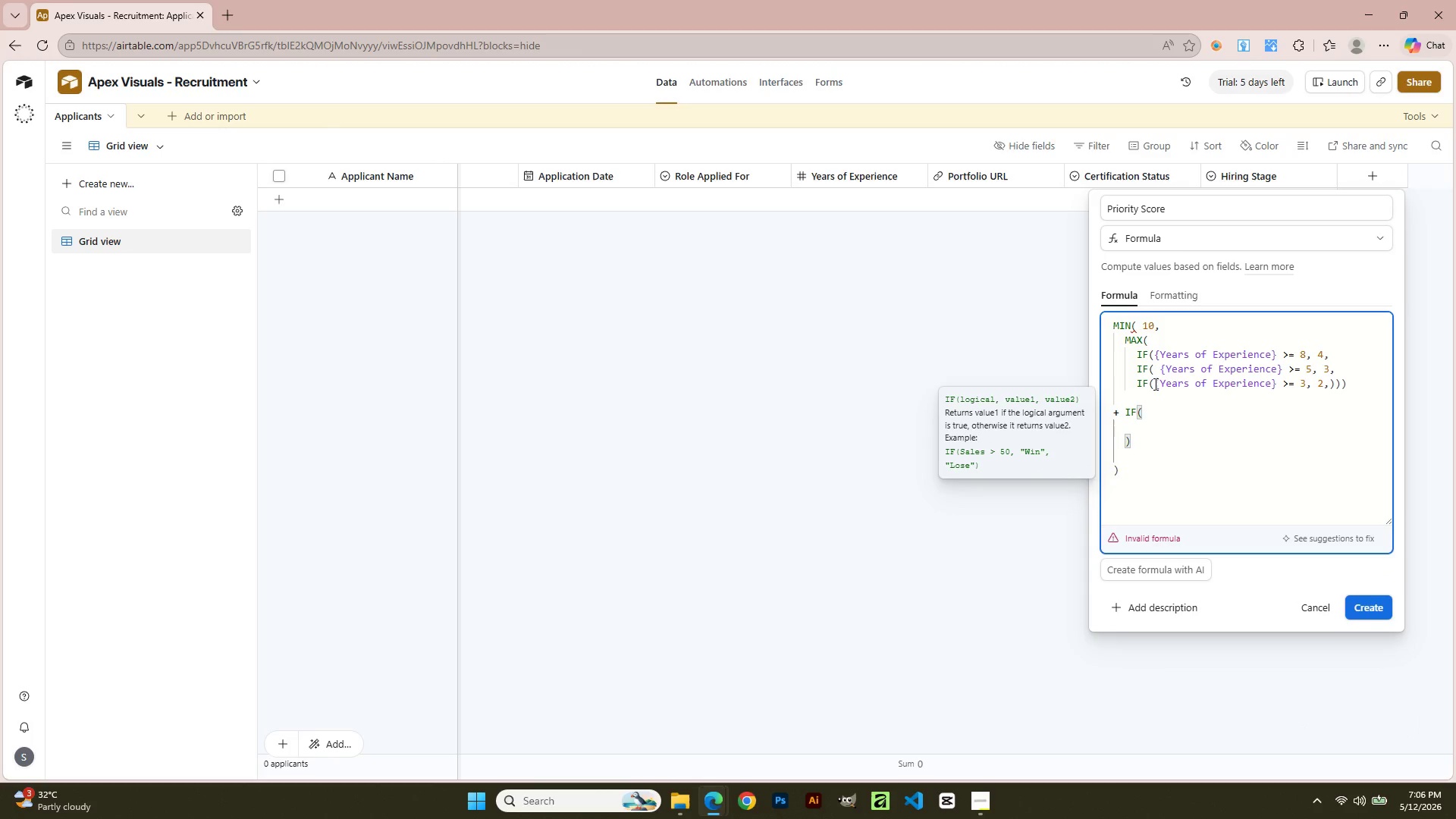 
key(Shift+0)
 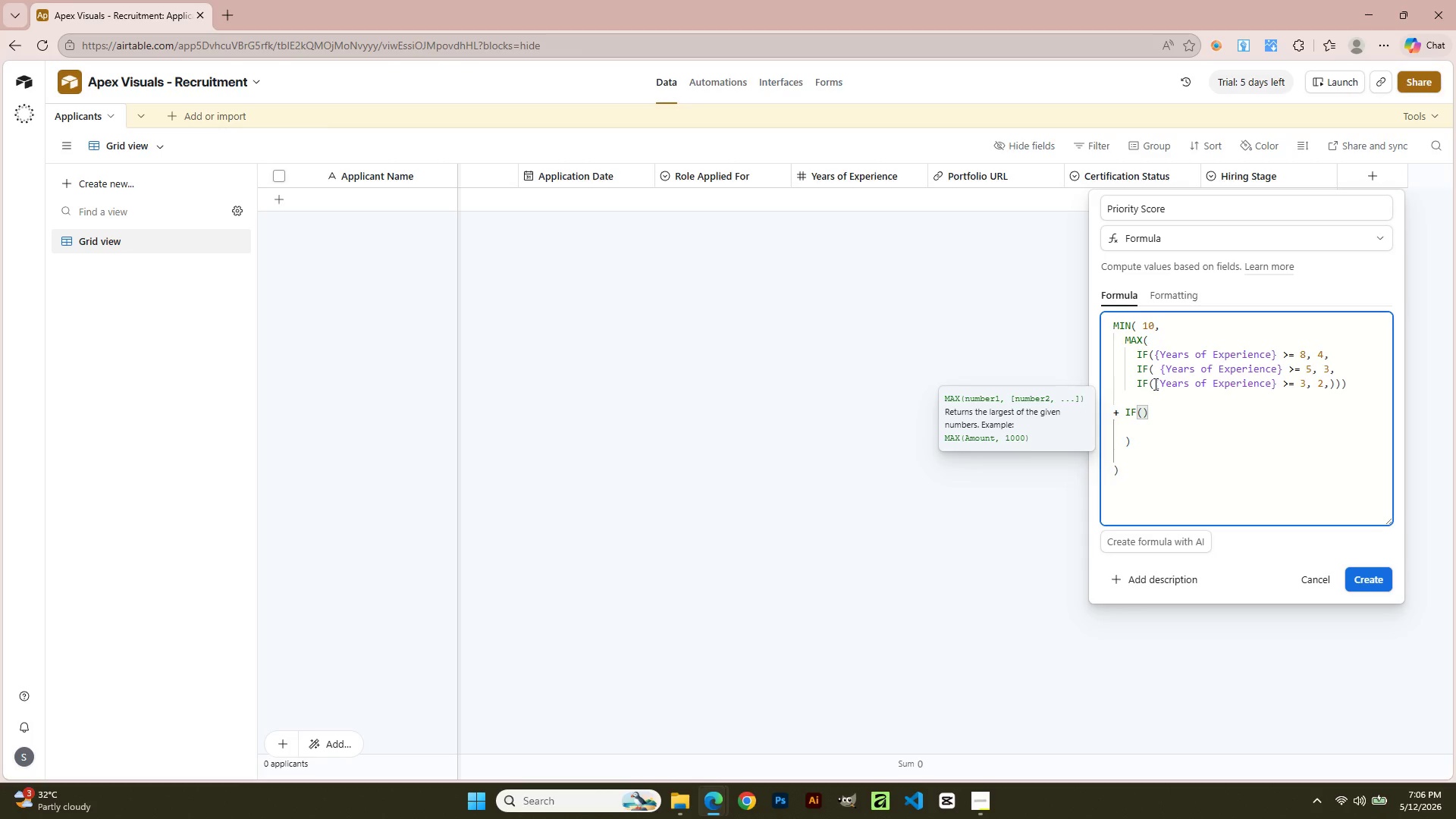 
key(ArrowLeft)
 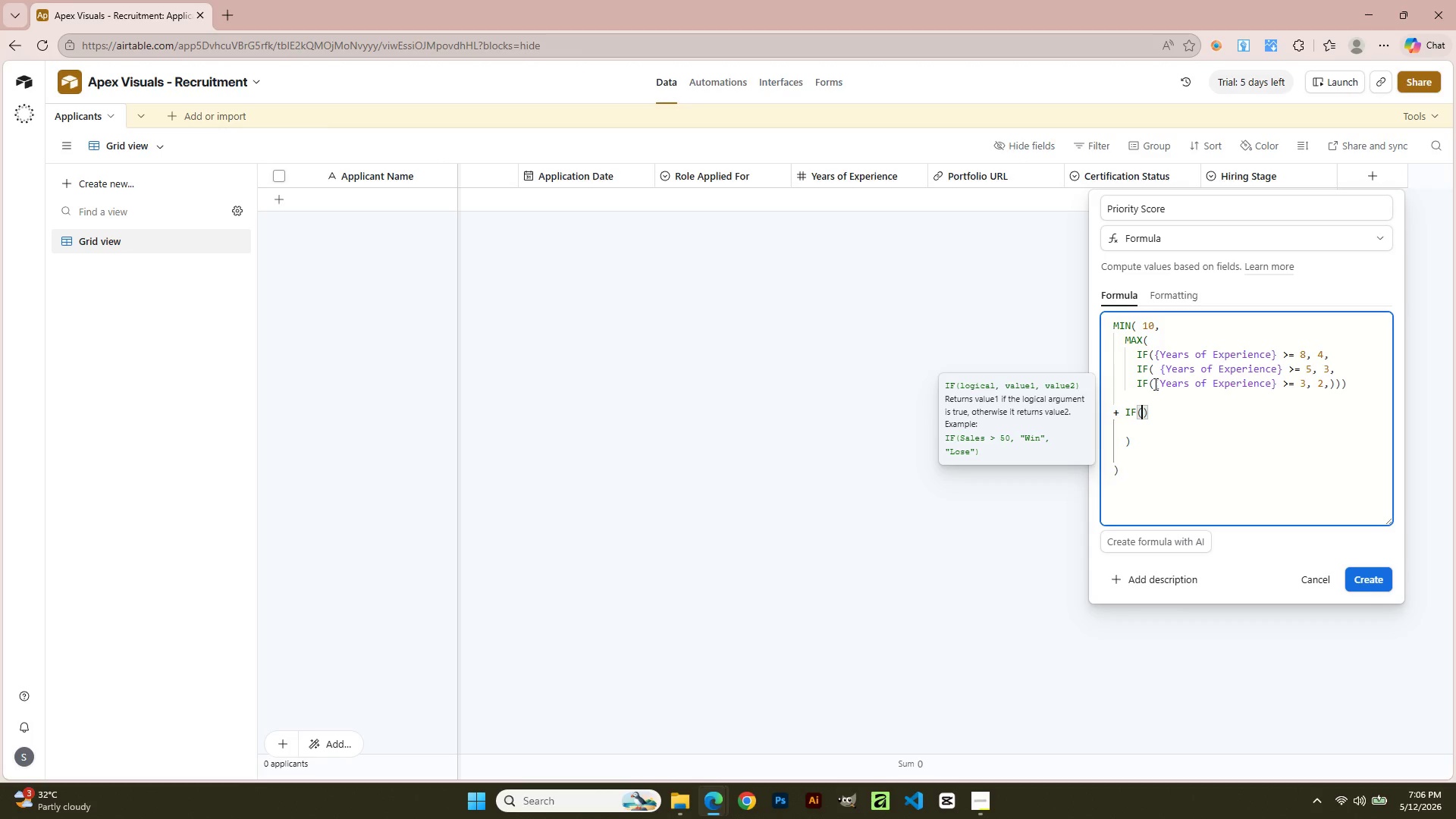 
key(Enter)
 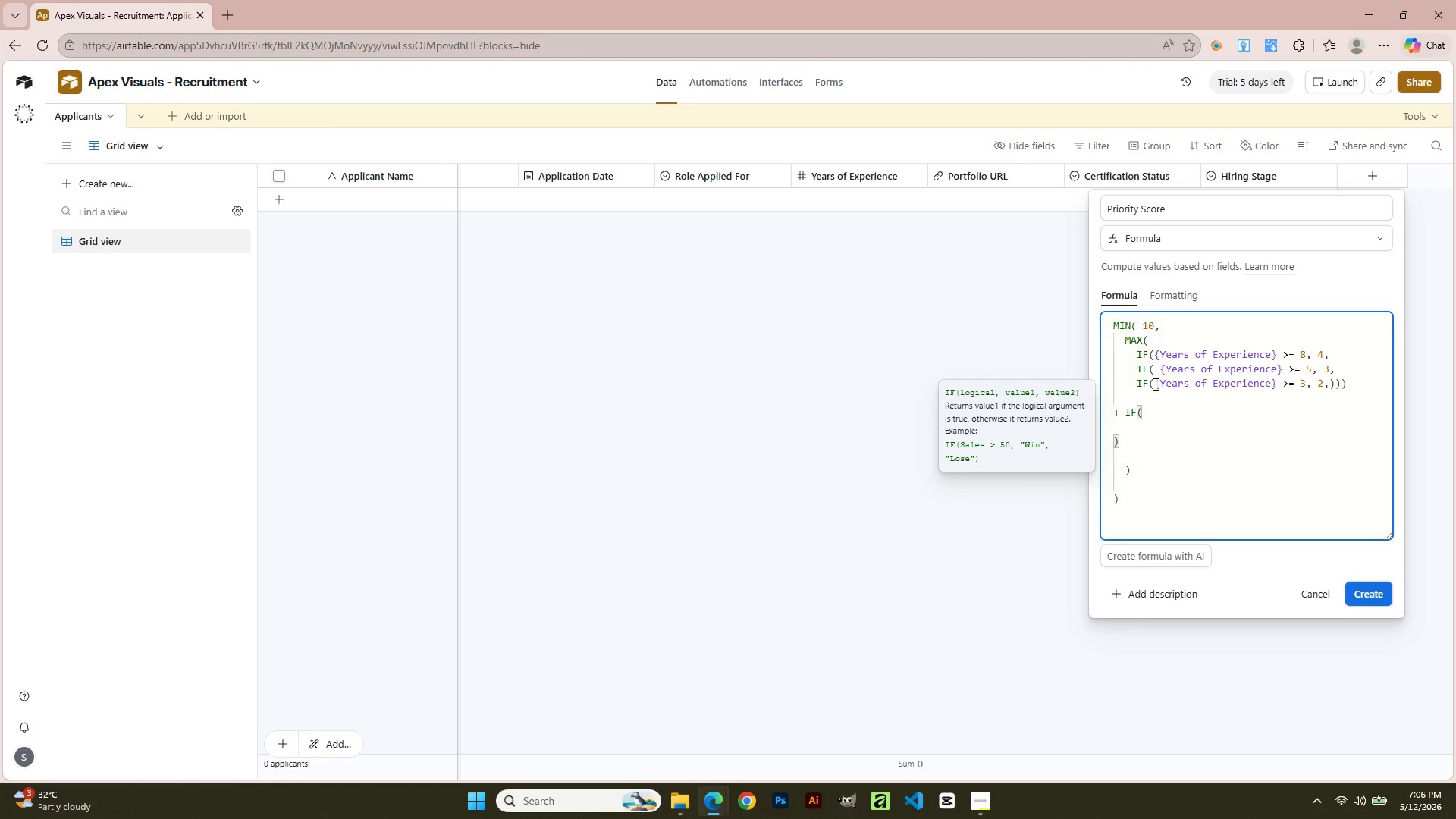 
type(OR)
 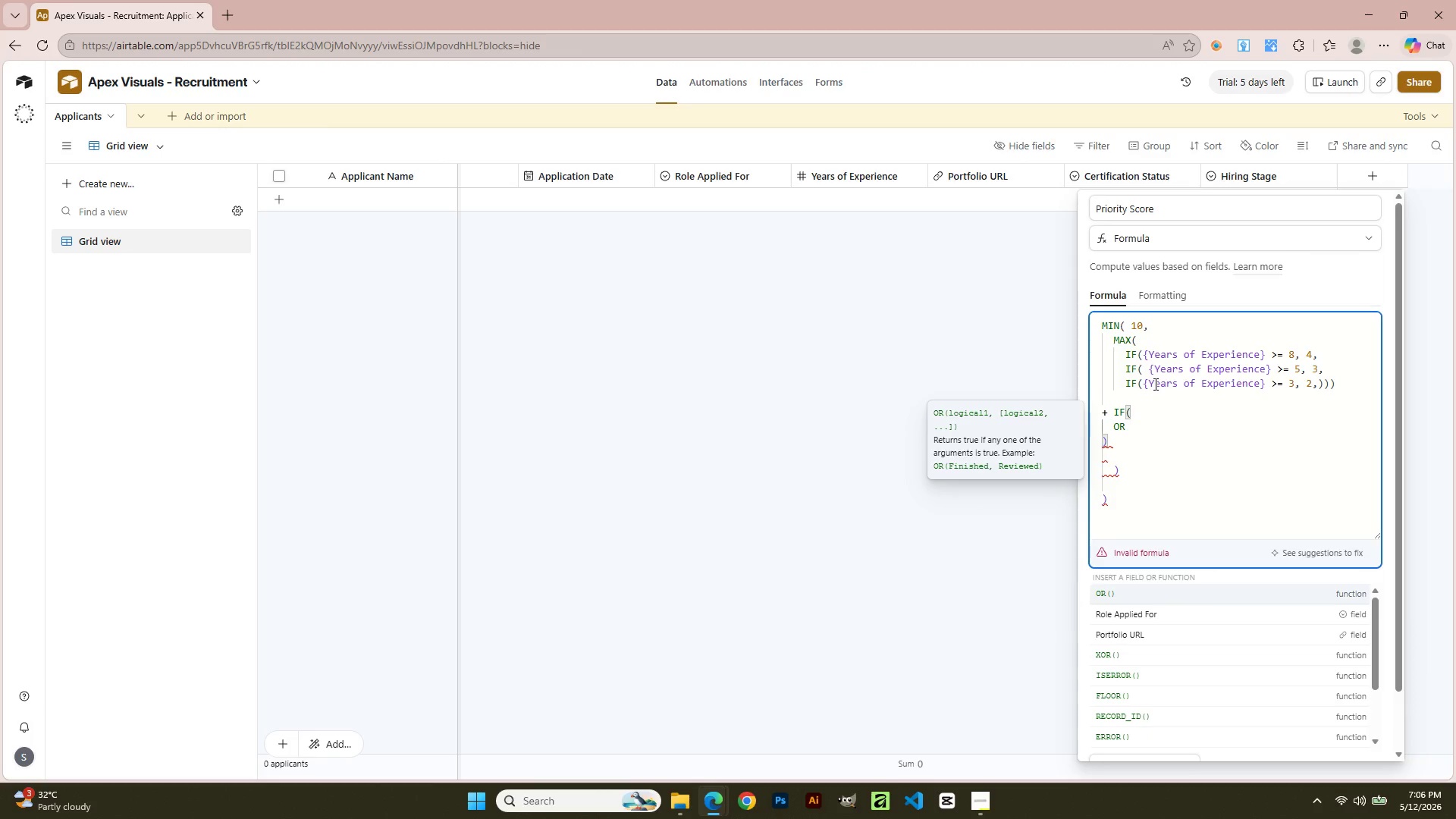 
key(Enter)
 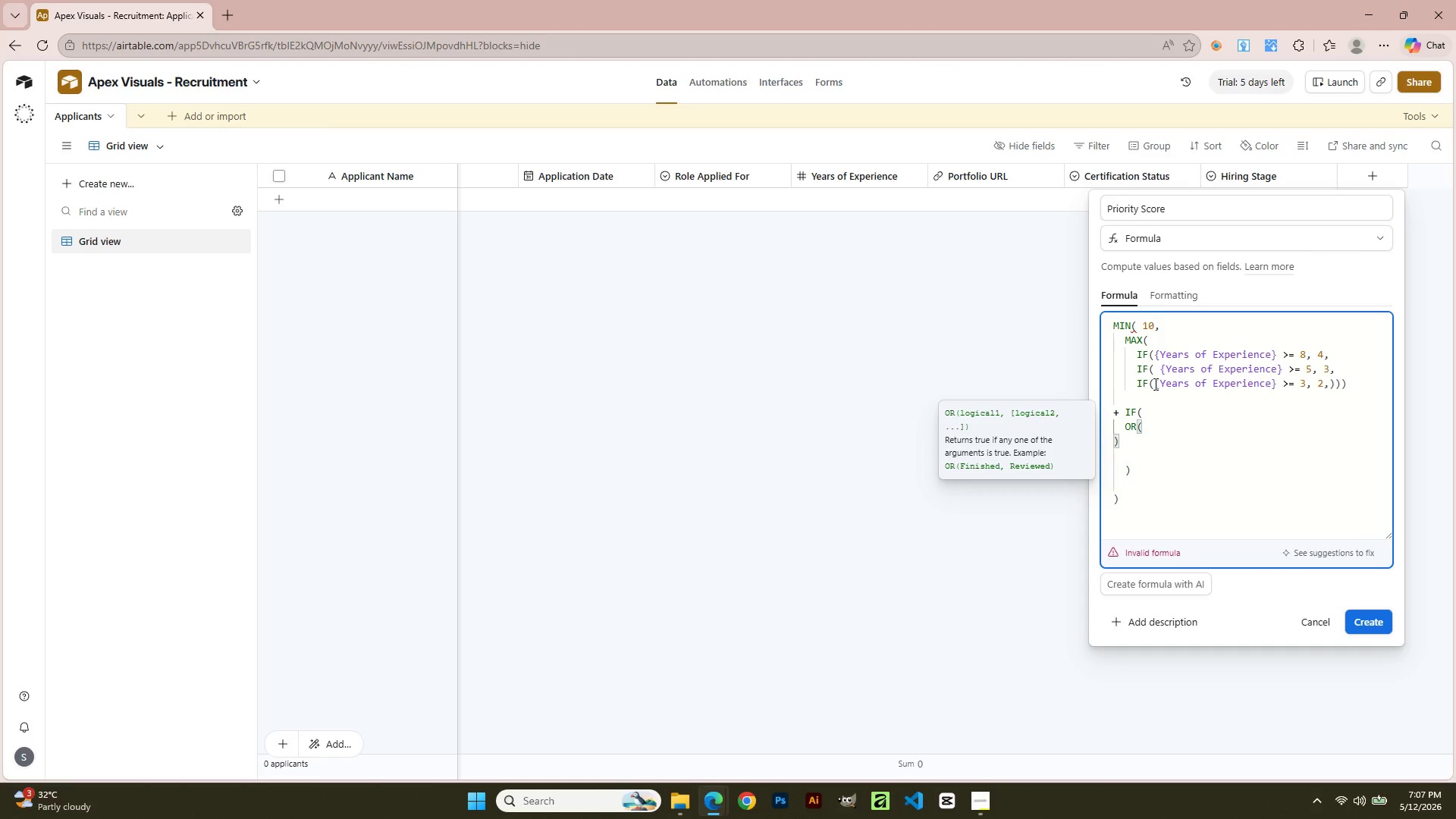 
key(Shift+0)
 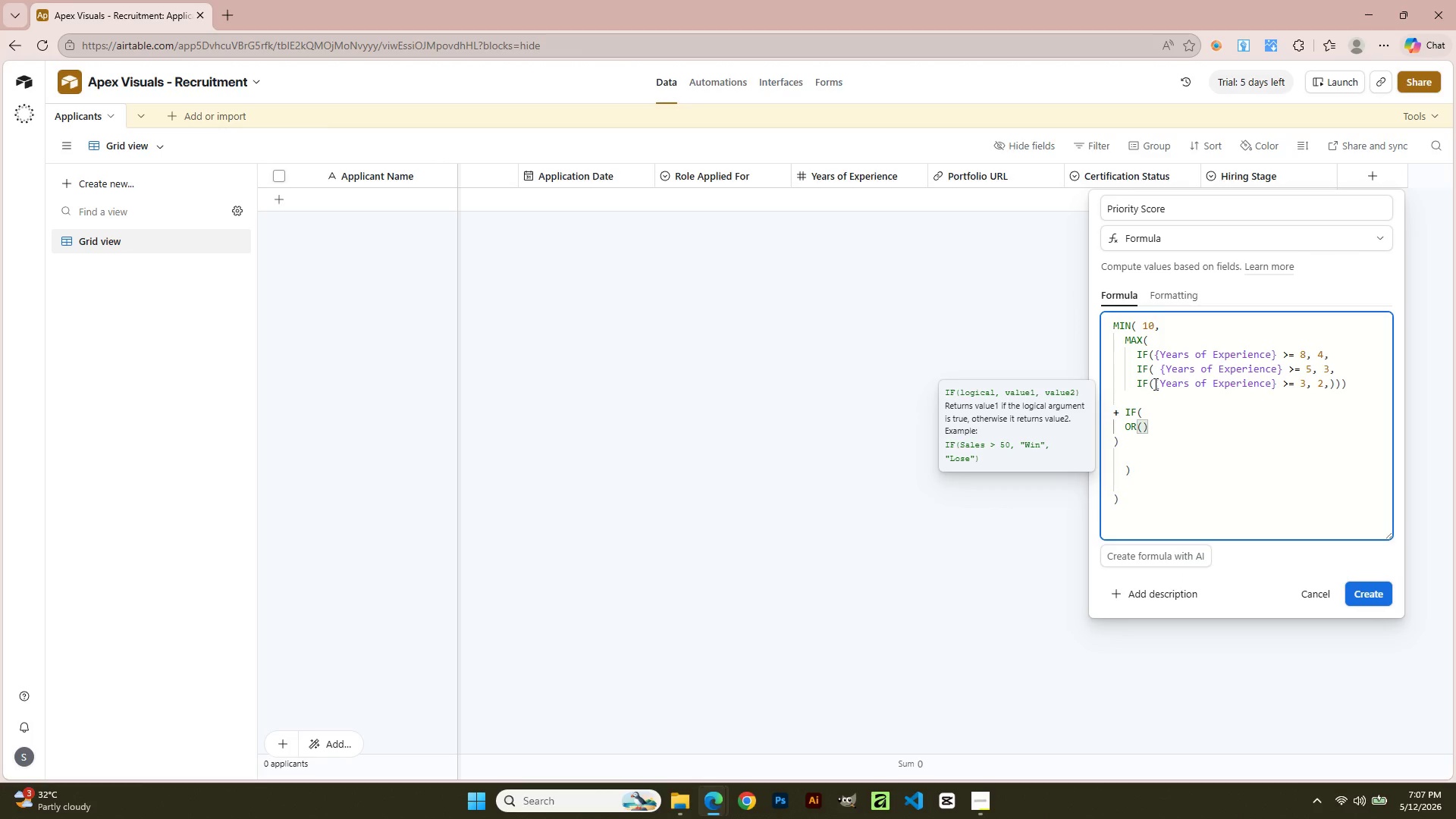 
key(ArrowLeft)
 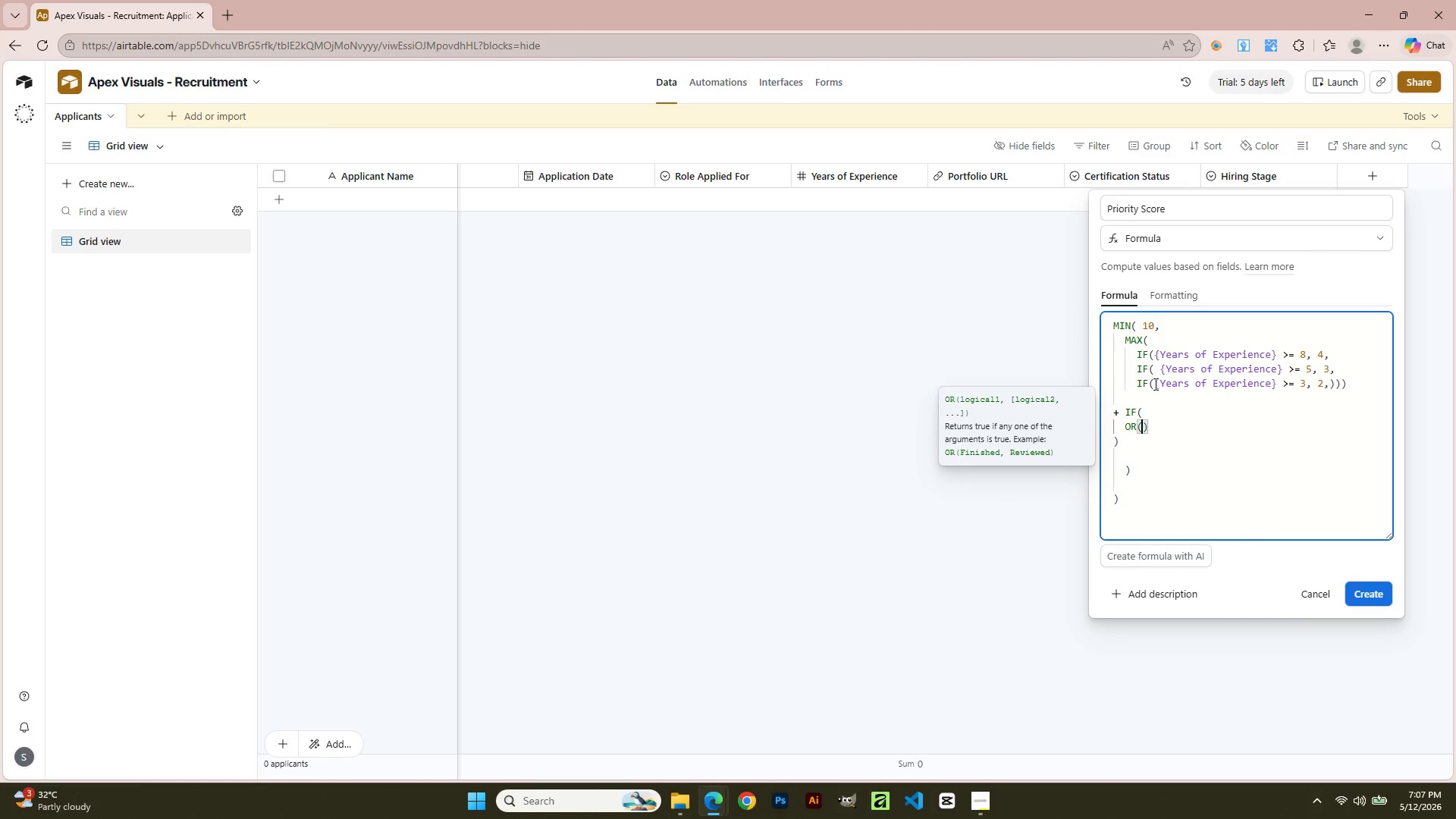 
wait(6.81)
 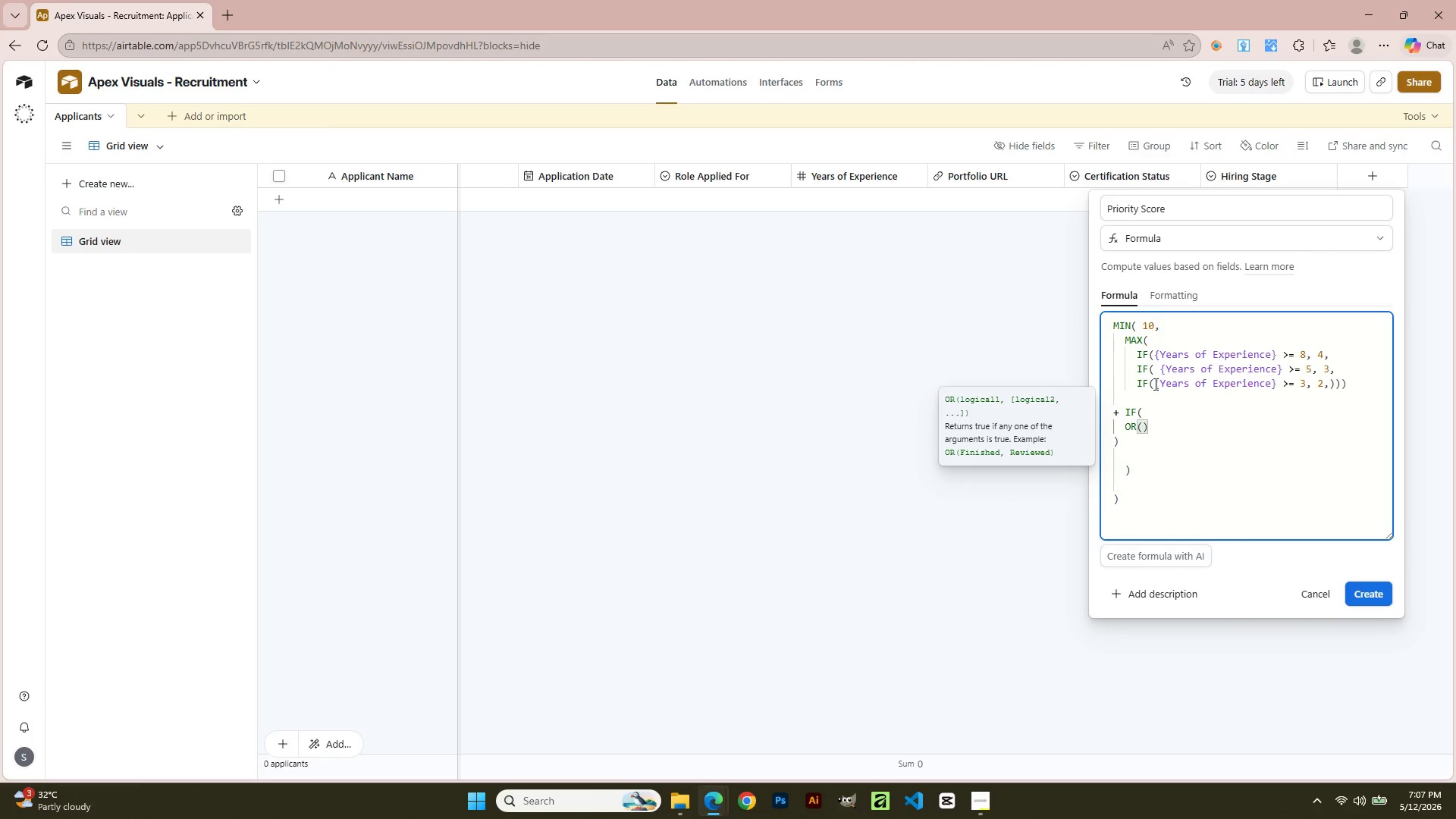 
key(Enter)
 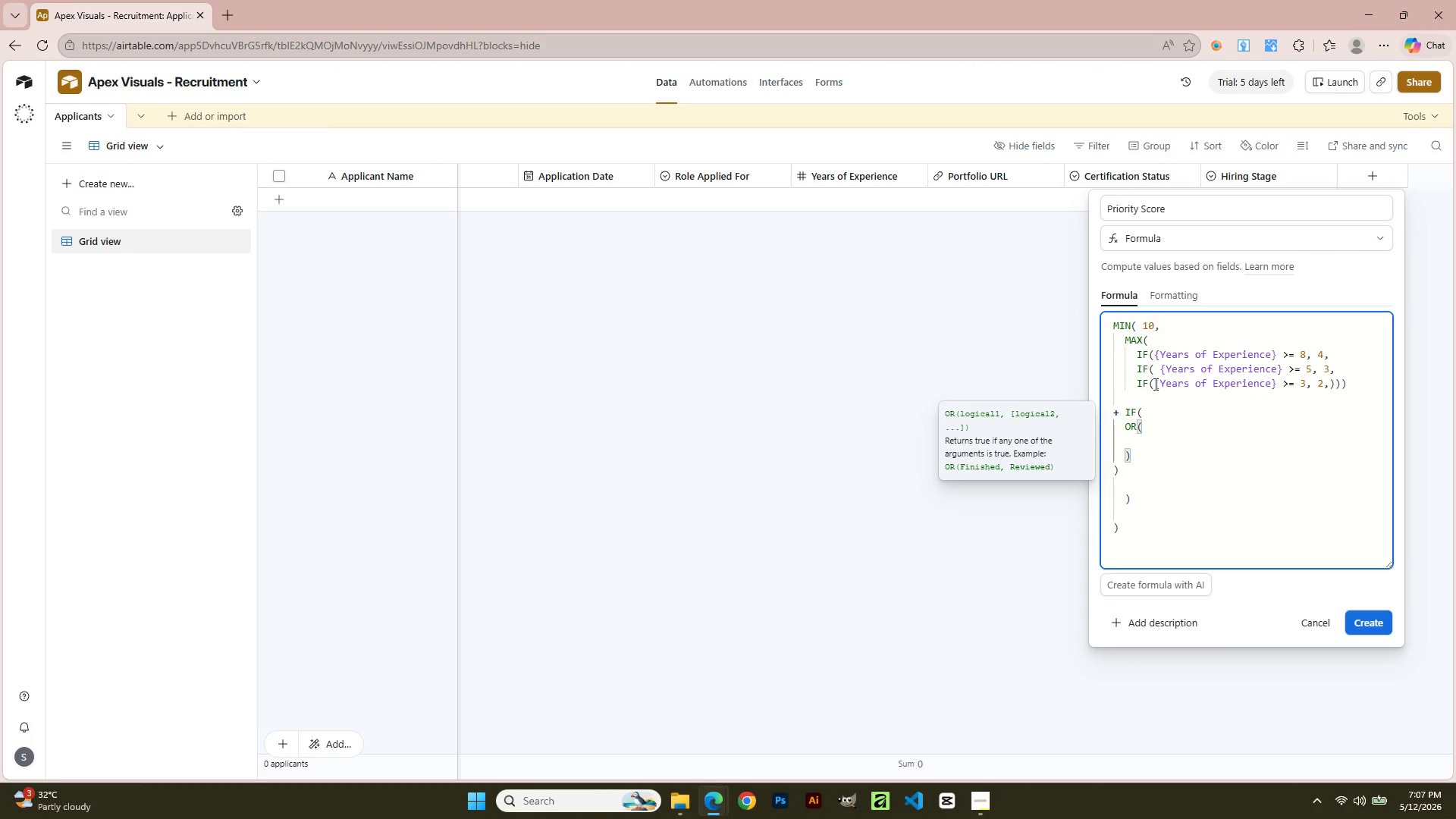 
key(ArrowUp)
 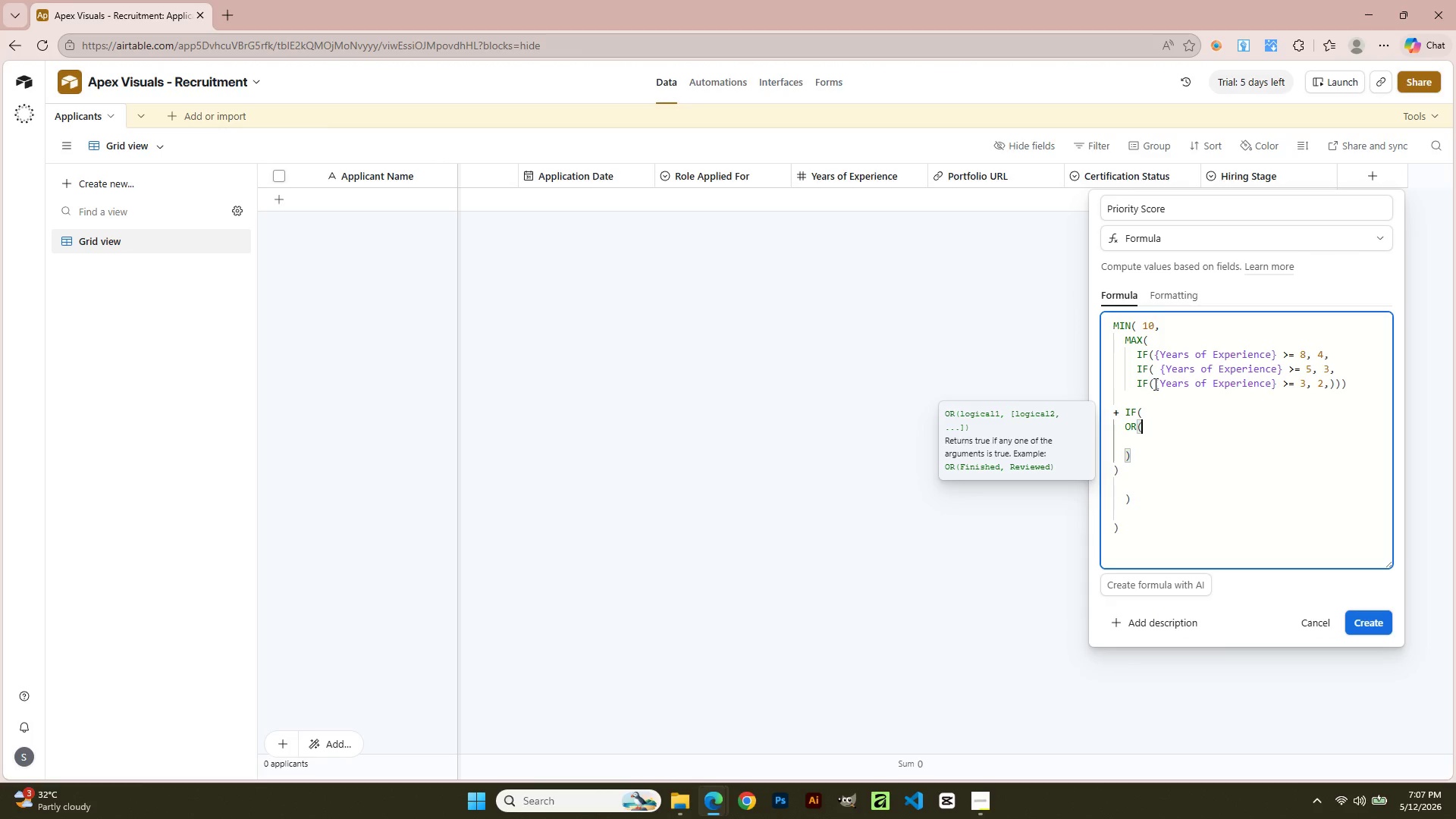 
key(ArrowRight)
 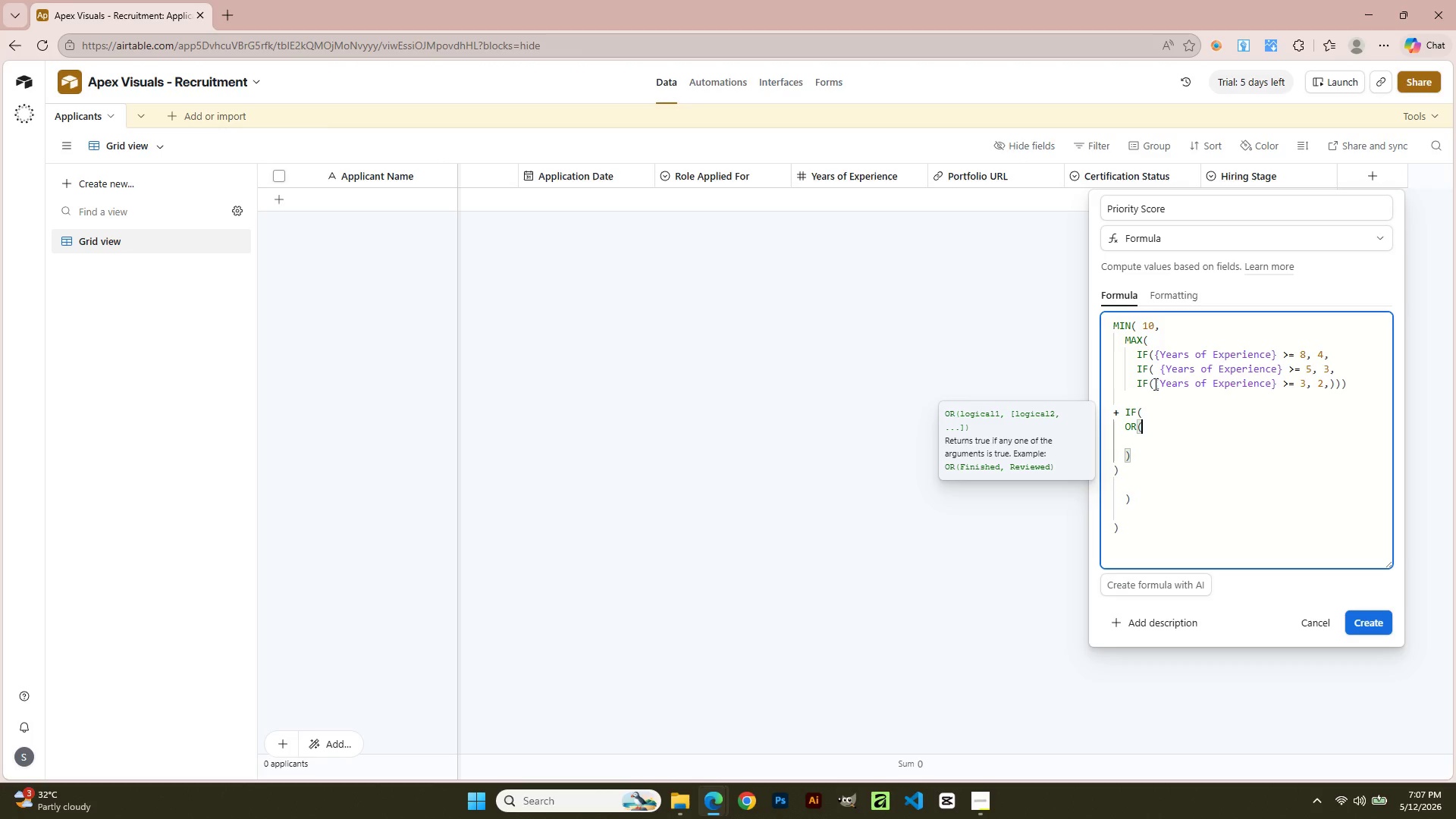 
key(ArrowDown)
 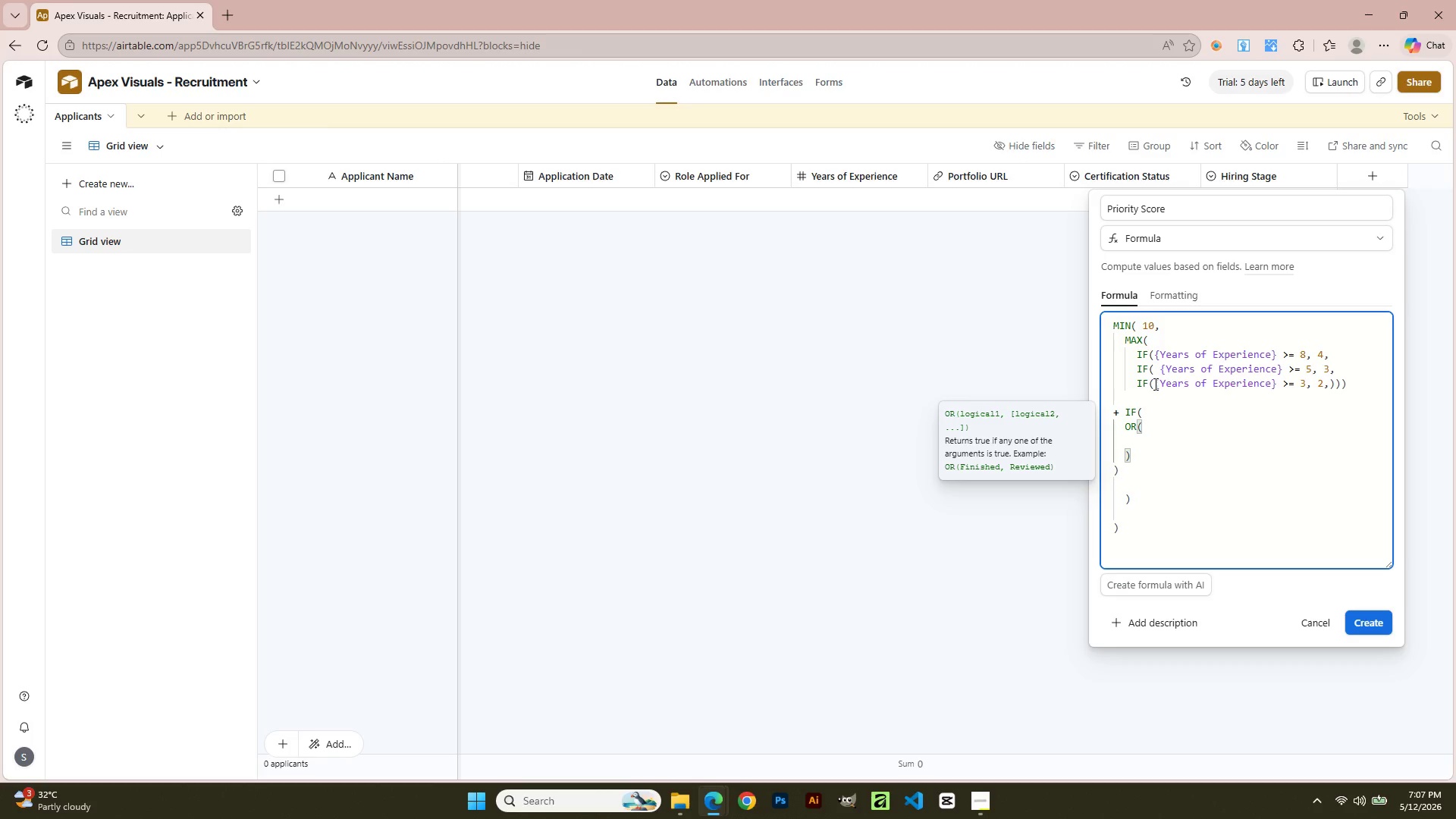 
type({Cer)
 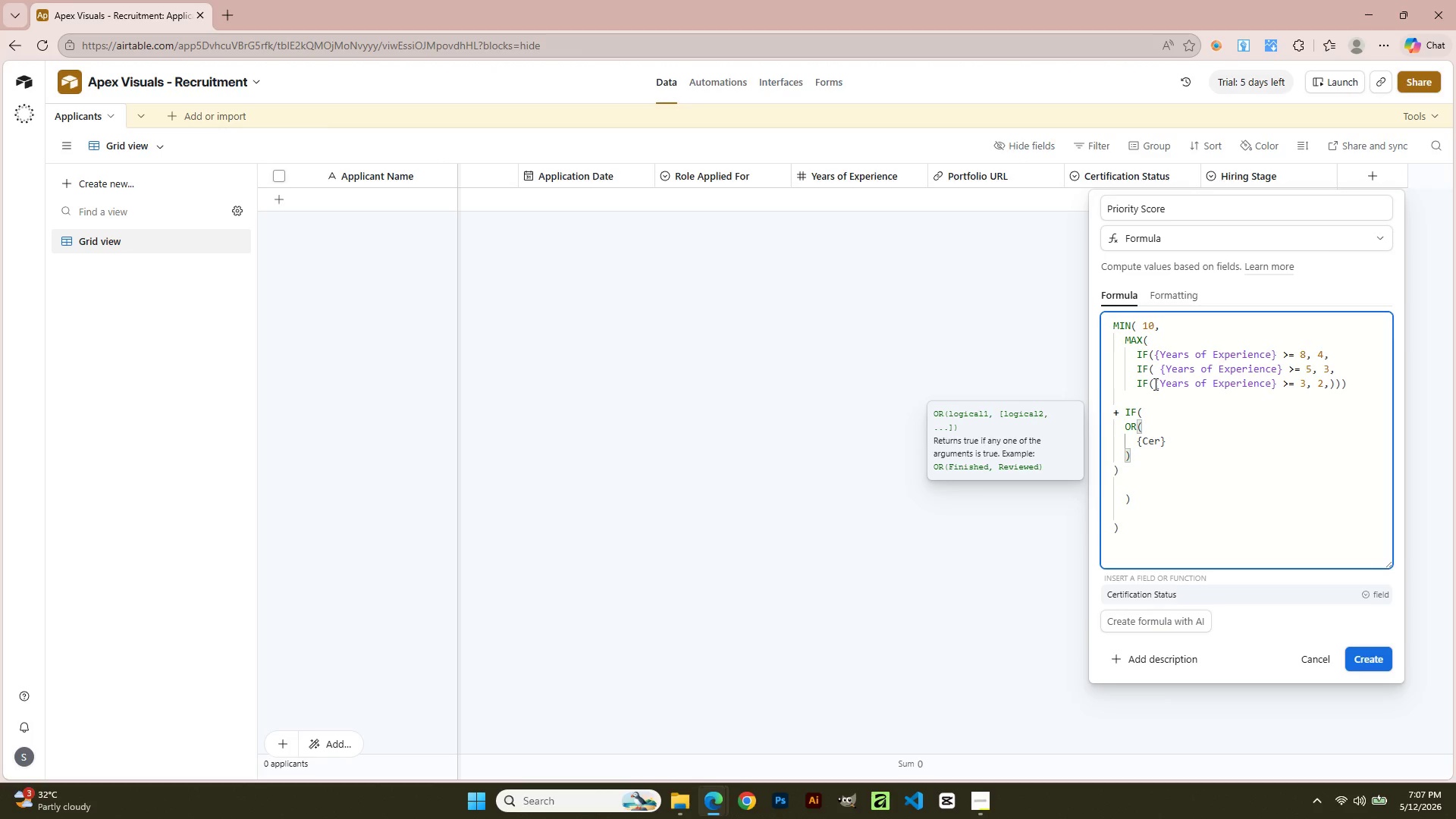 
key(Enter)
 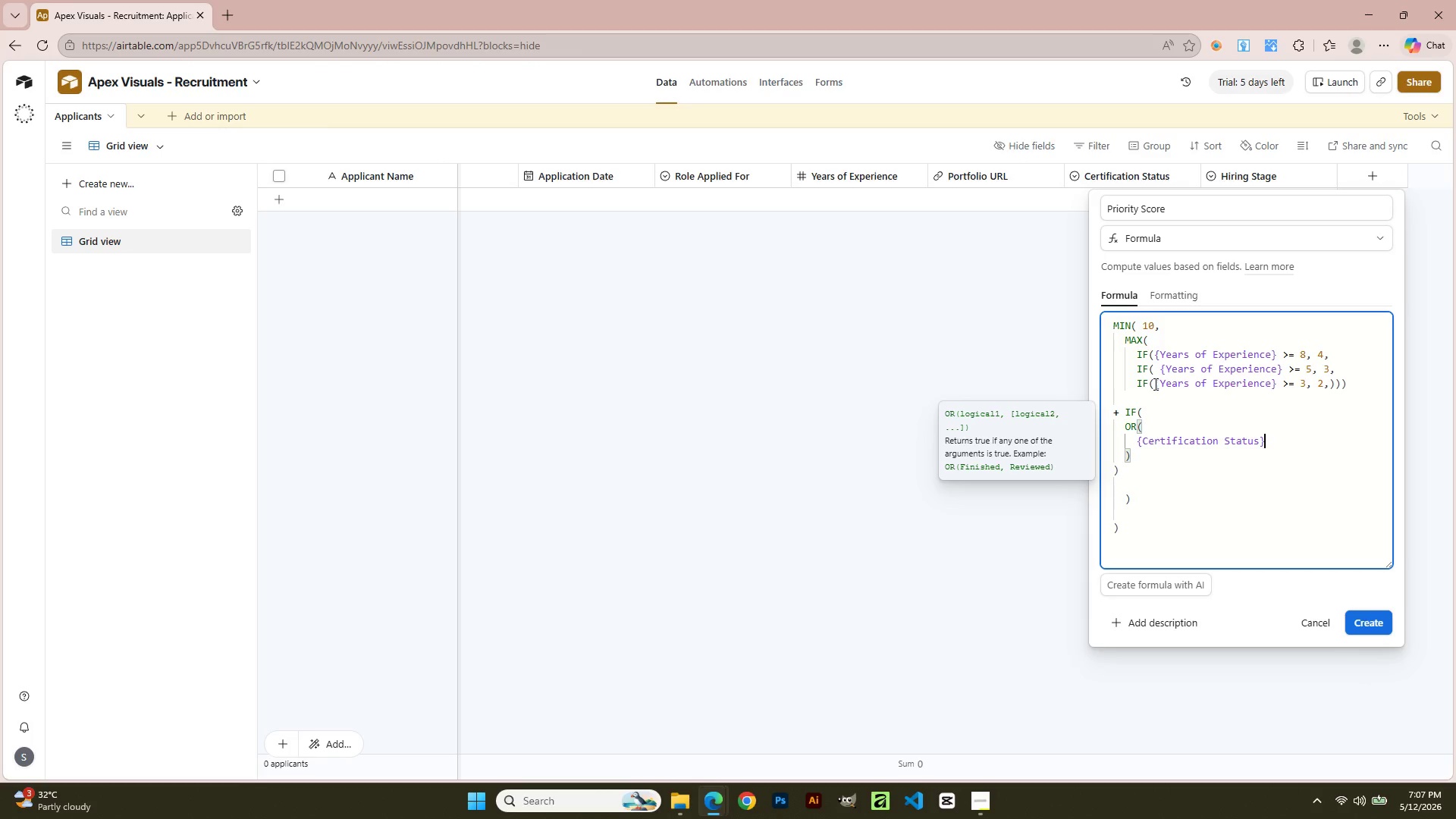 
type( = "Adobe Certified Expert)
 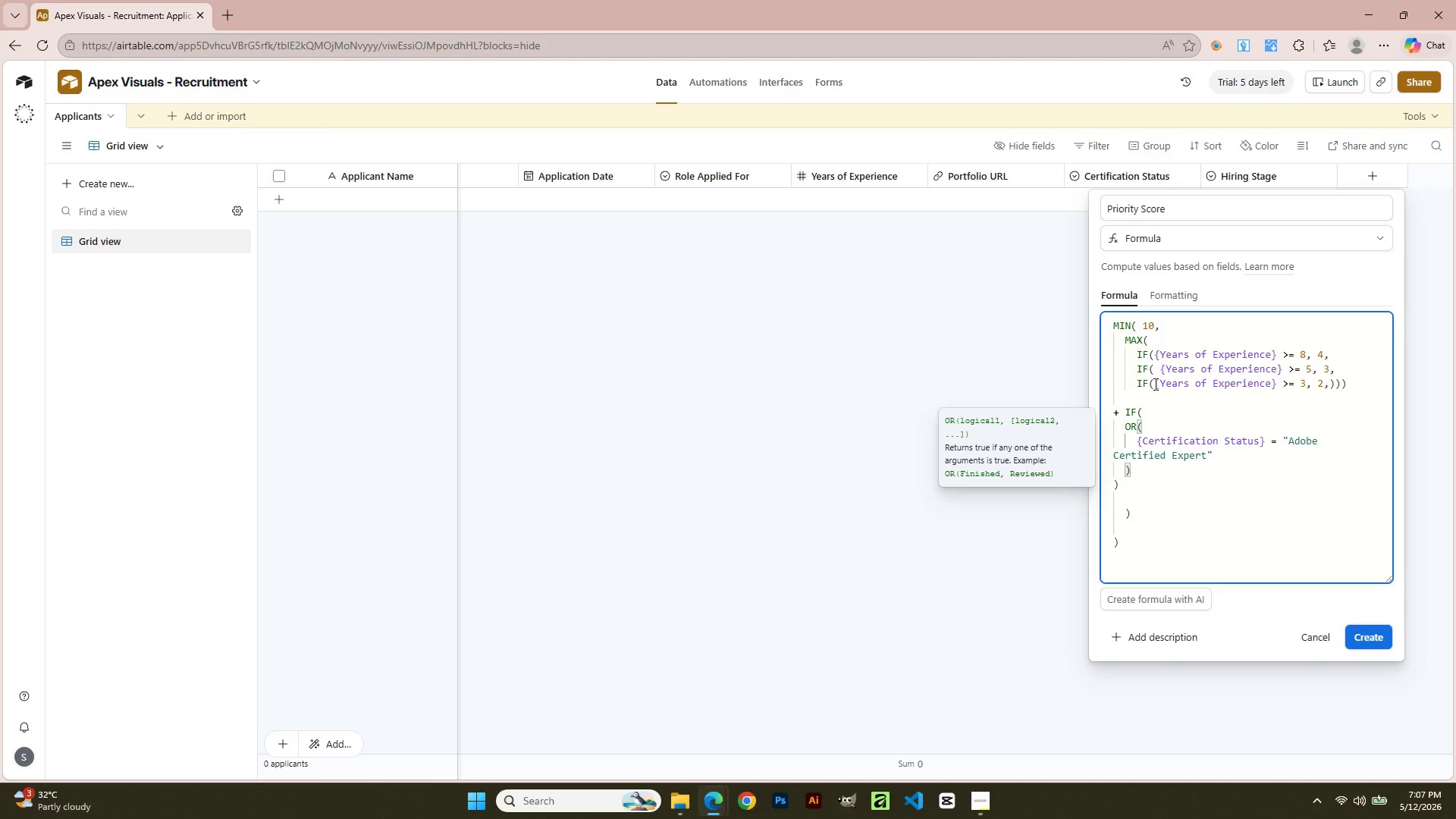 
key(ArrowRight)
 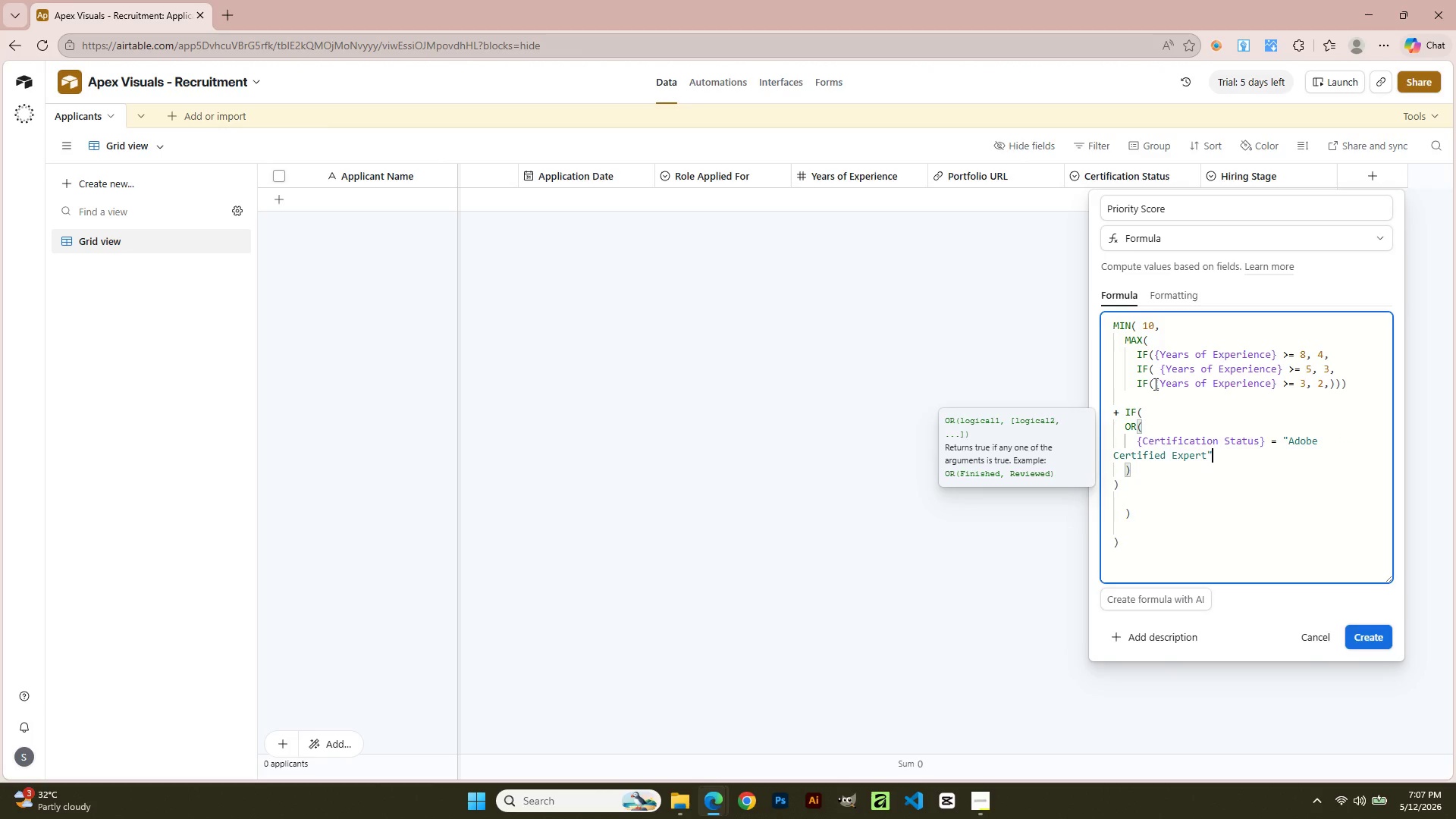 
key(Comma)
 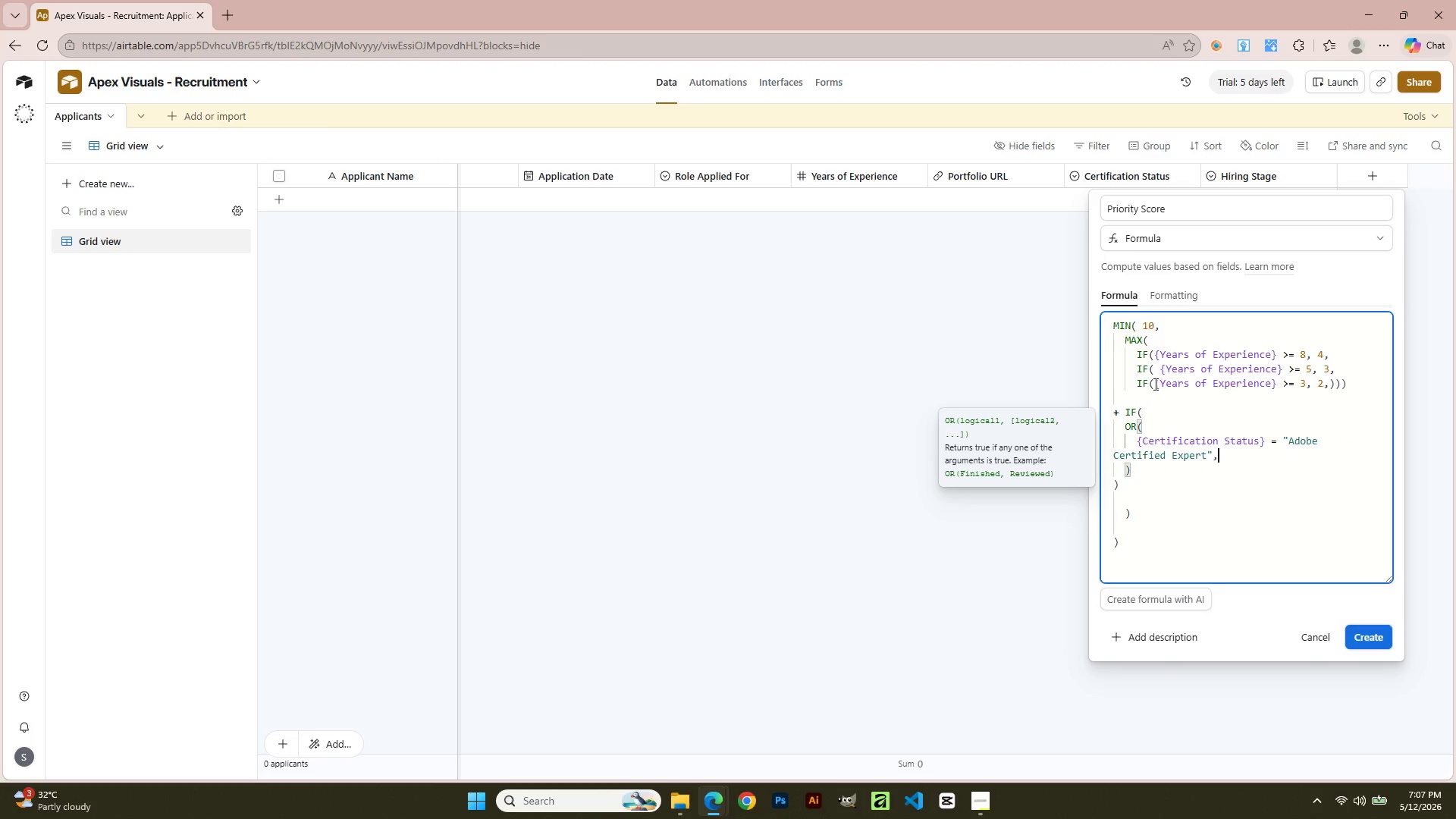 
key(Enter)
 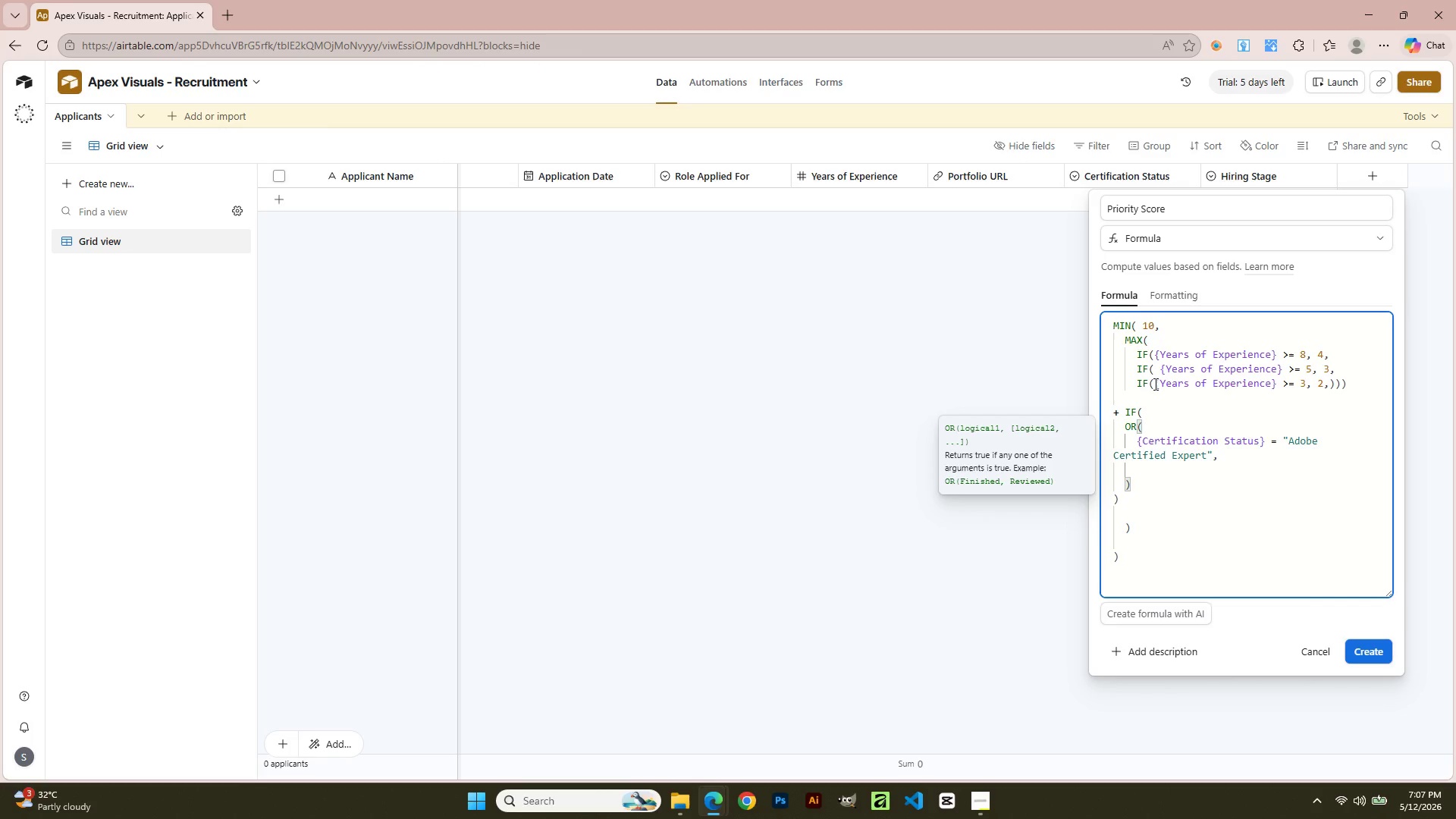 
type((Ce)
 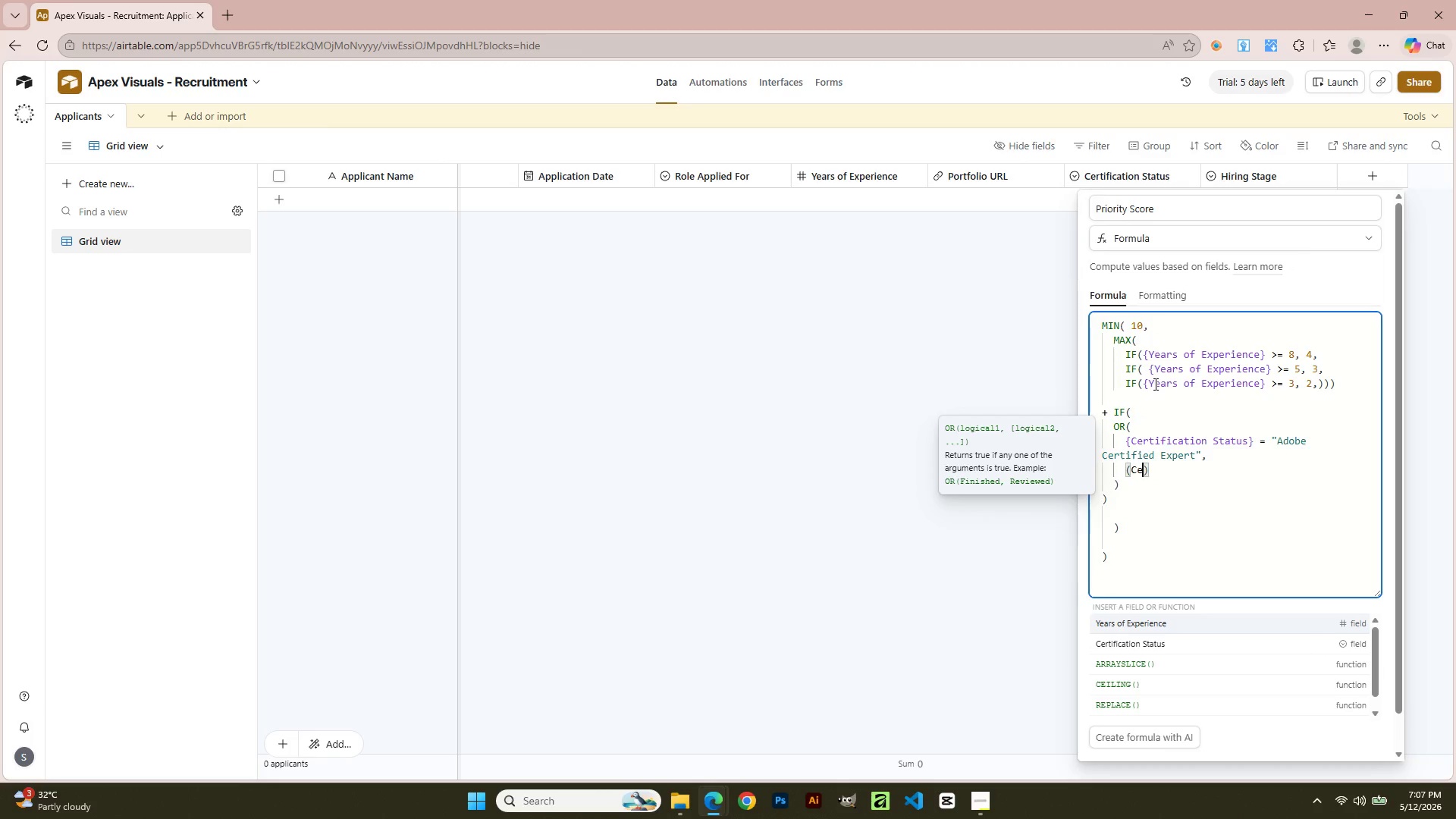 
key(ArrowDown)
 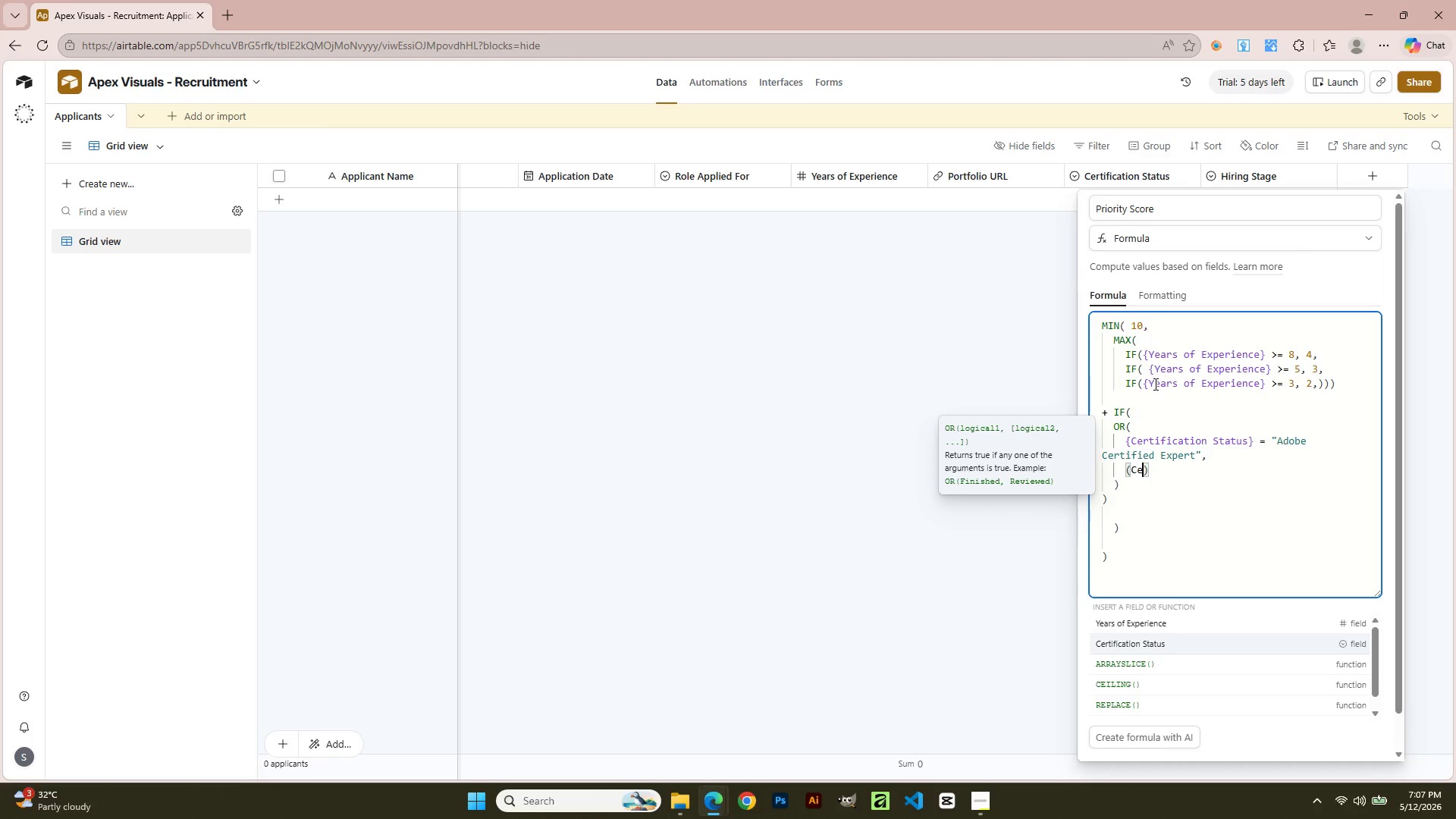 
key(Enter)
 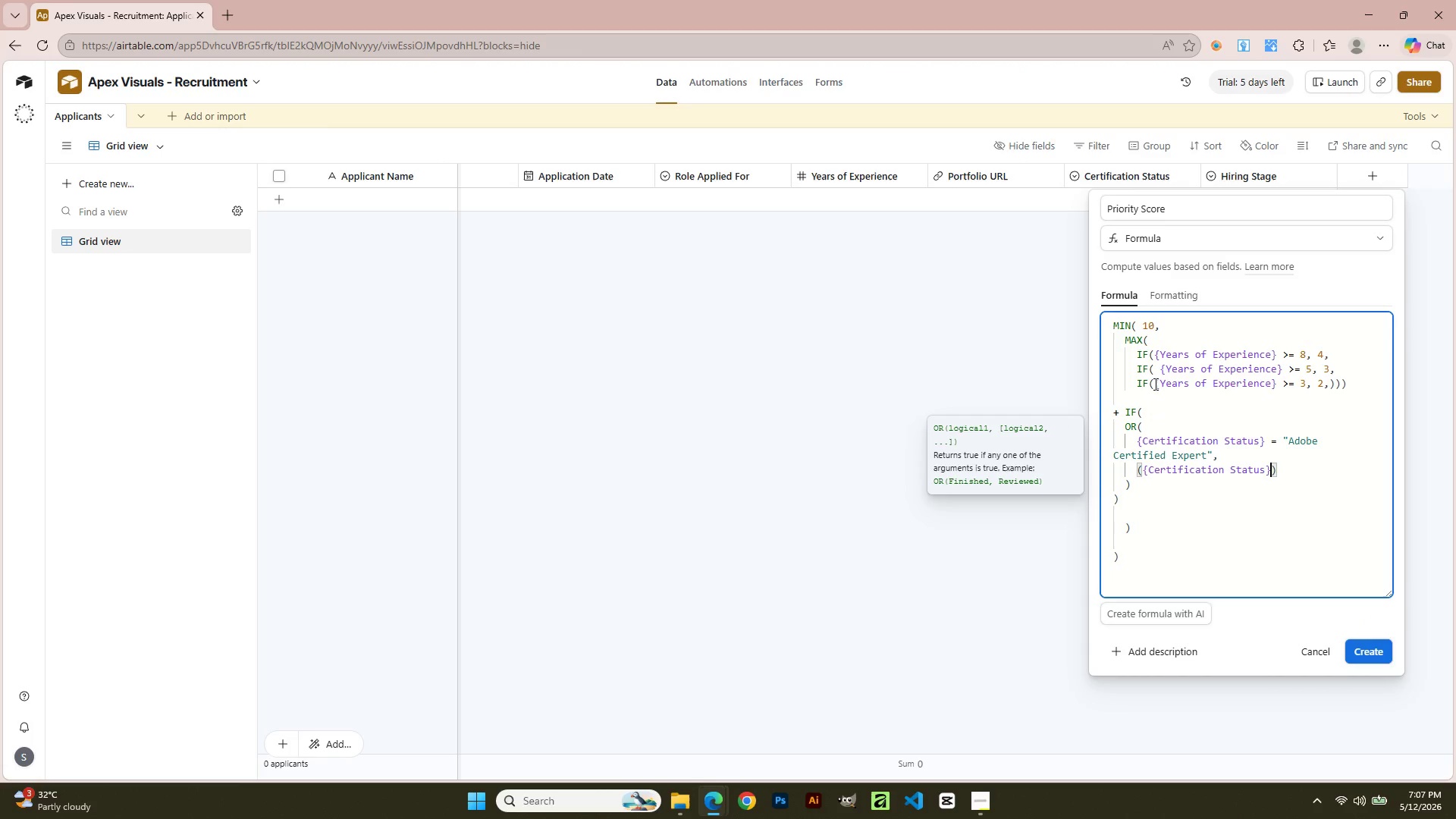 
key(ArrowLeft)
 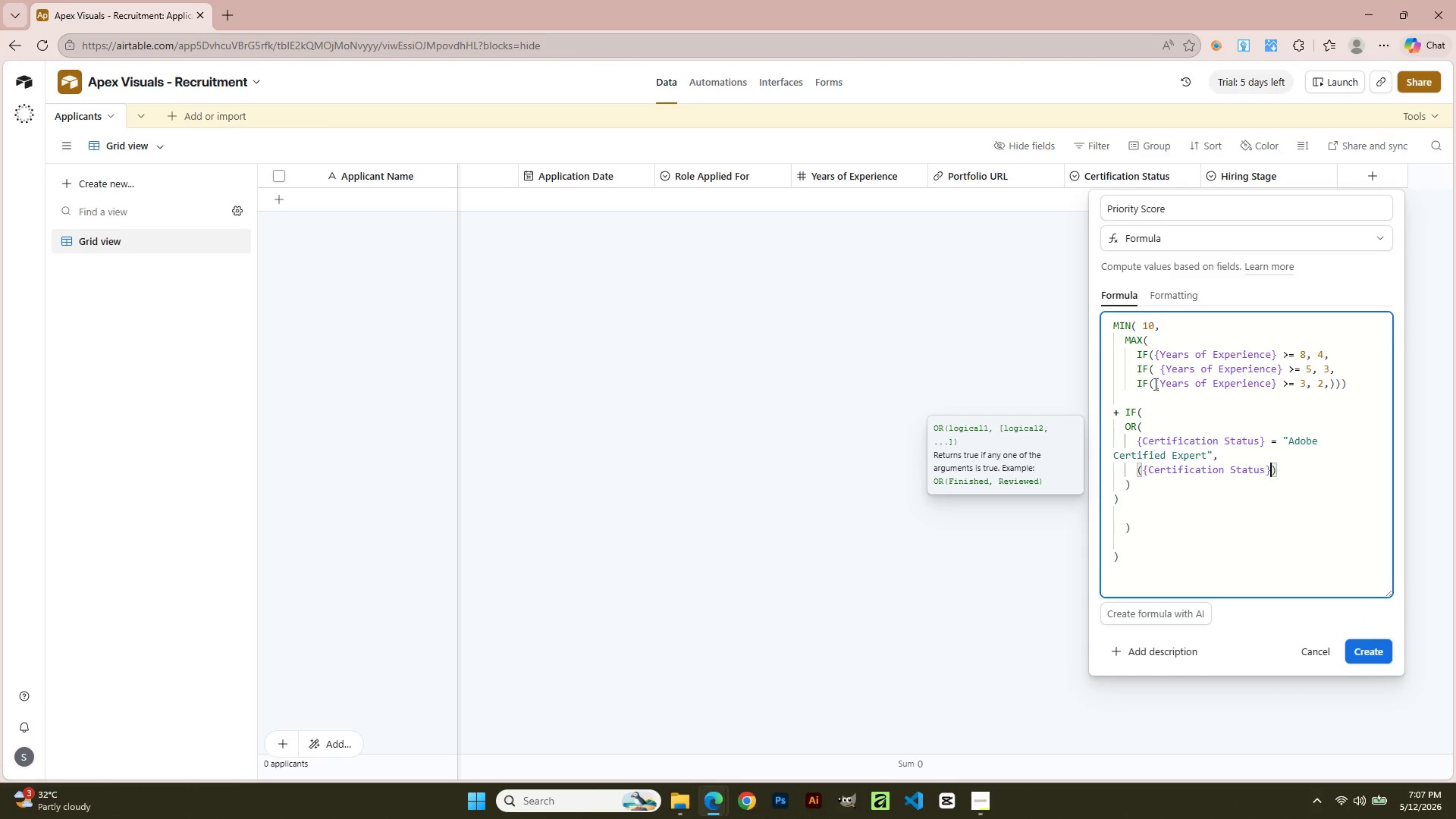 
key(ArrowRight)
 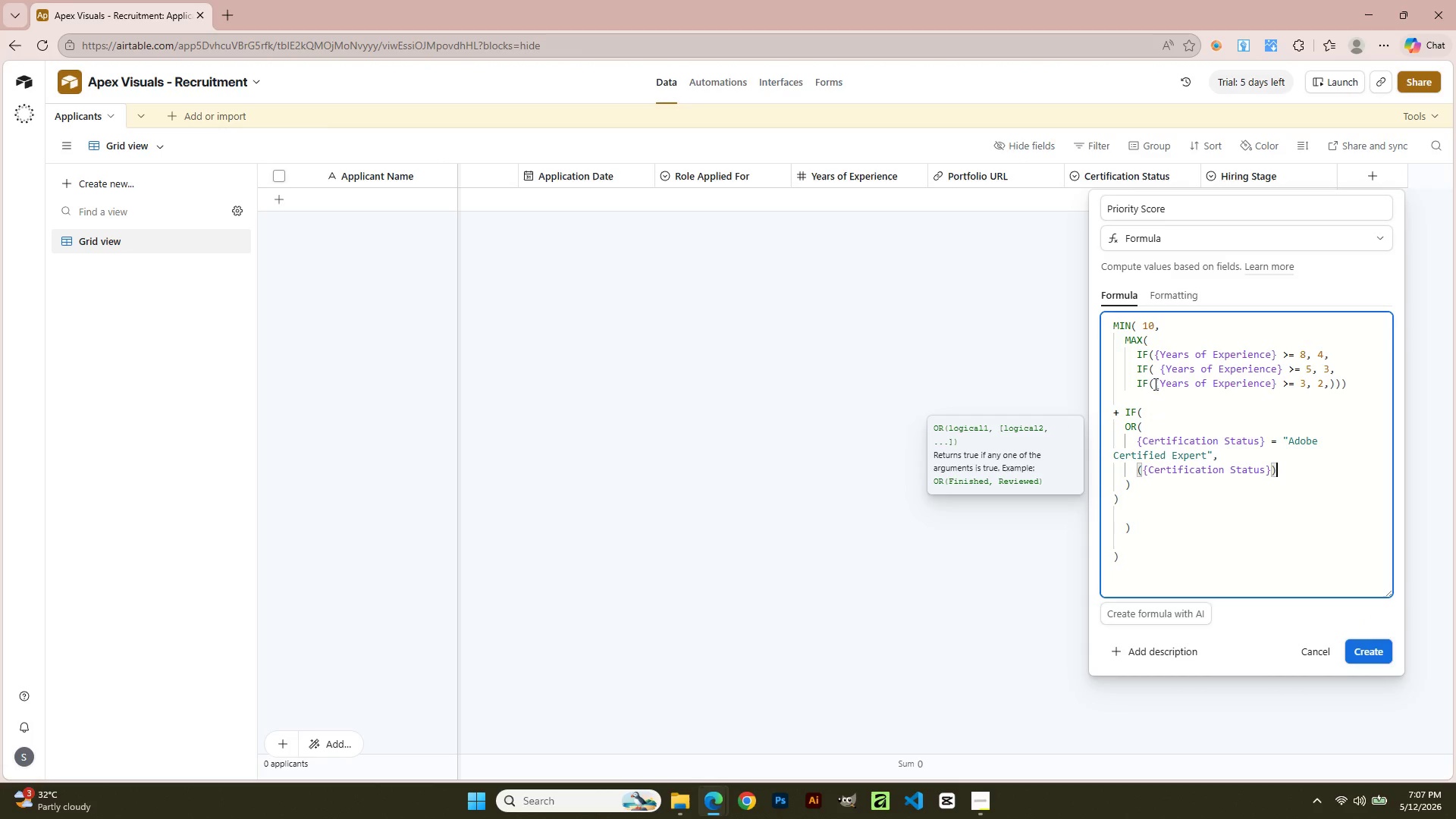 
key(ArrowRight)
 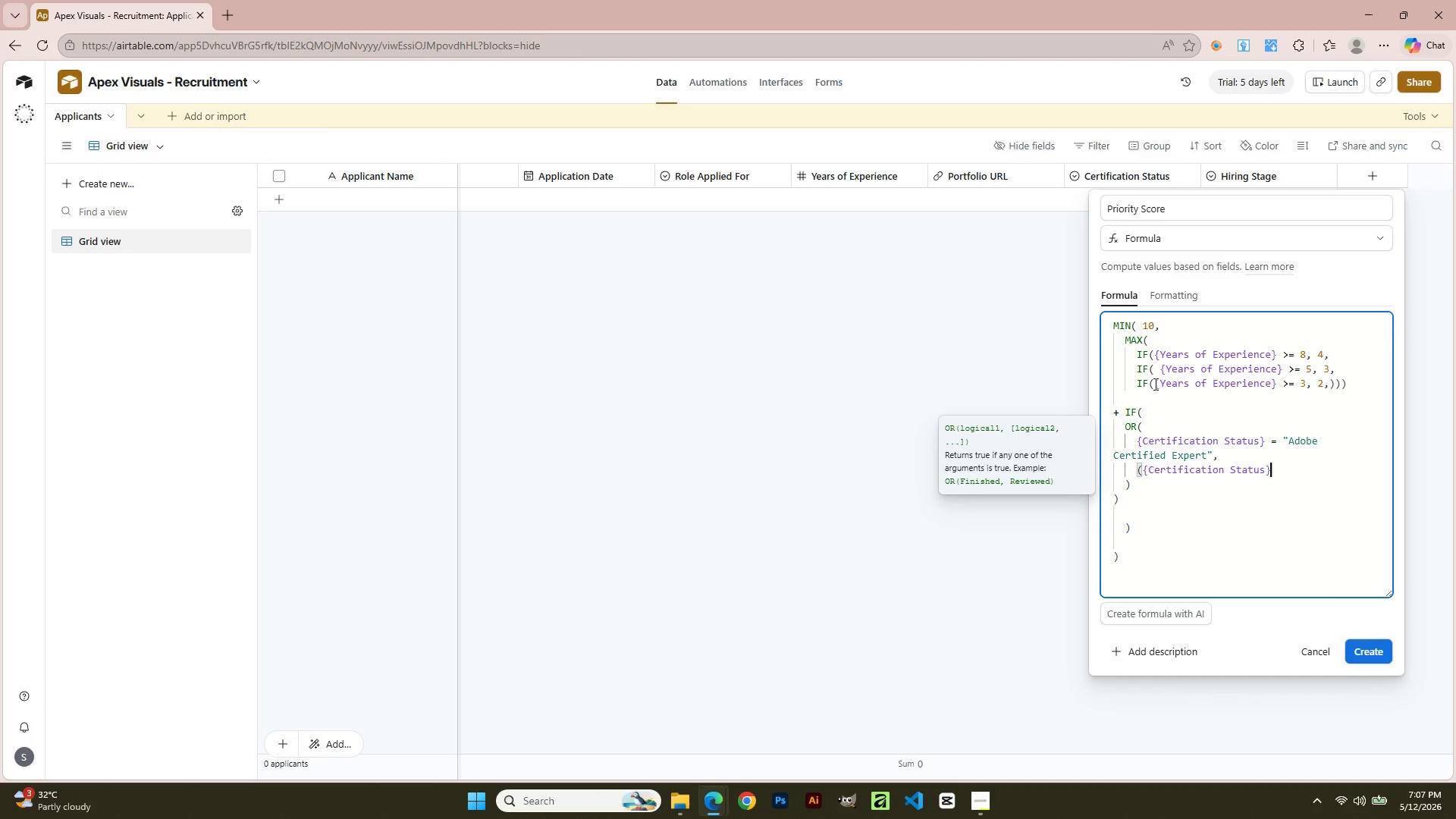 
key(Backspace)
 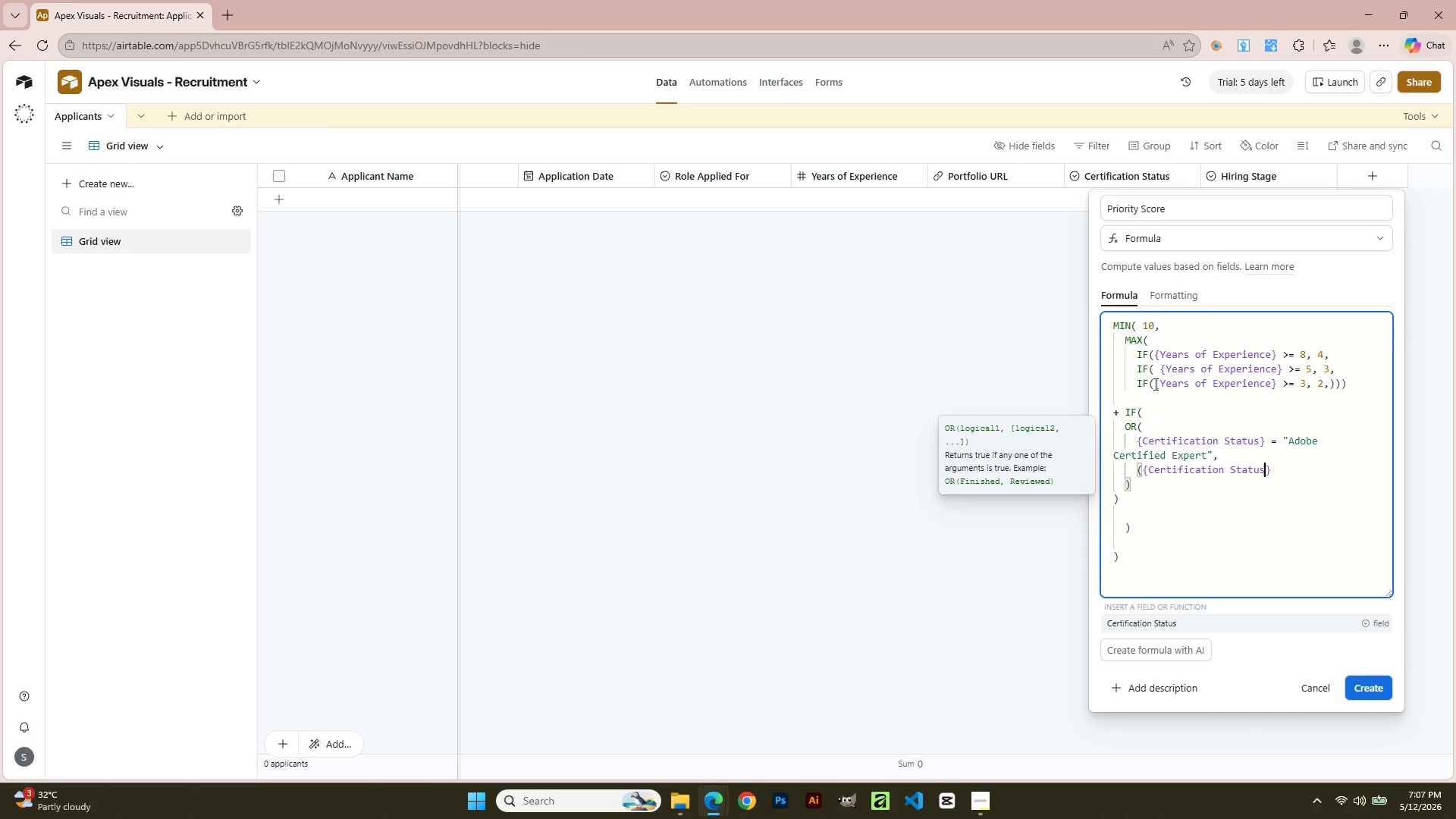 
hold_key(key=ArrowLeft, duration=1.0)
 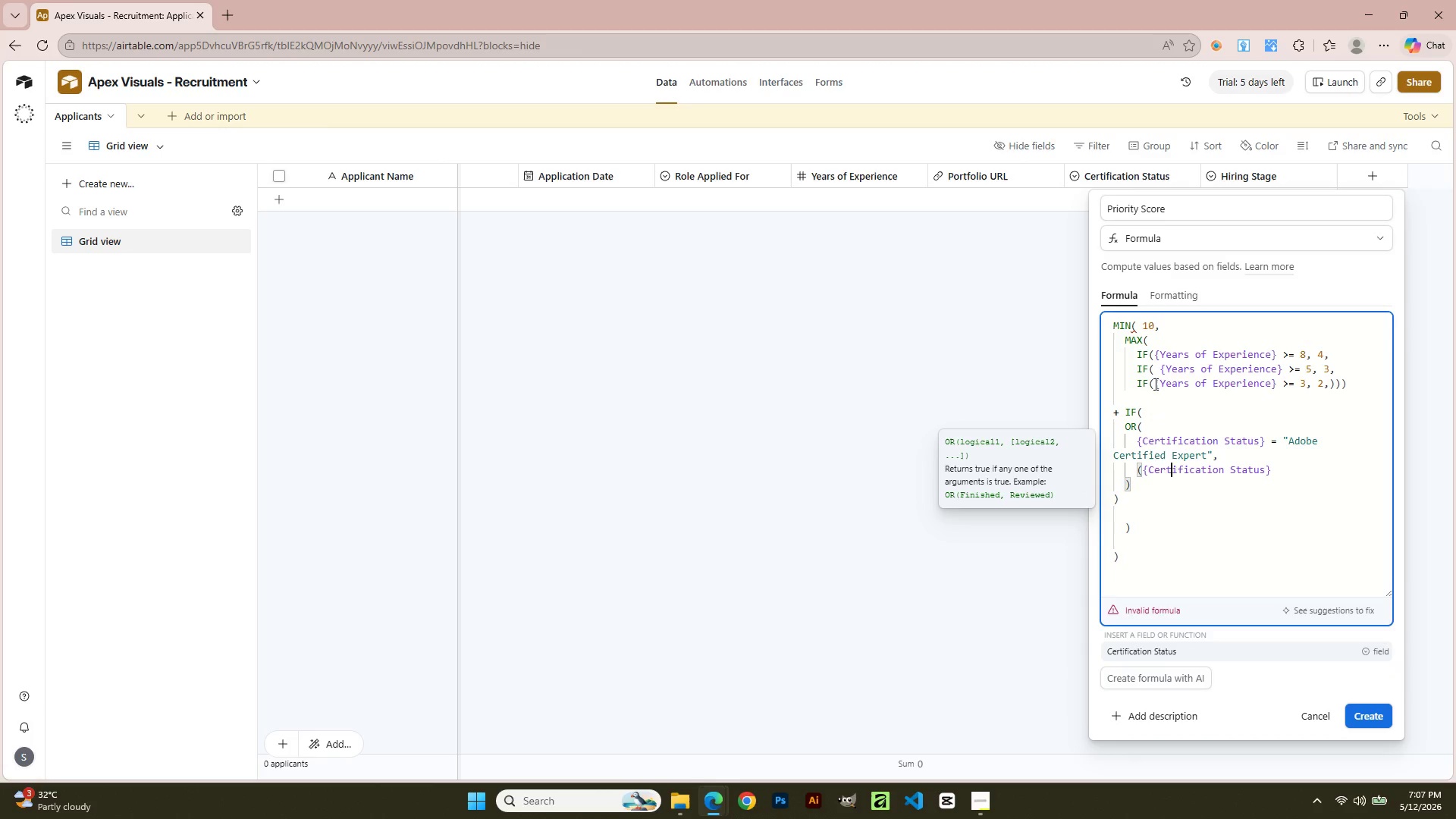 
key(ArrowLeft)
 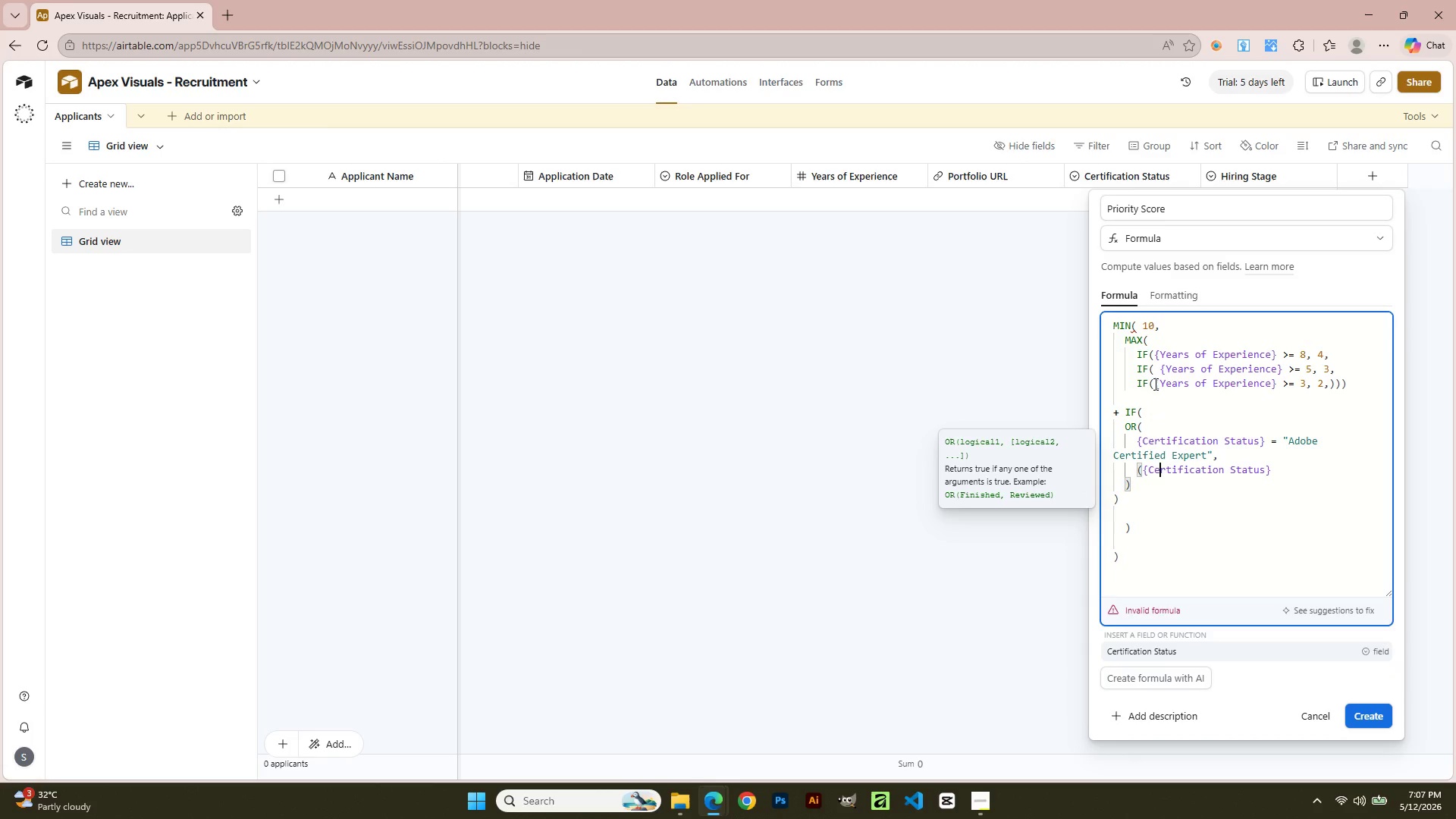 
key(ArrowLeft)
 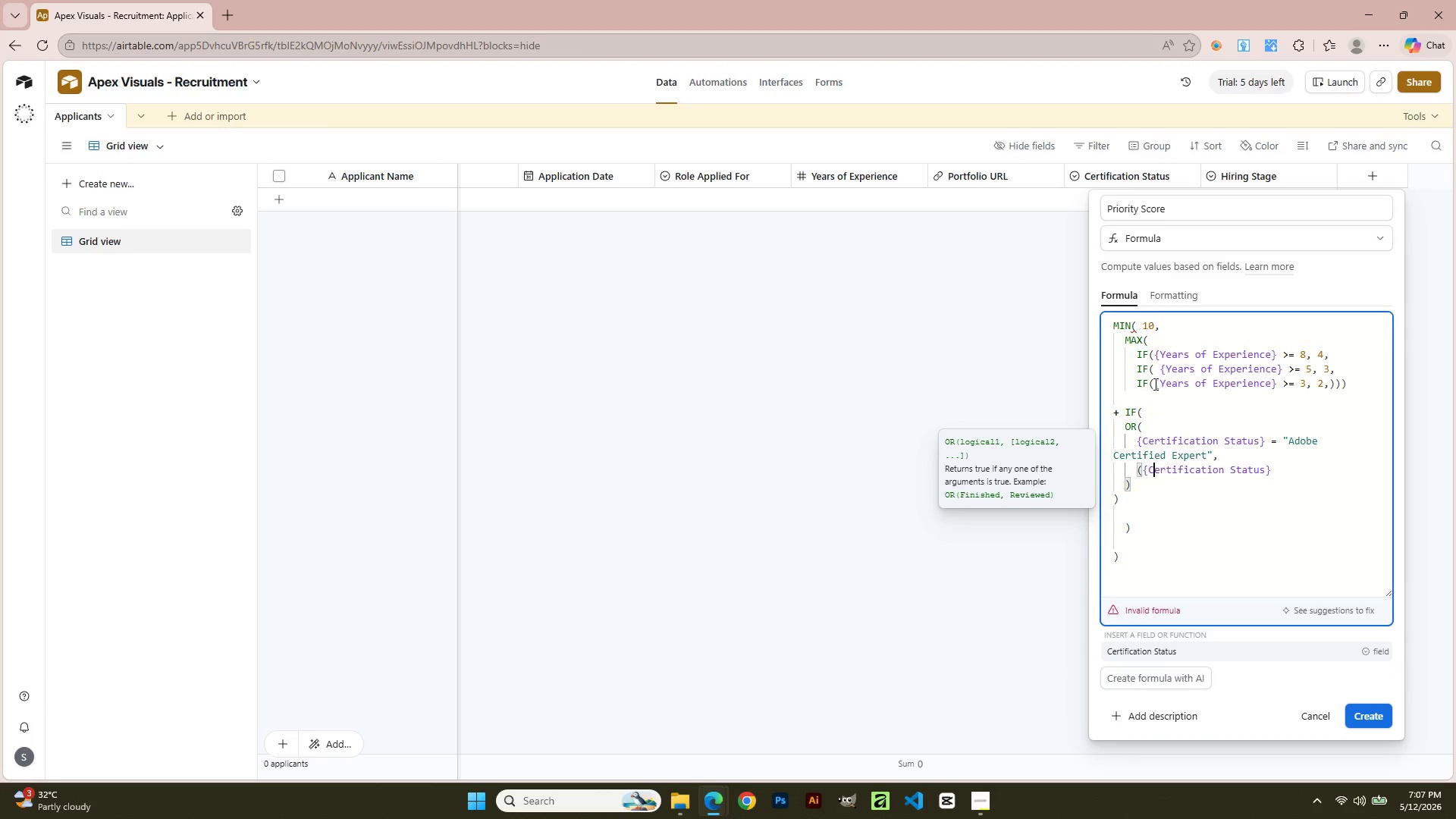 
key(ArrowLeft)
 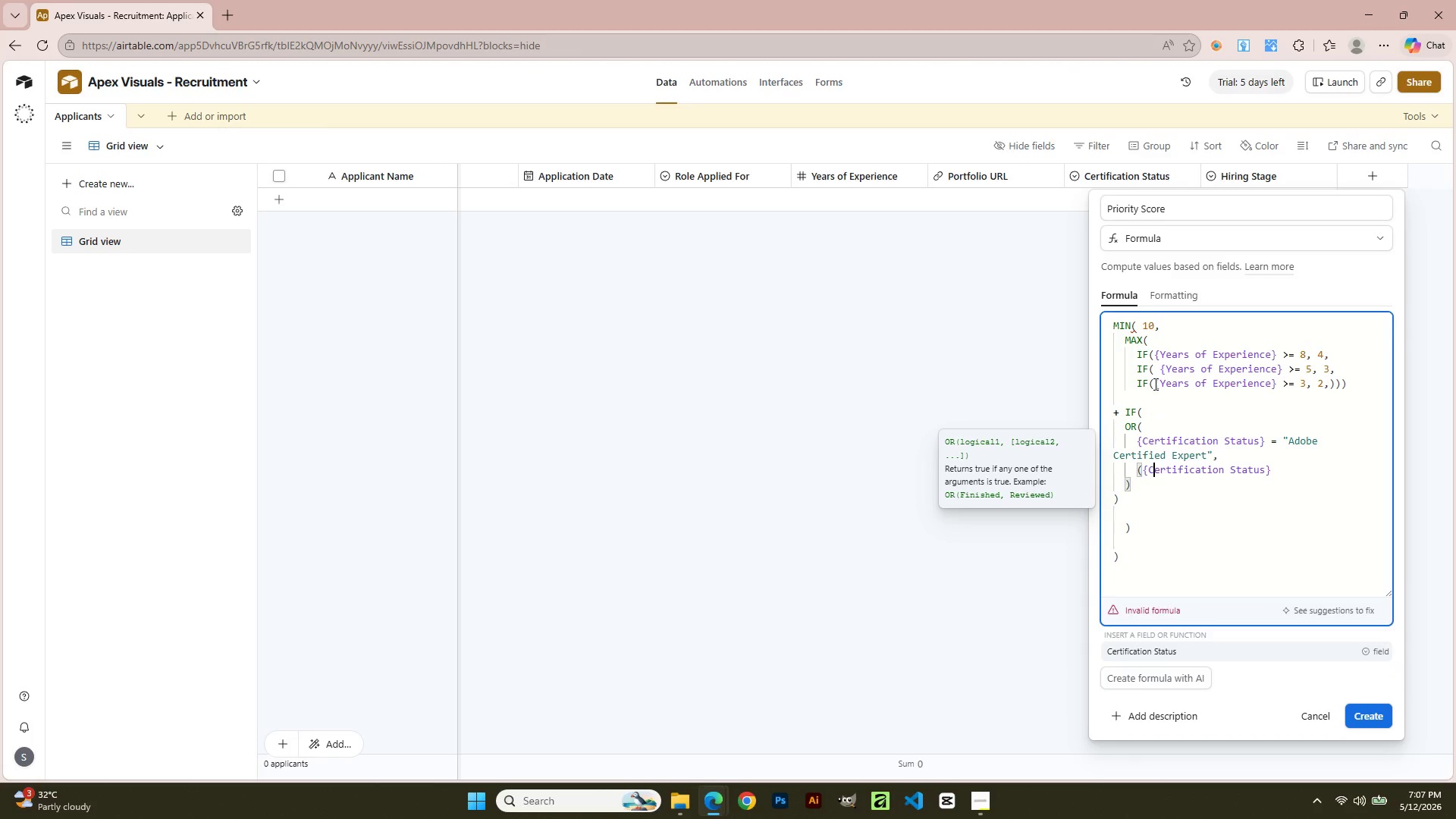 
key(ArrowLeft)
 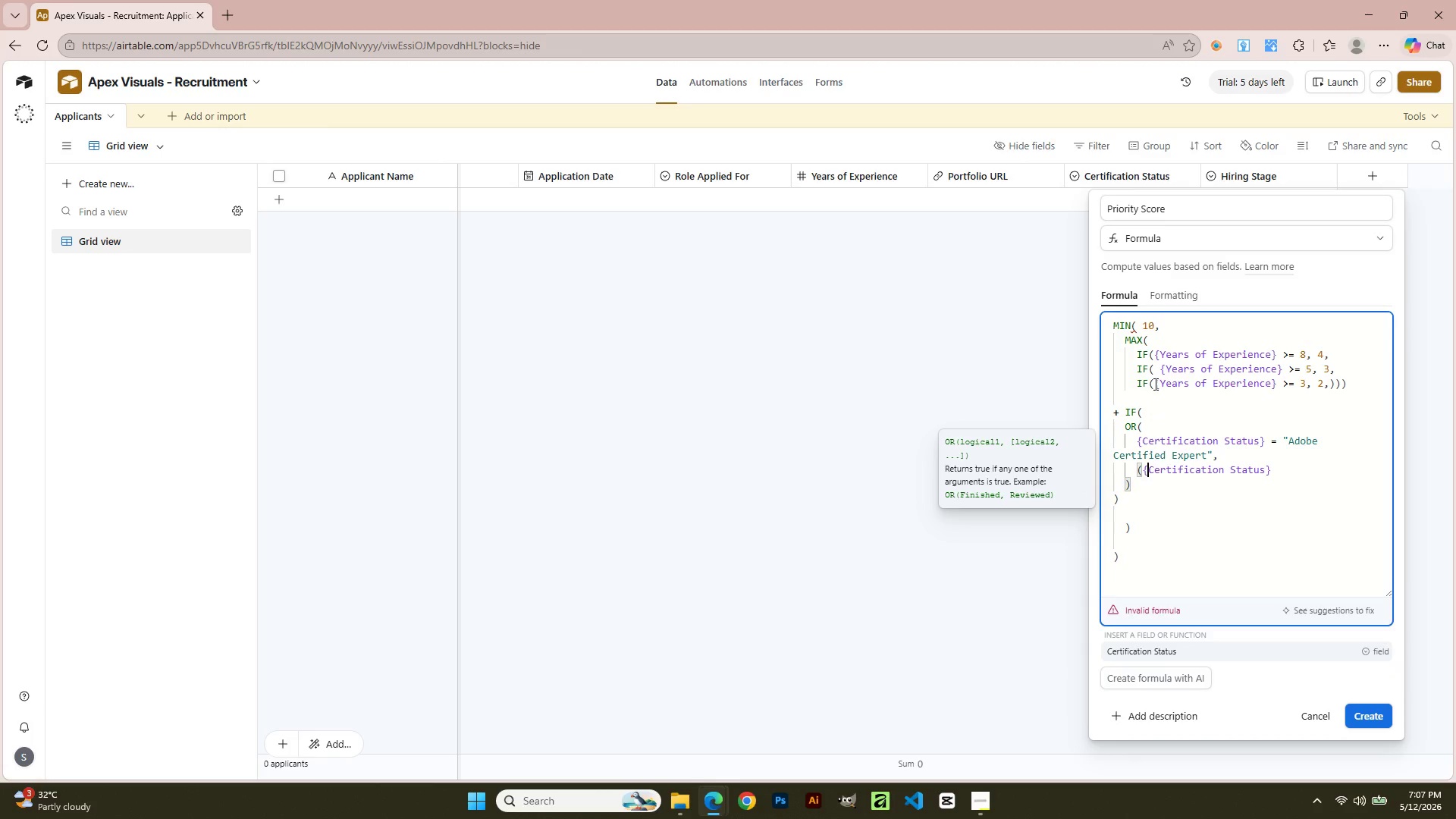 
key(ArrowLeft)
 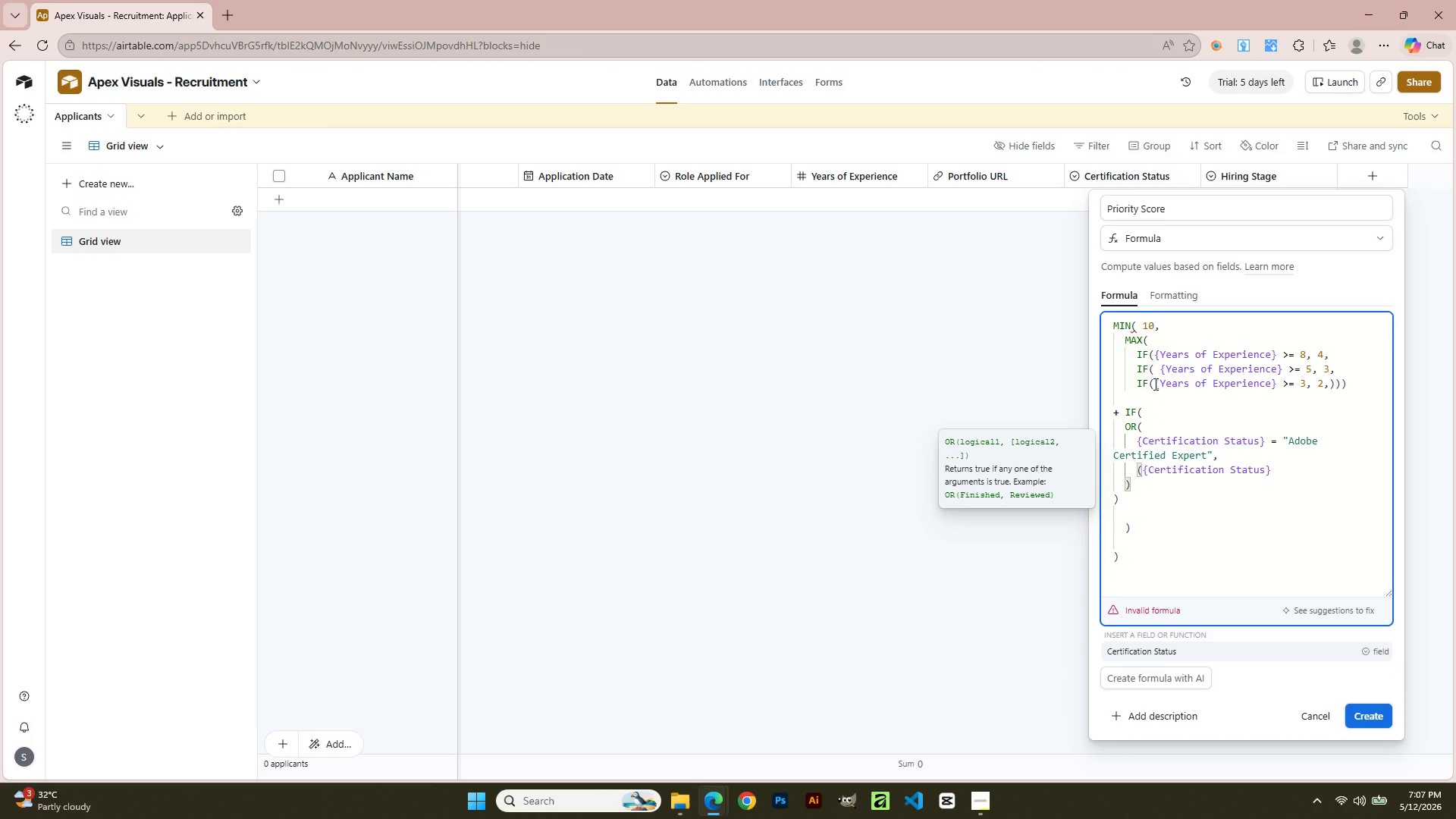 
key(Backspace)
 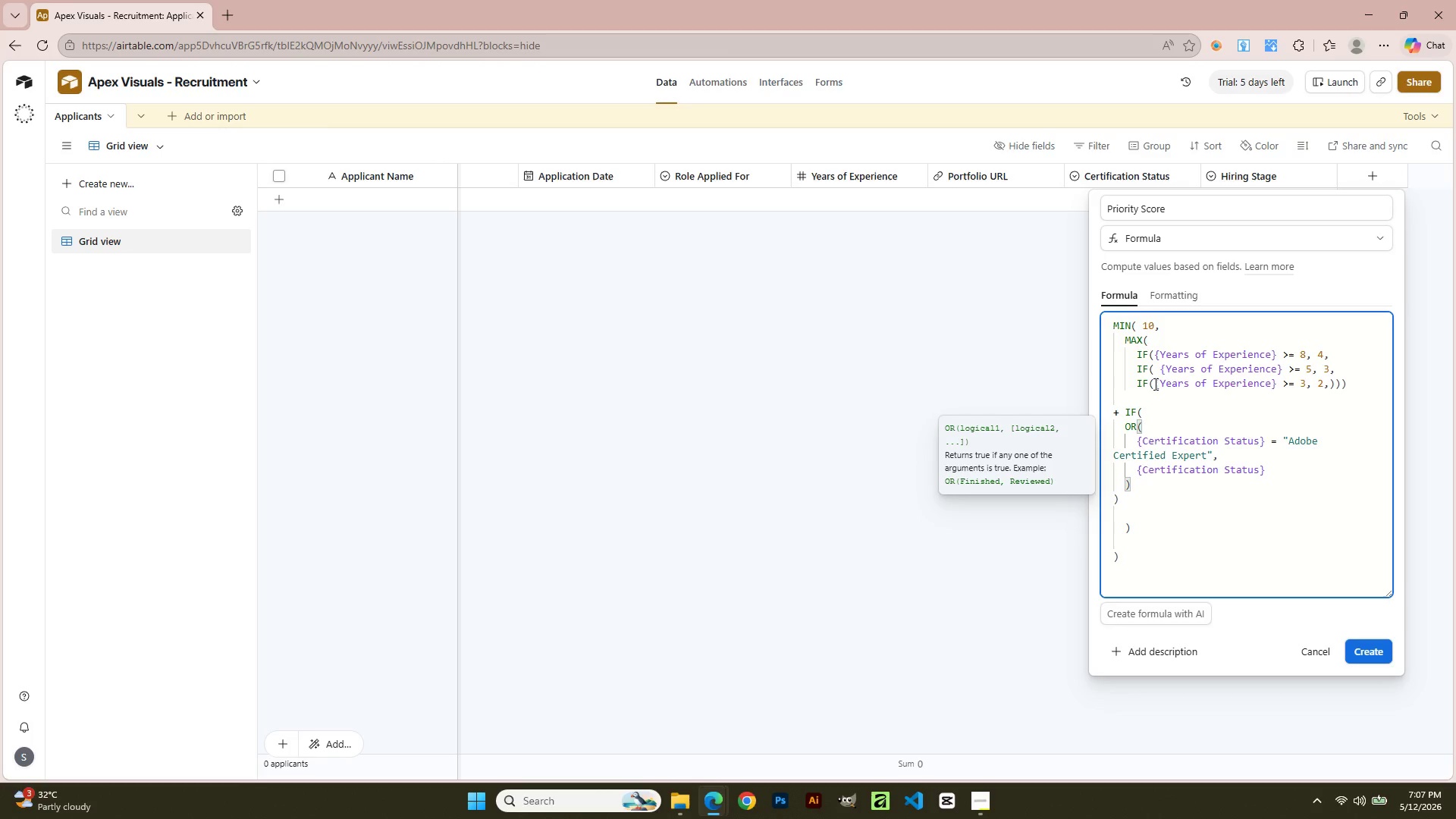 
hold_key(key=ArrowRight, duration=1.2)
 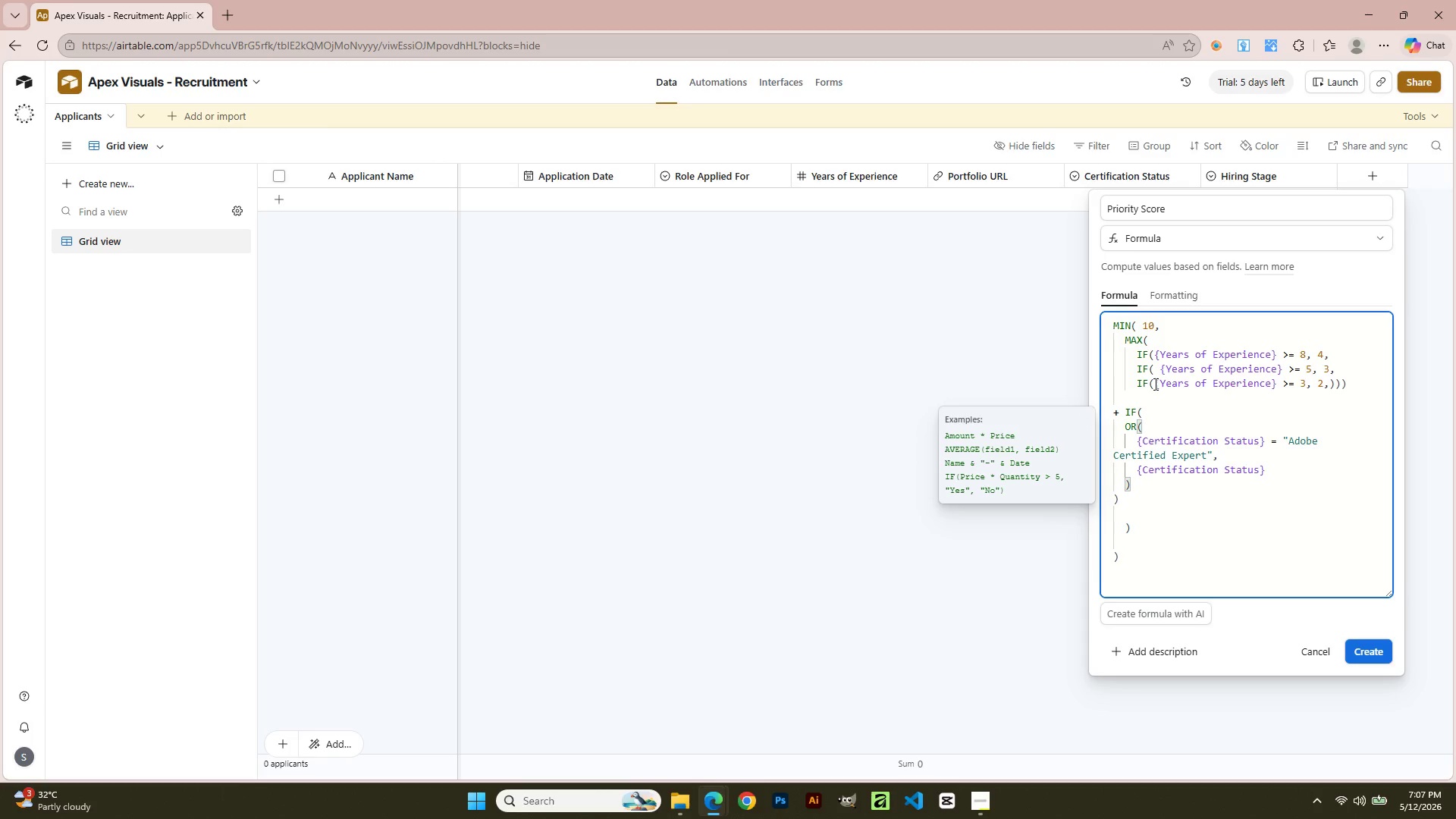 
key(ArrowLeft)
 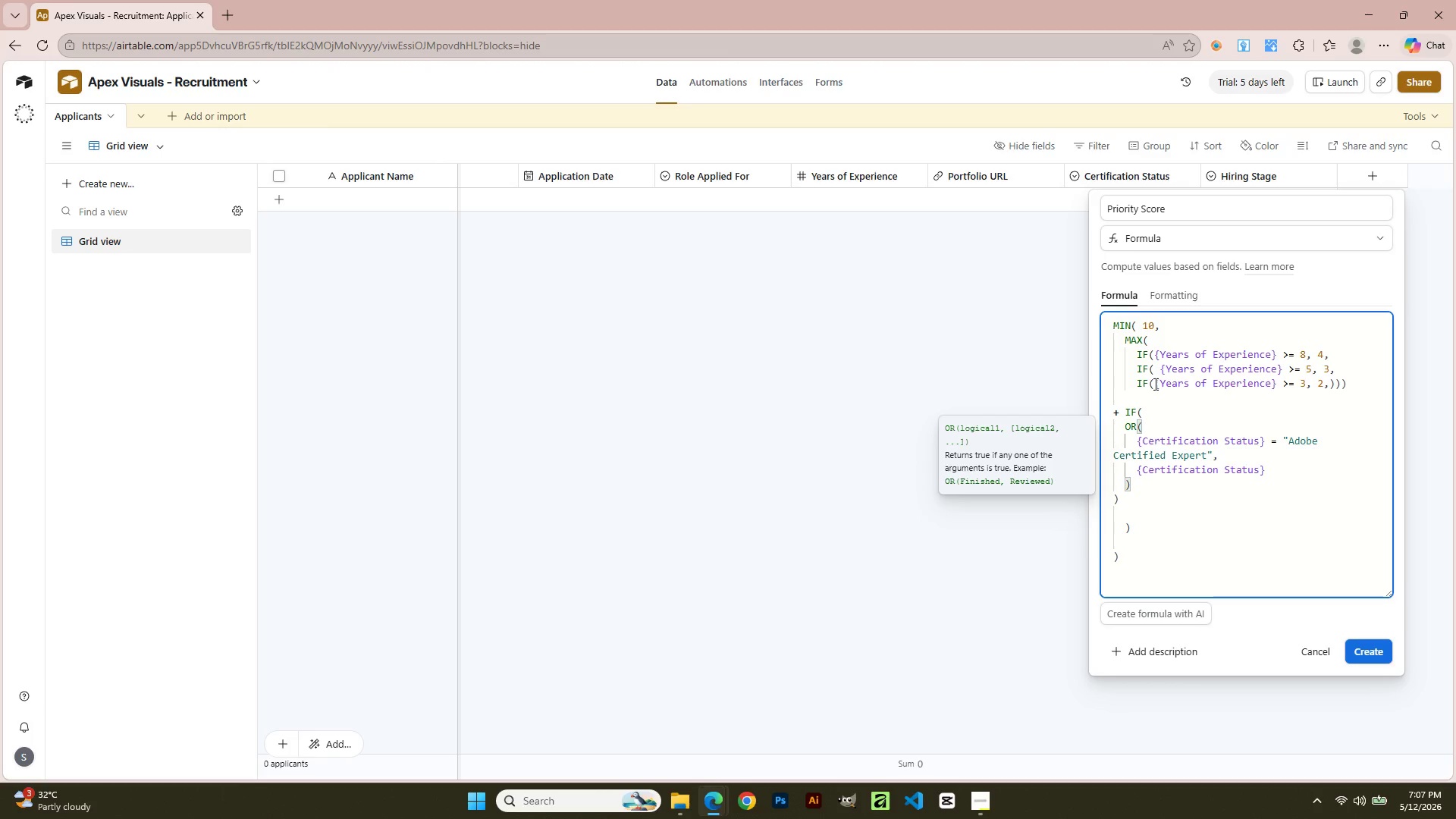 
type( = "Kaster )
key(Backspace)
key(Backspace)
key(Backspace)
key(Backspace)
key(Backspace)
key(Backspace)
key(Backspace)
type(Master Wrap Installer)
 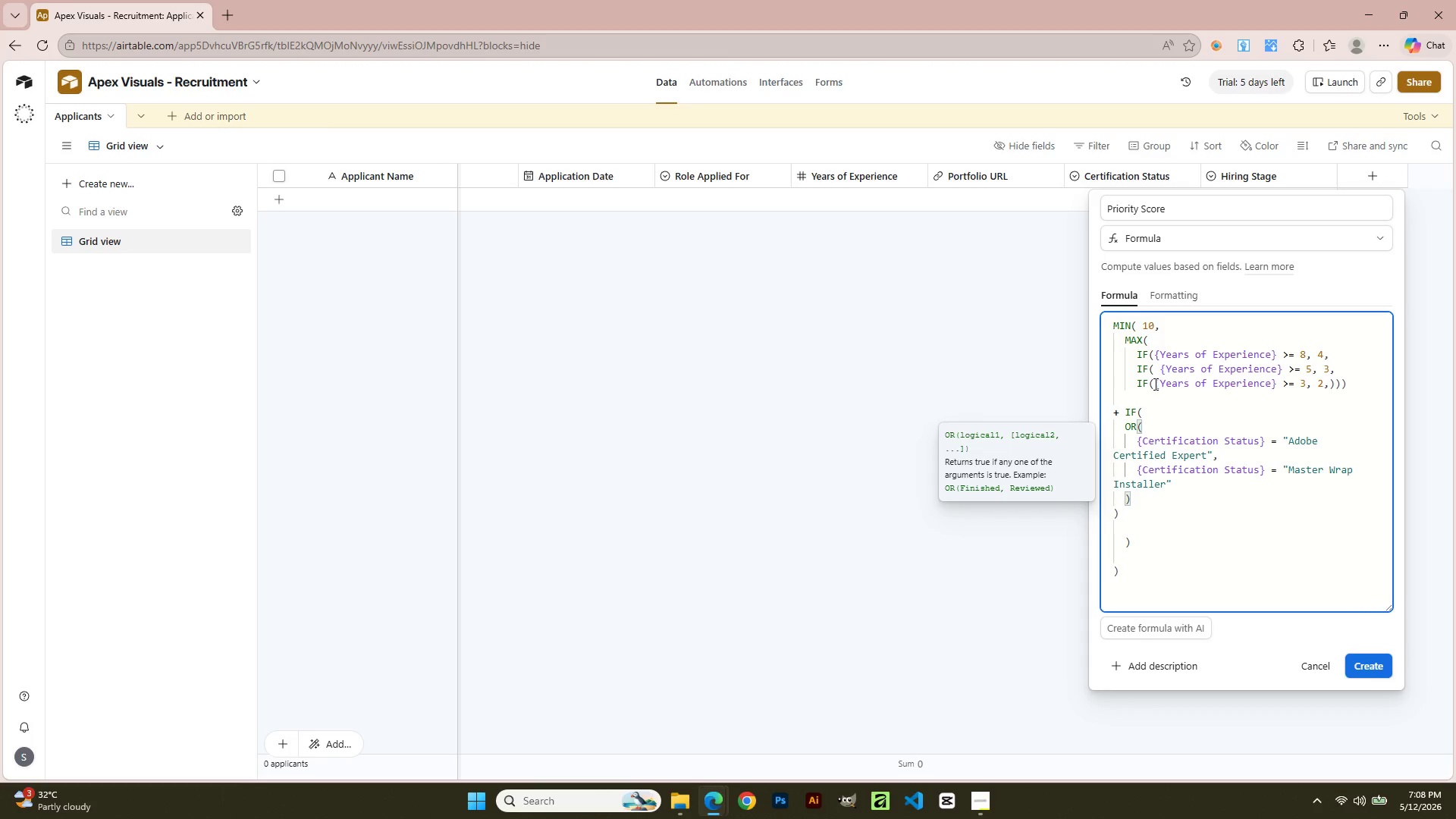 
key(ArrowRight)
 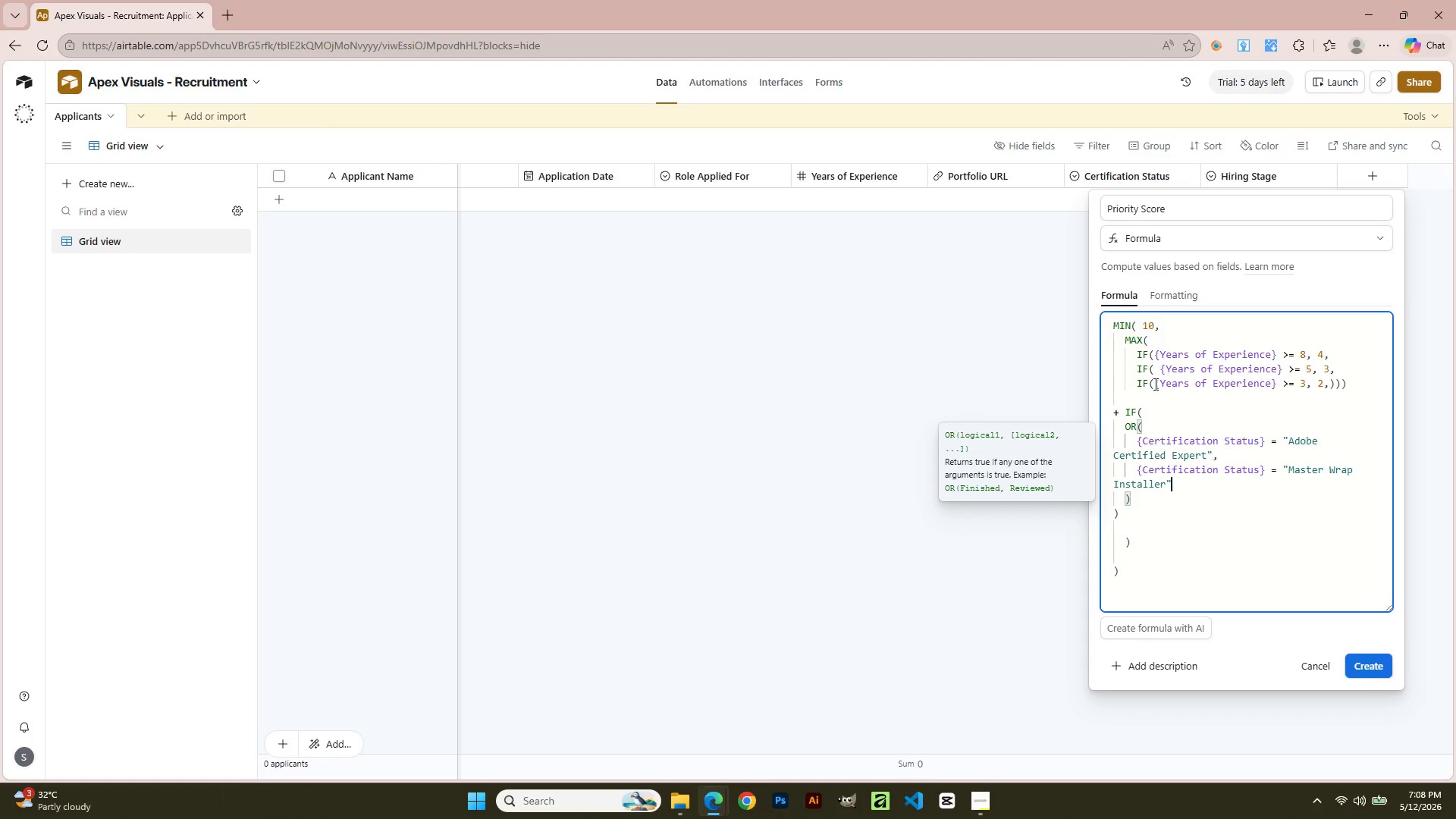 
key(Comma)
 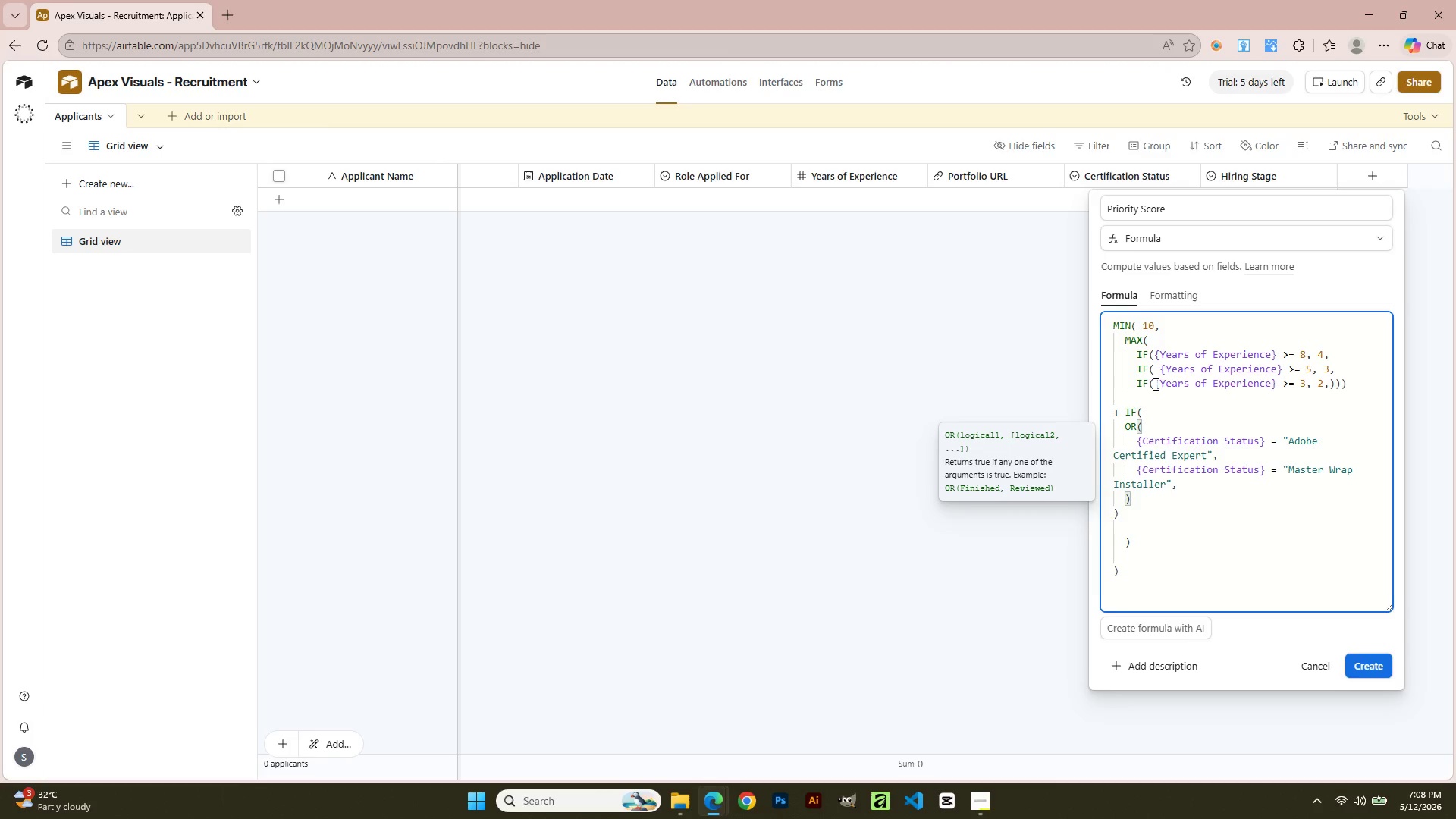 
key(Enter)
 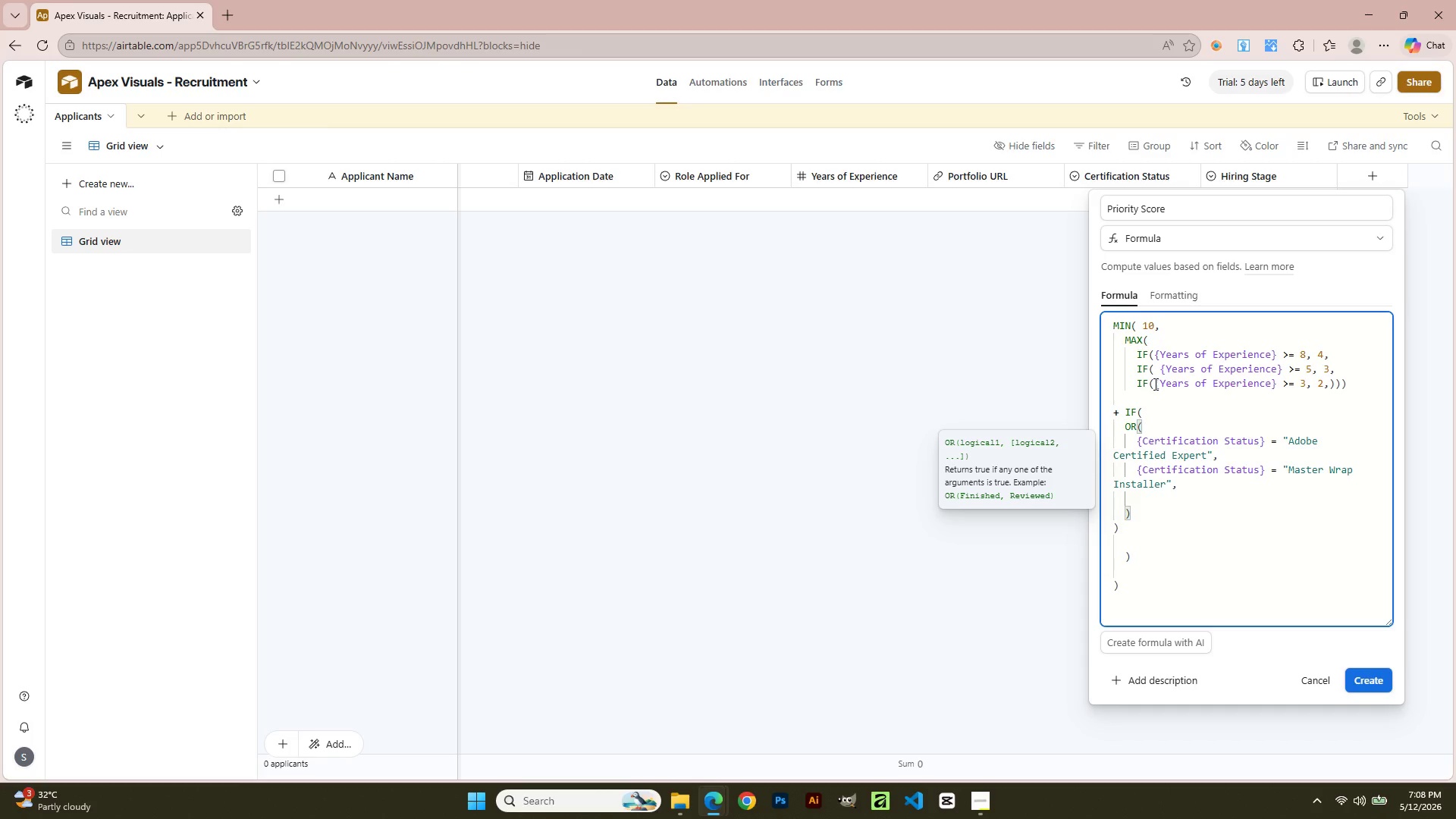 
type({Cert)
 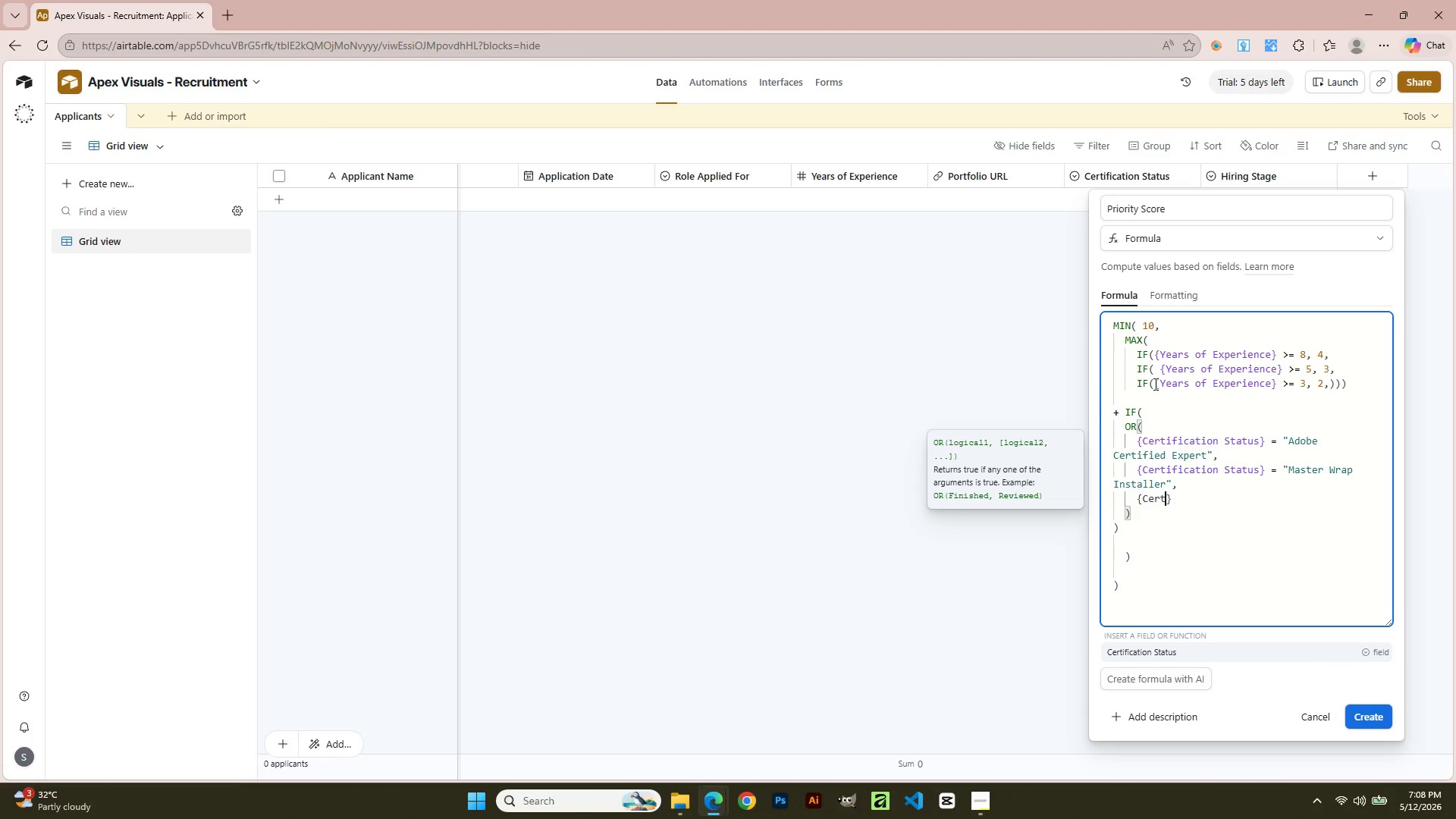 
key(Enter)
 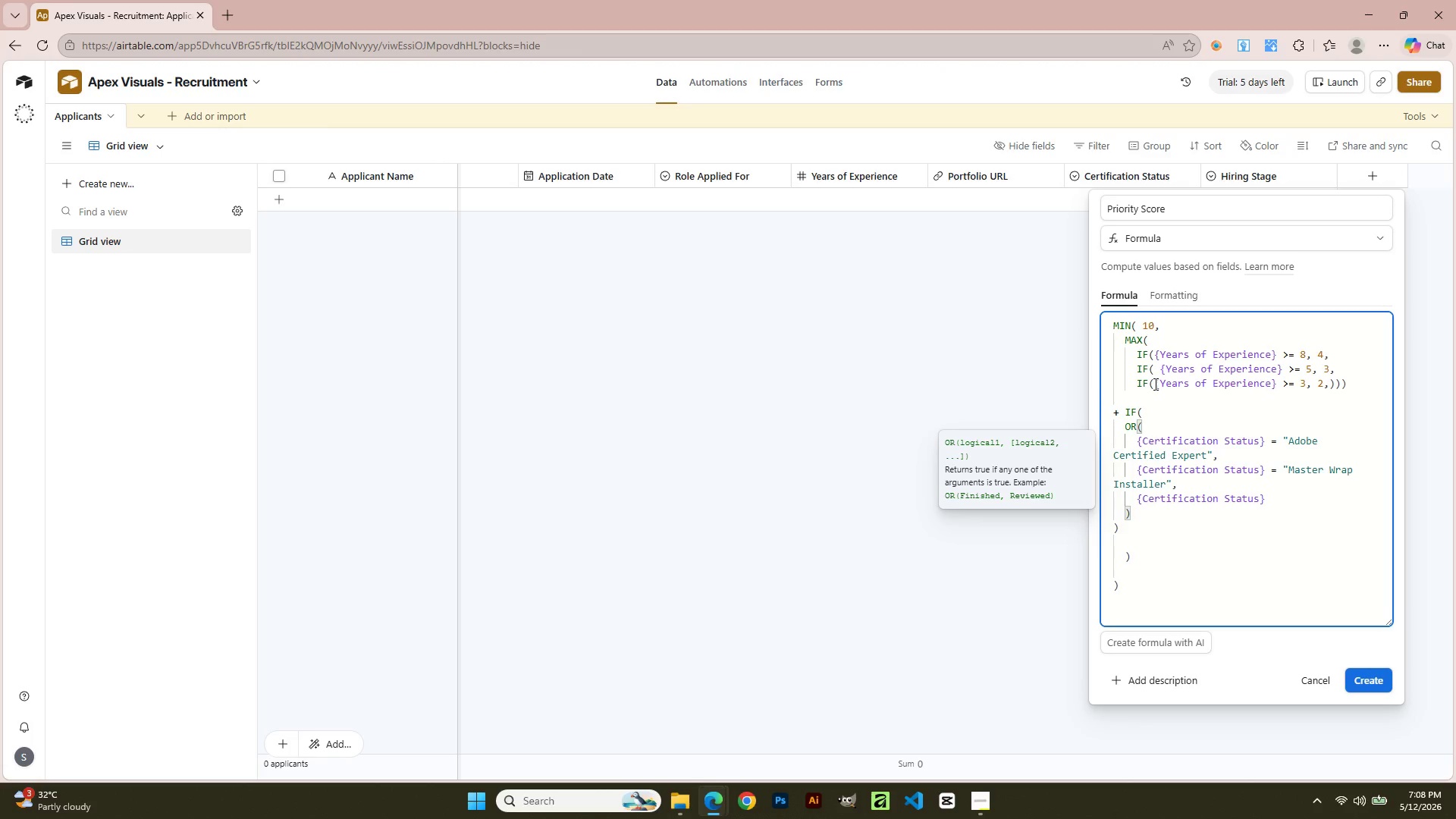 
type( = "Commercial Embroidery Pro)
 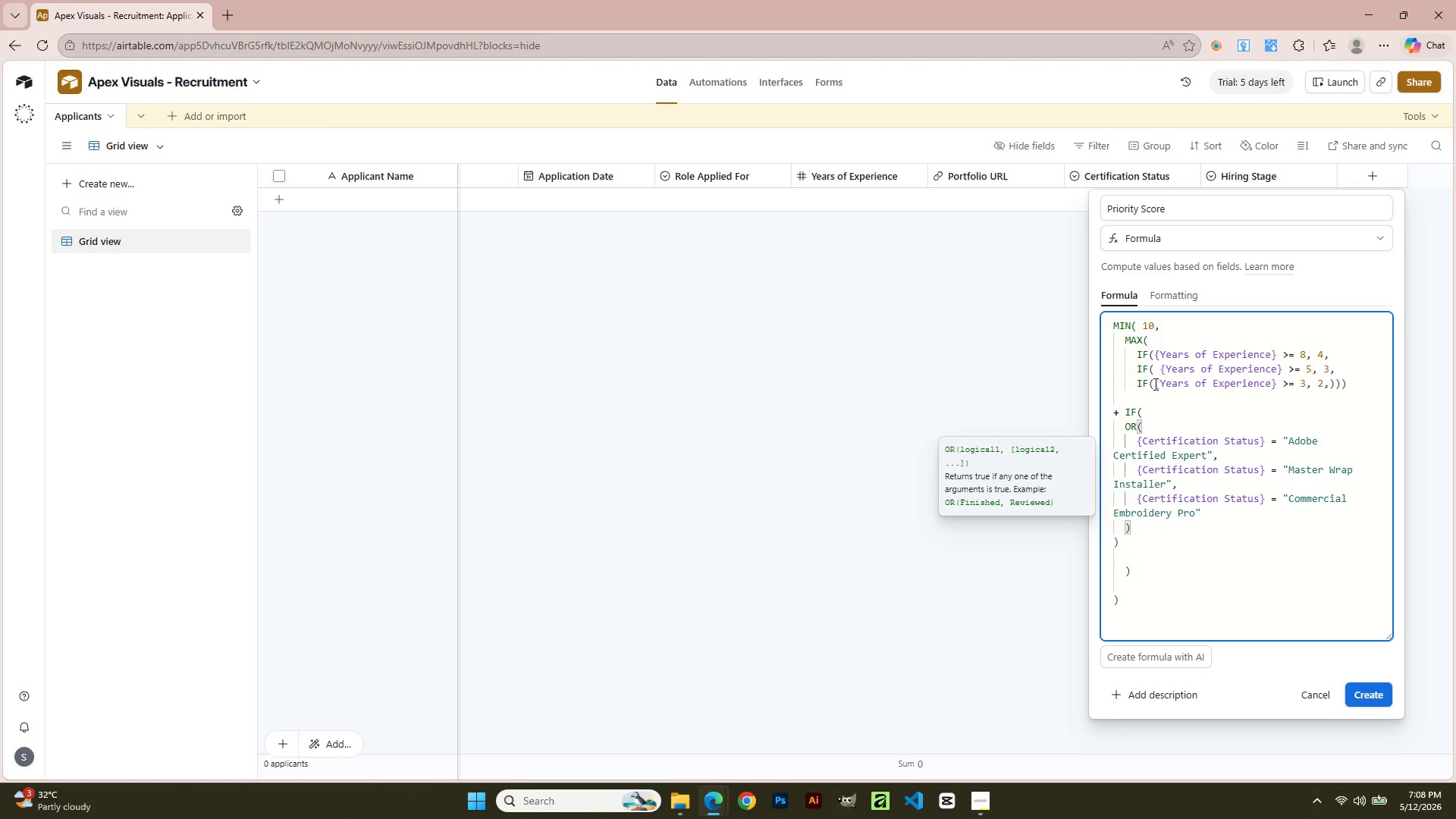 
key(ArrowRight)
 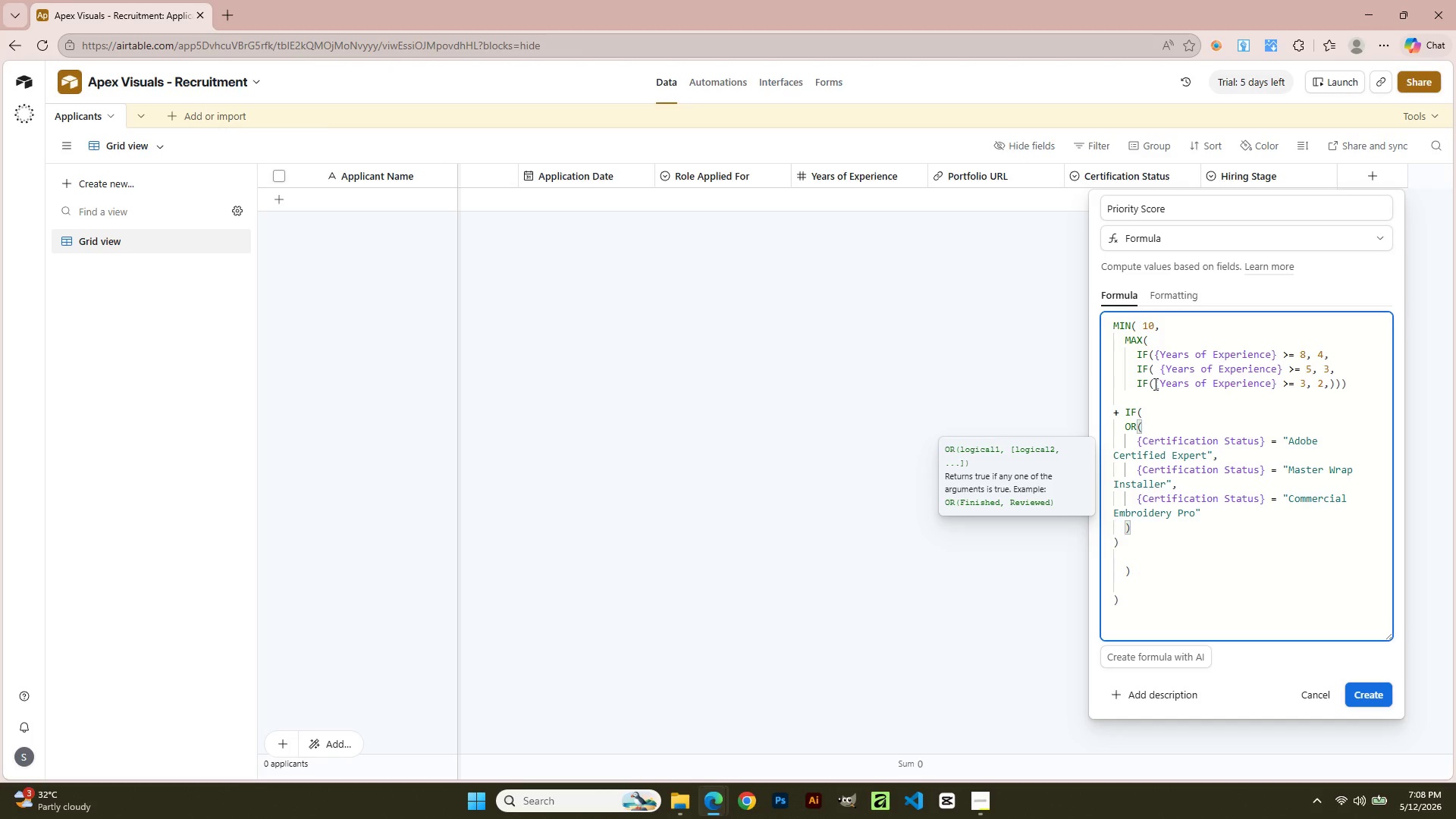 
wait(5.08)
 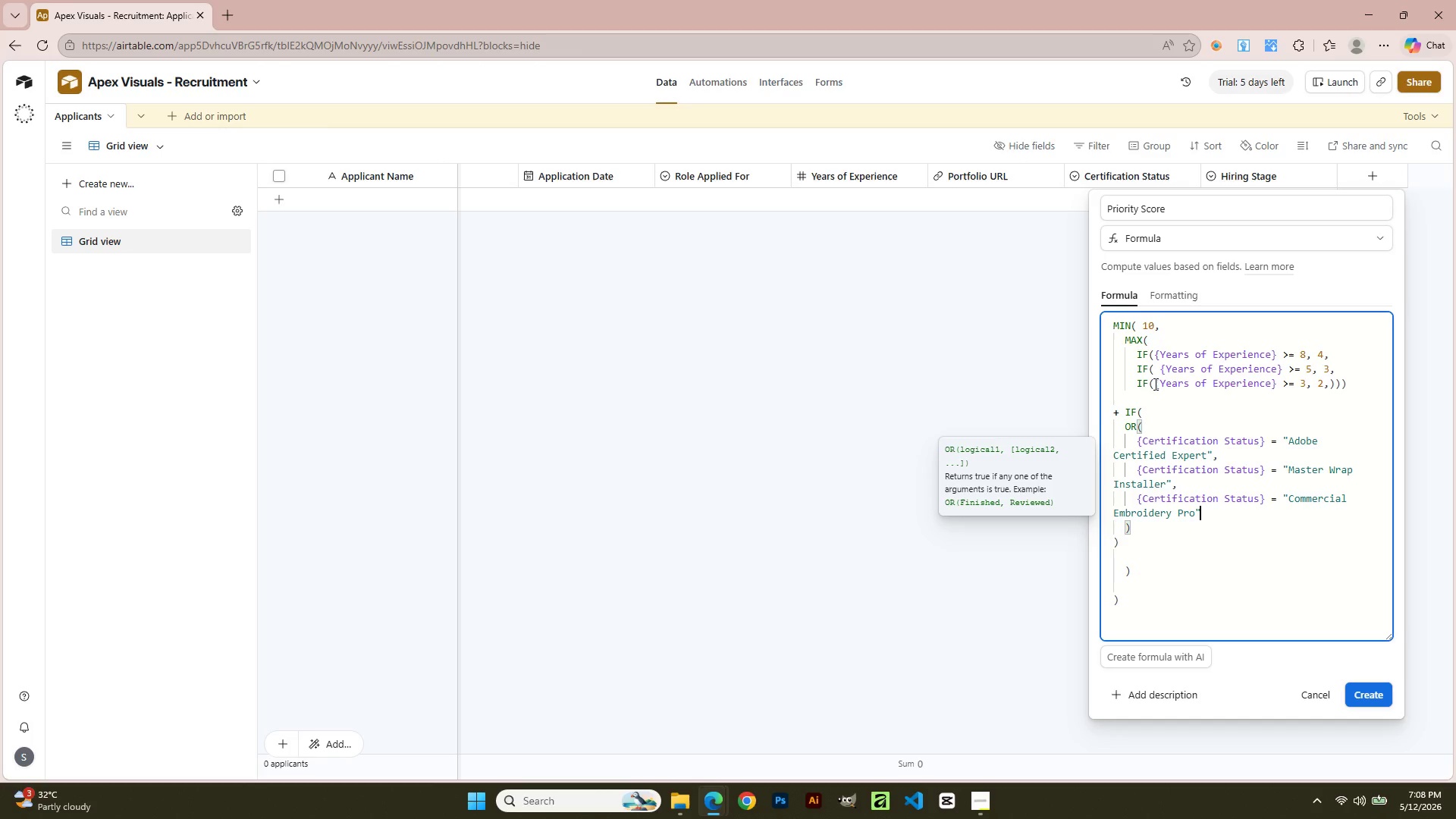 
key(ArrowDown)
 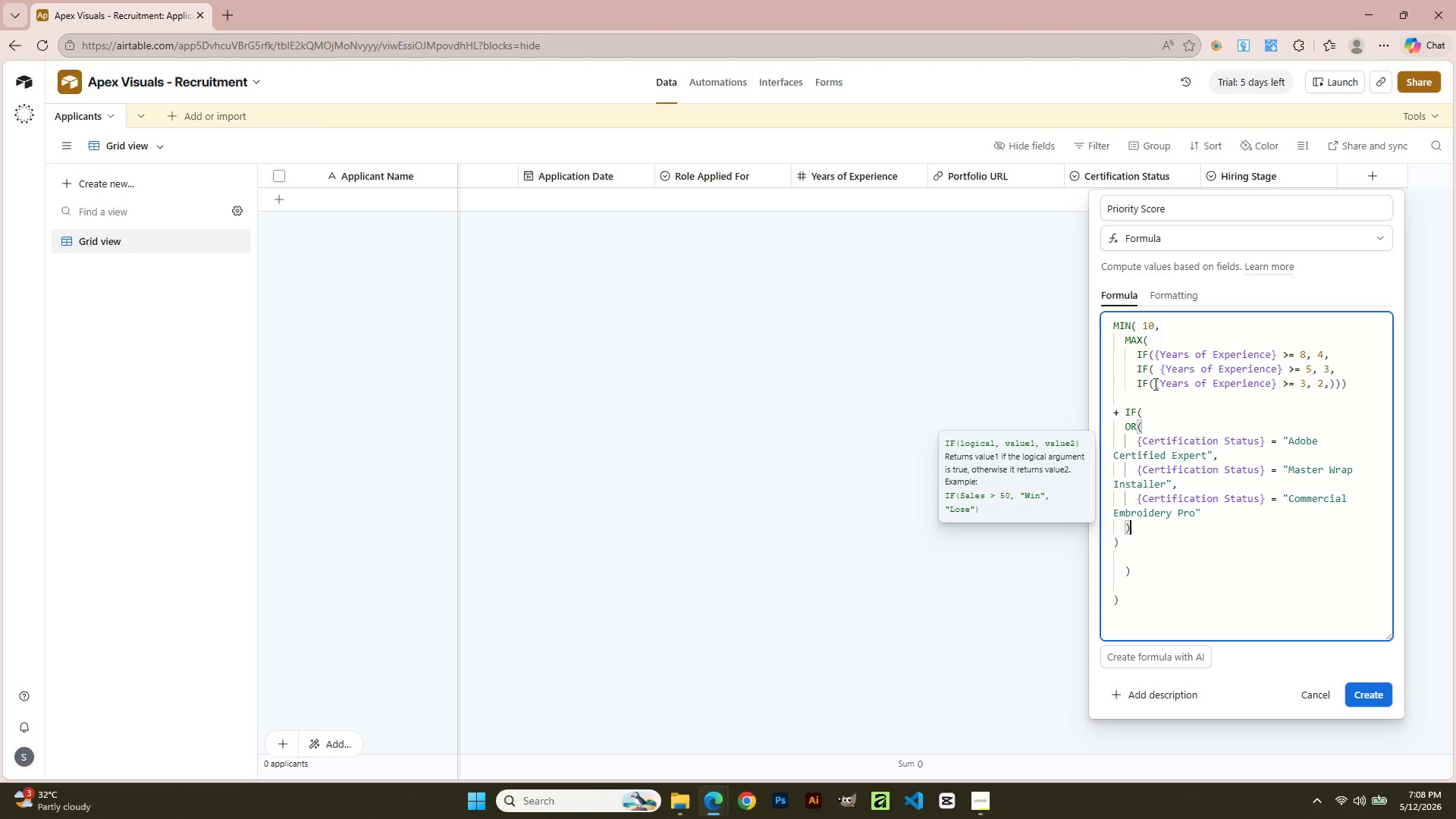 
key(Comma)
 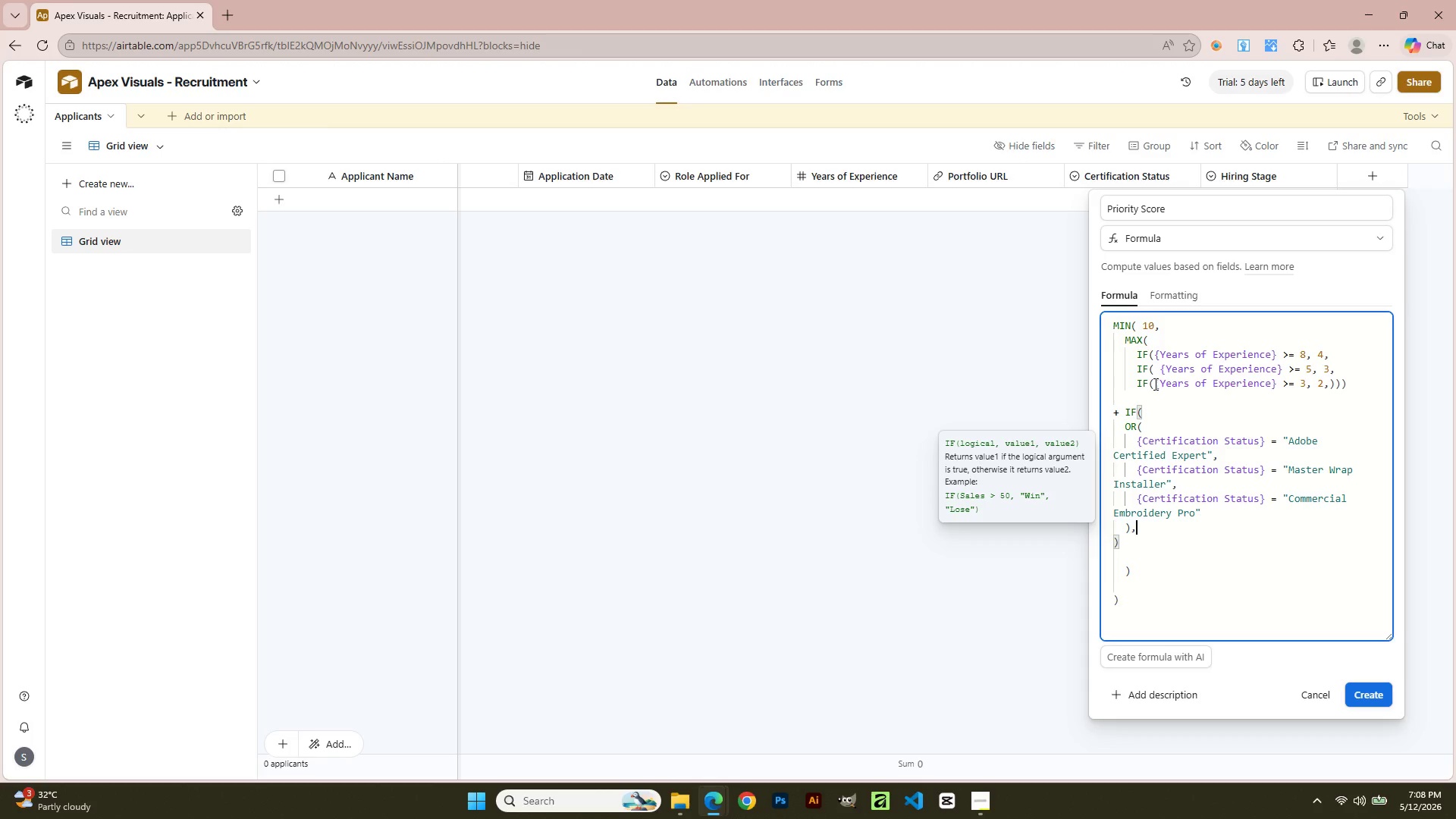 
key(Enter)
 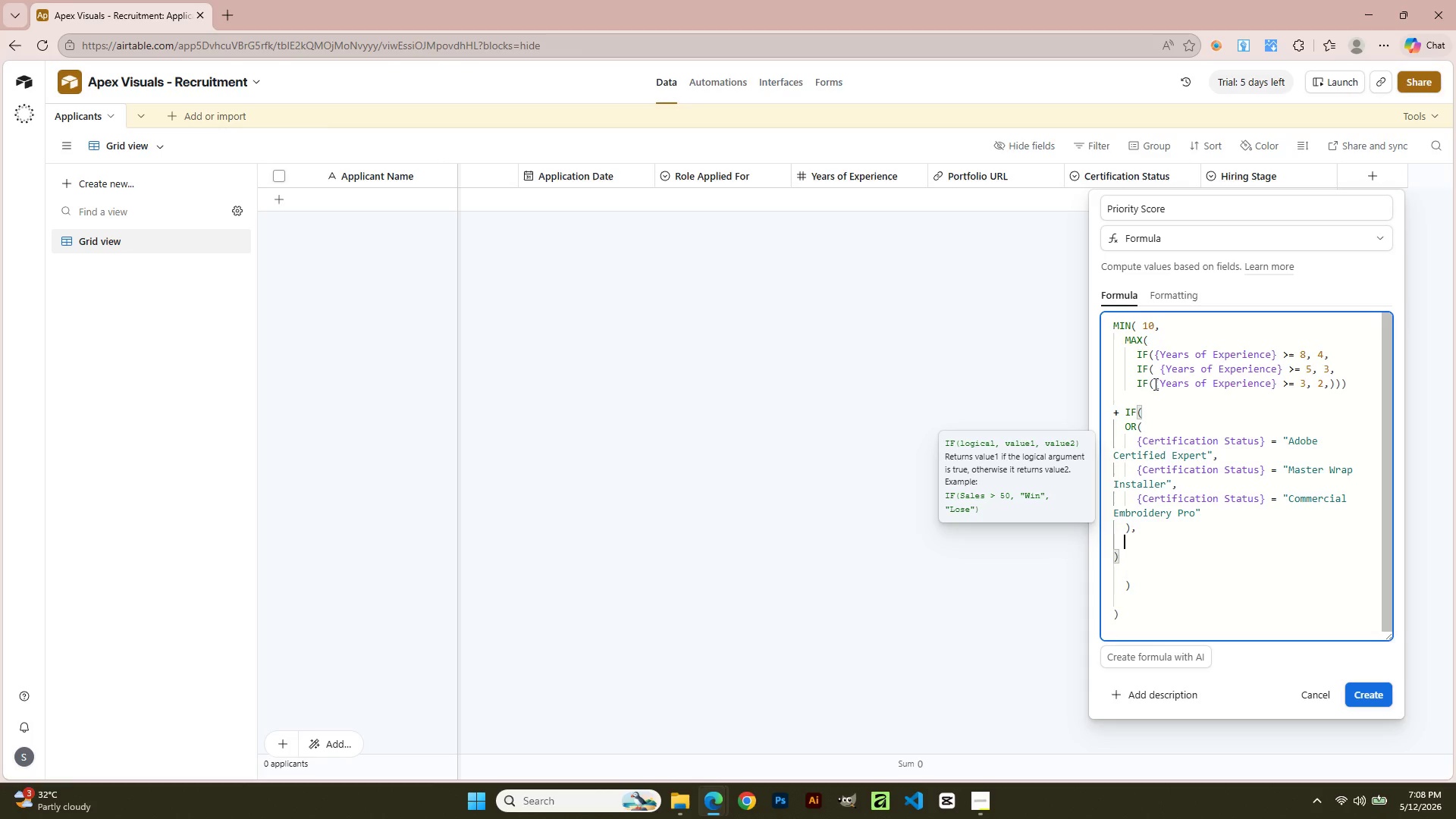 
key(Numpad3)
 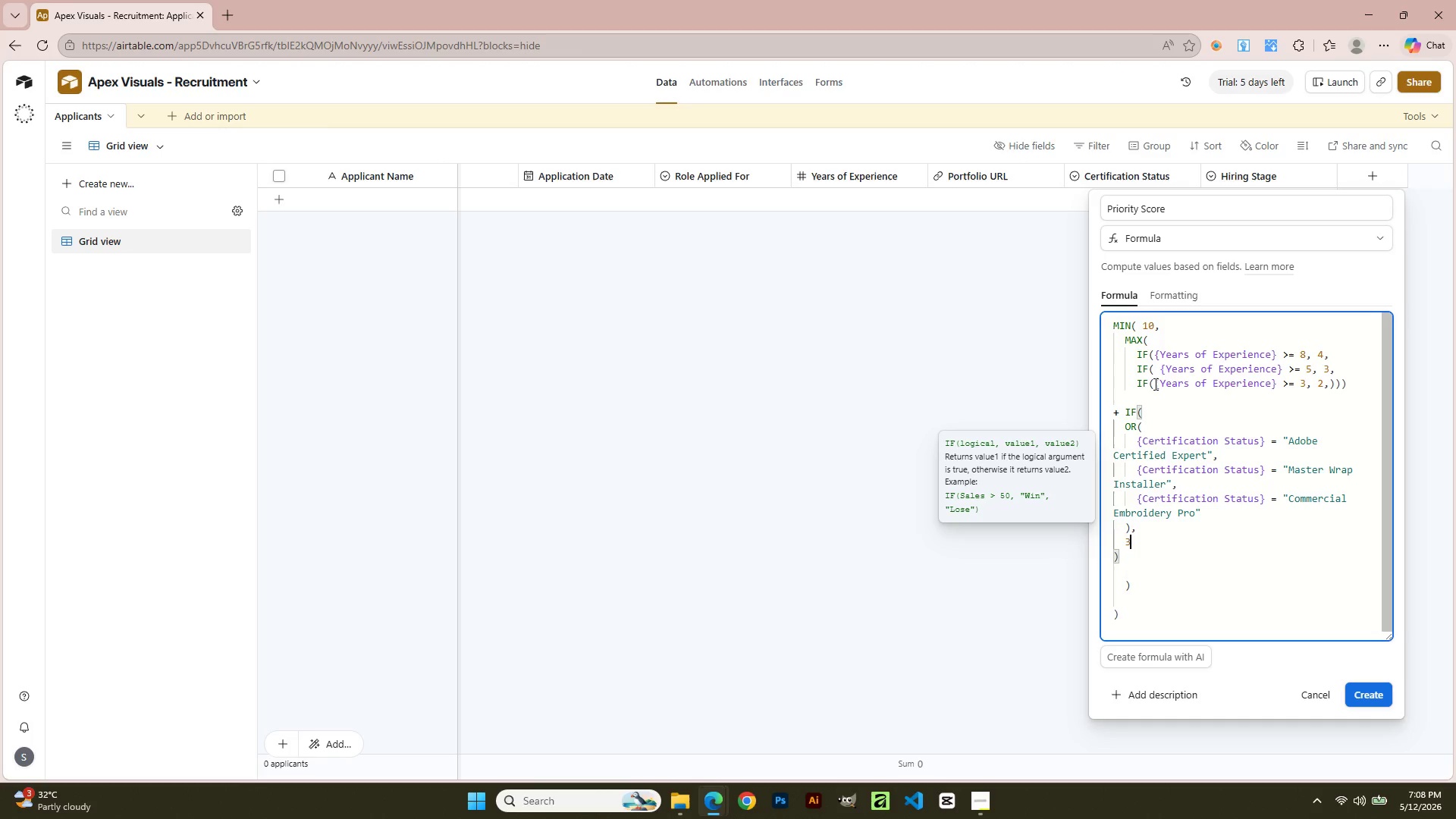 
key(Comma)
 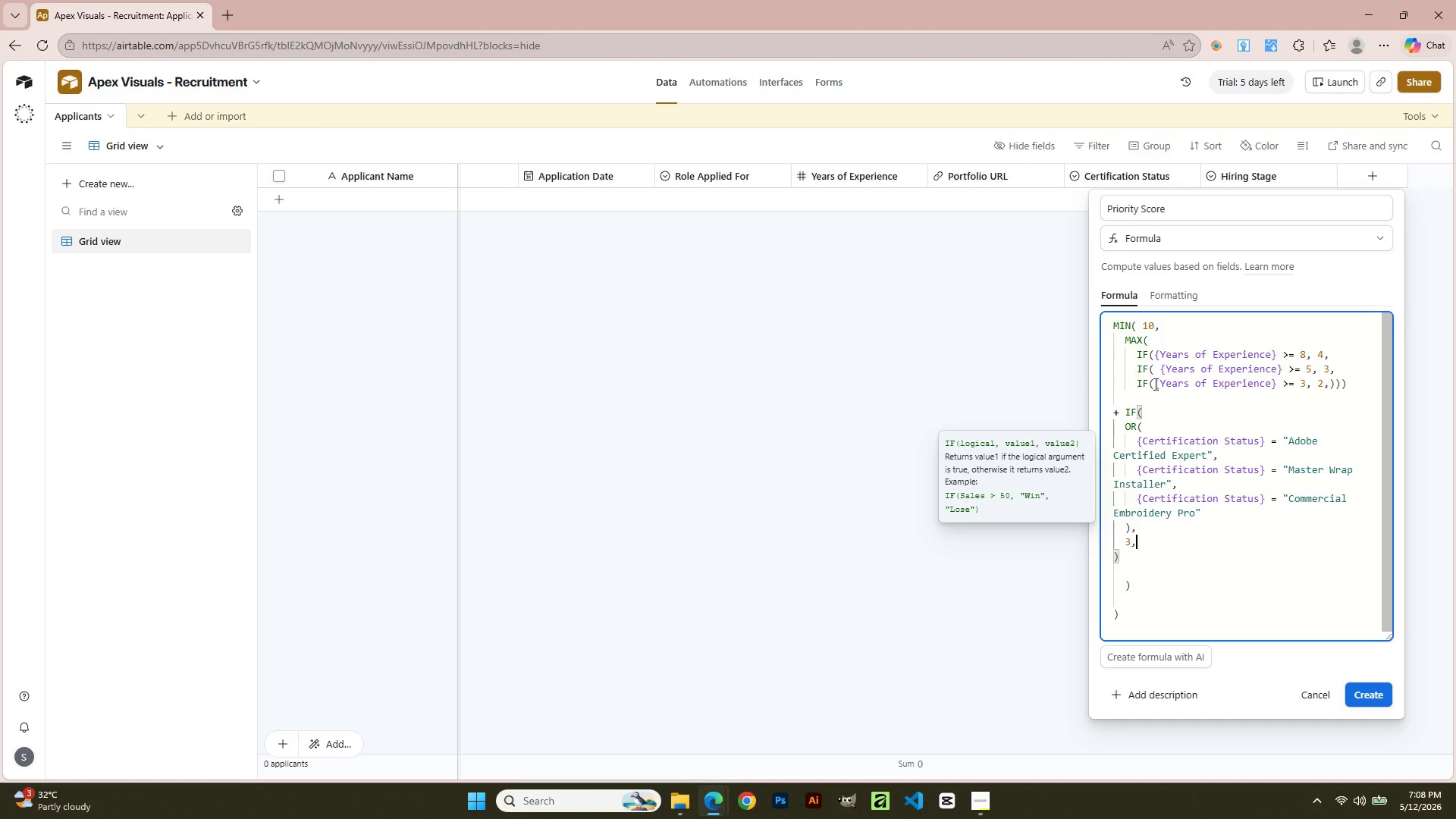 
key(Enter)
 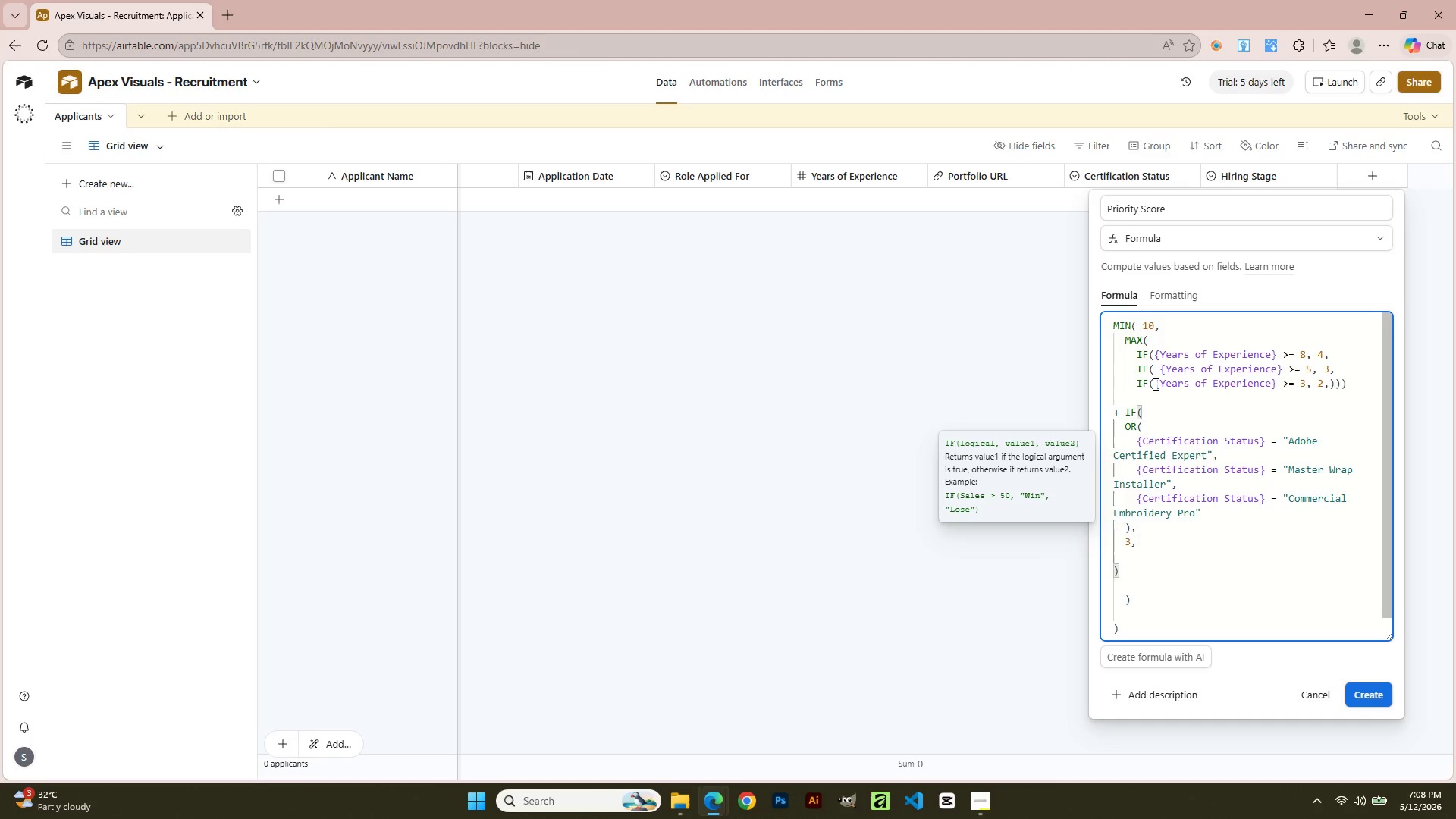 
scroll: coordinate [1154, 384], scroll_direction: down, amount: 2.0
 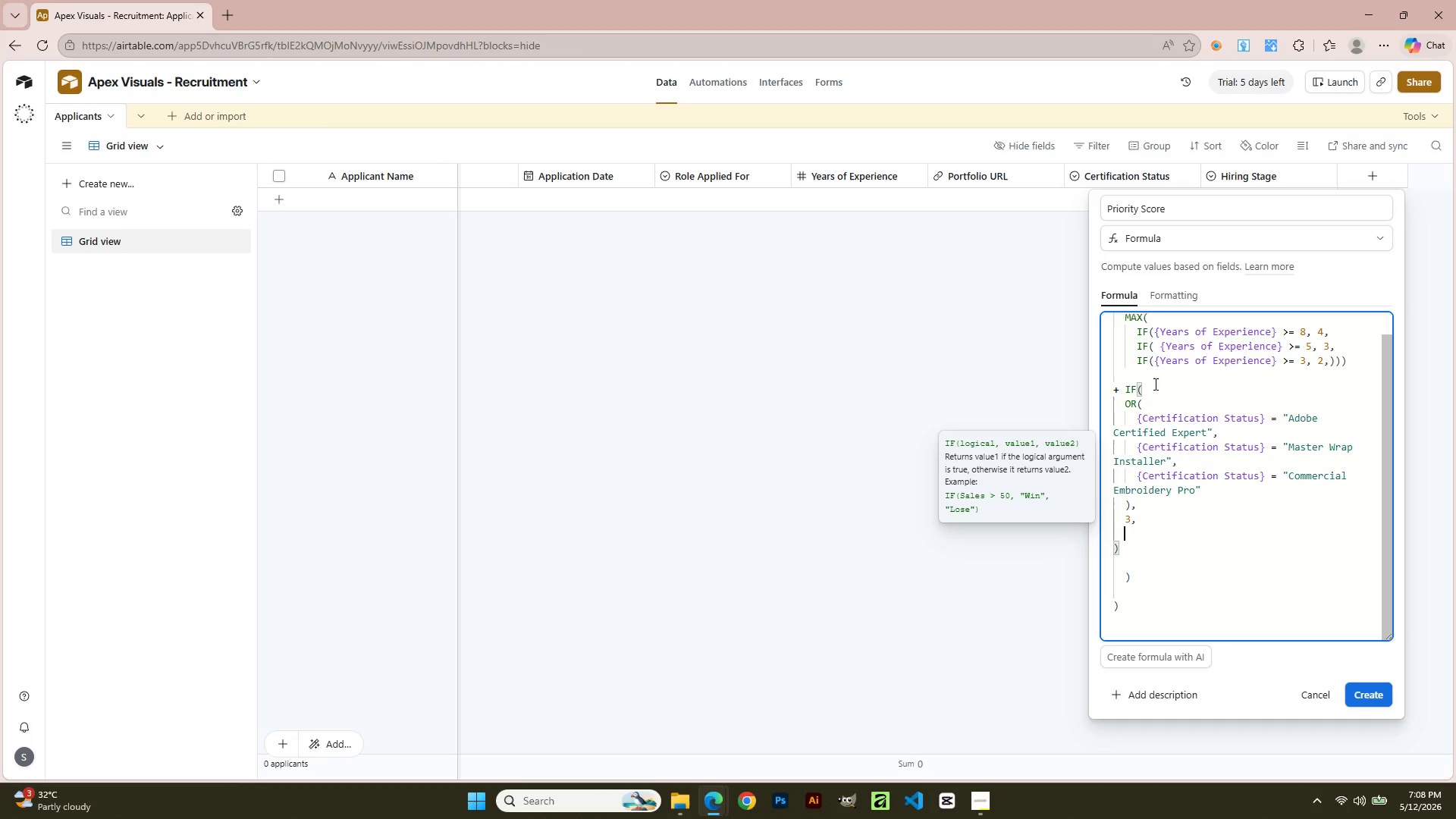 
type(IF)
 